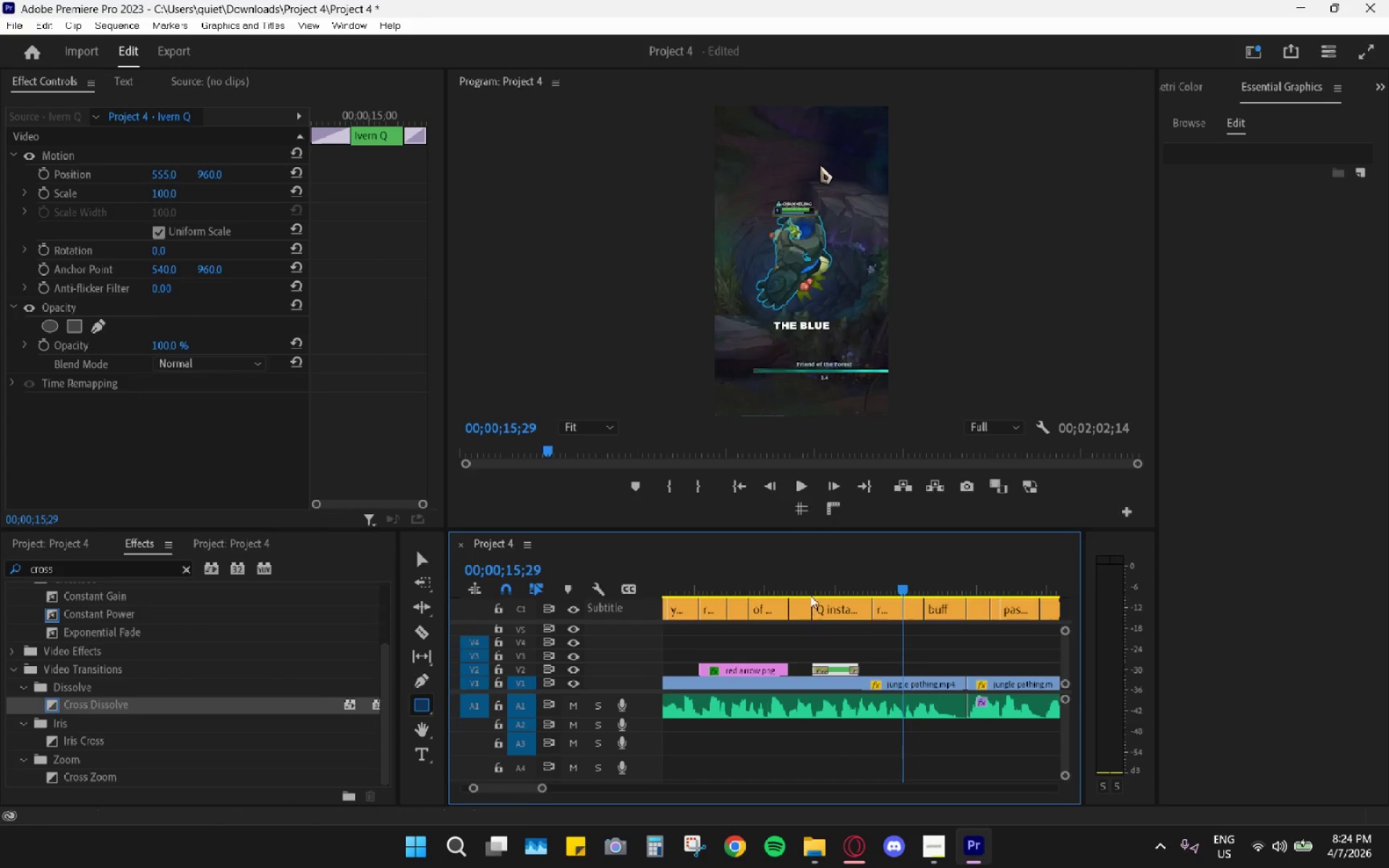 
left_click_drag(start_coordinate=[807, 588], to_coordinate=[783, 588])
 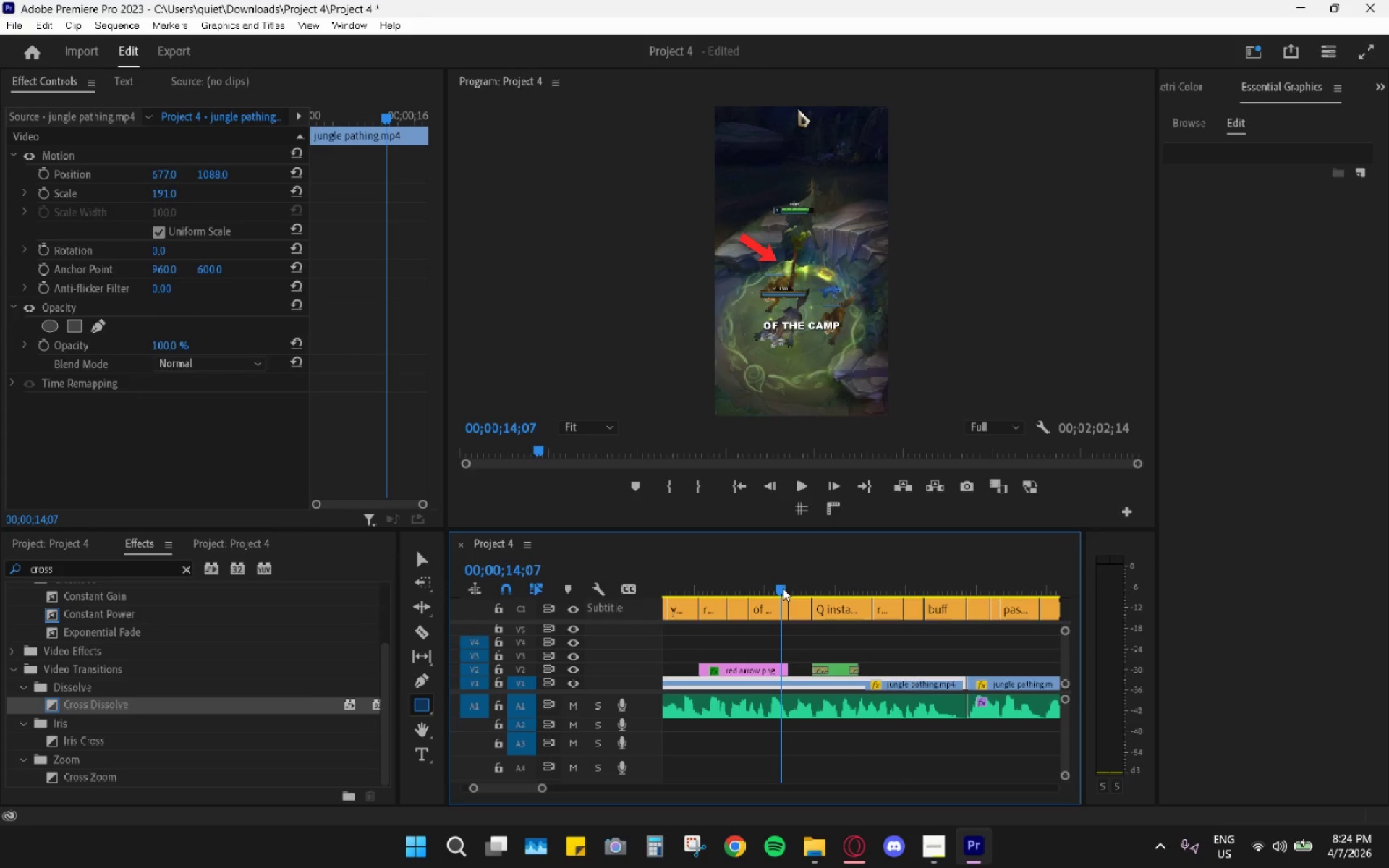 
key(Space)
 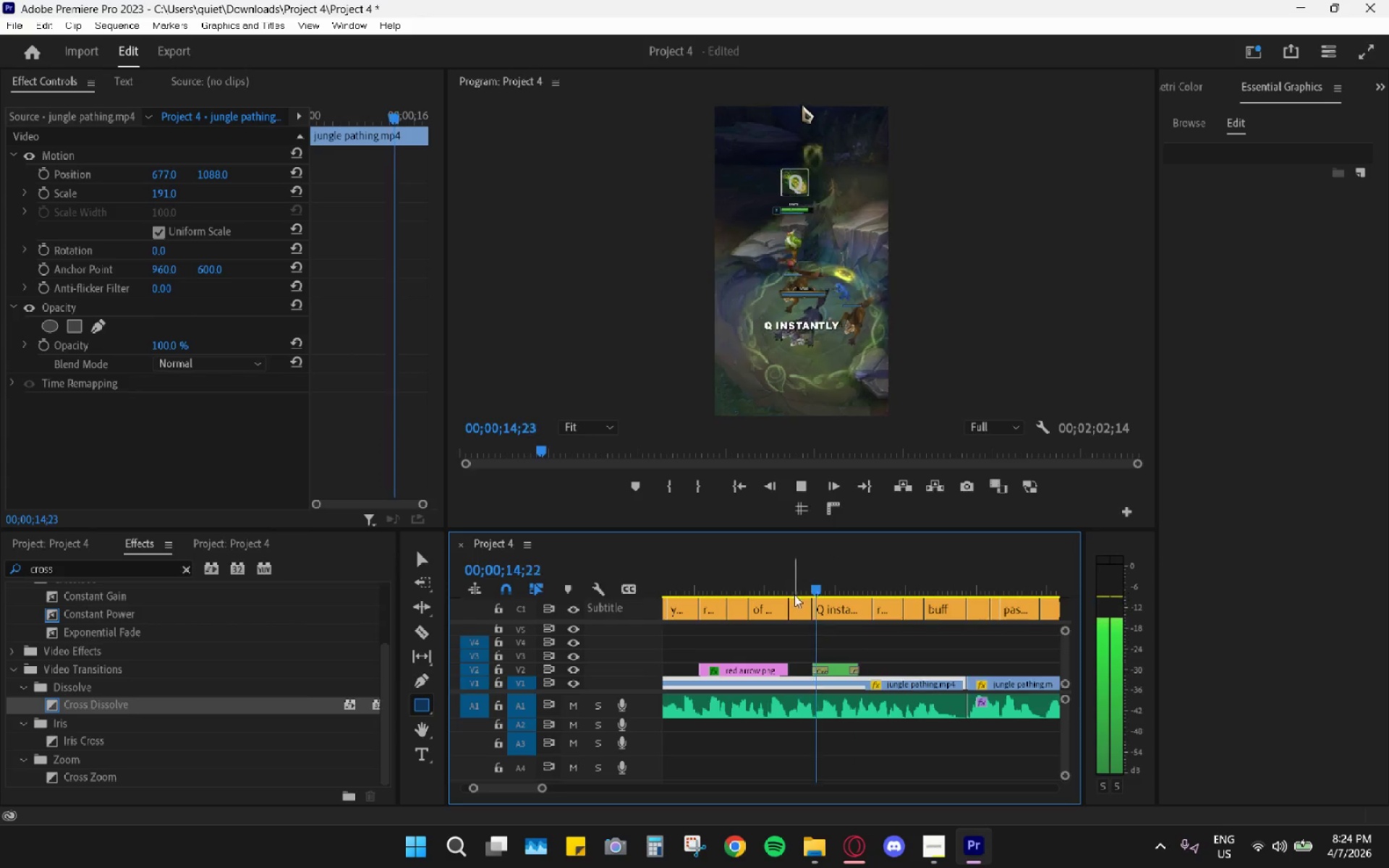 
key(Space)
 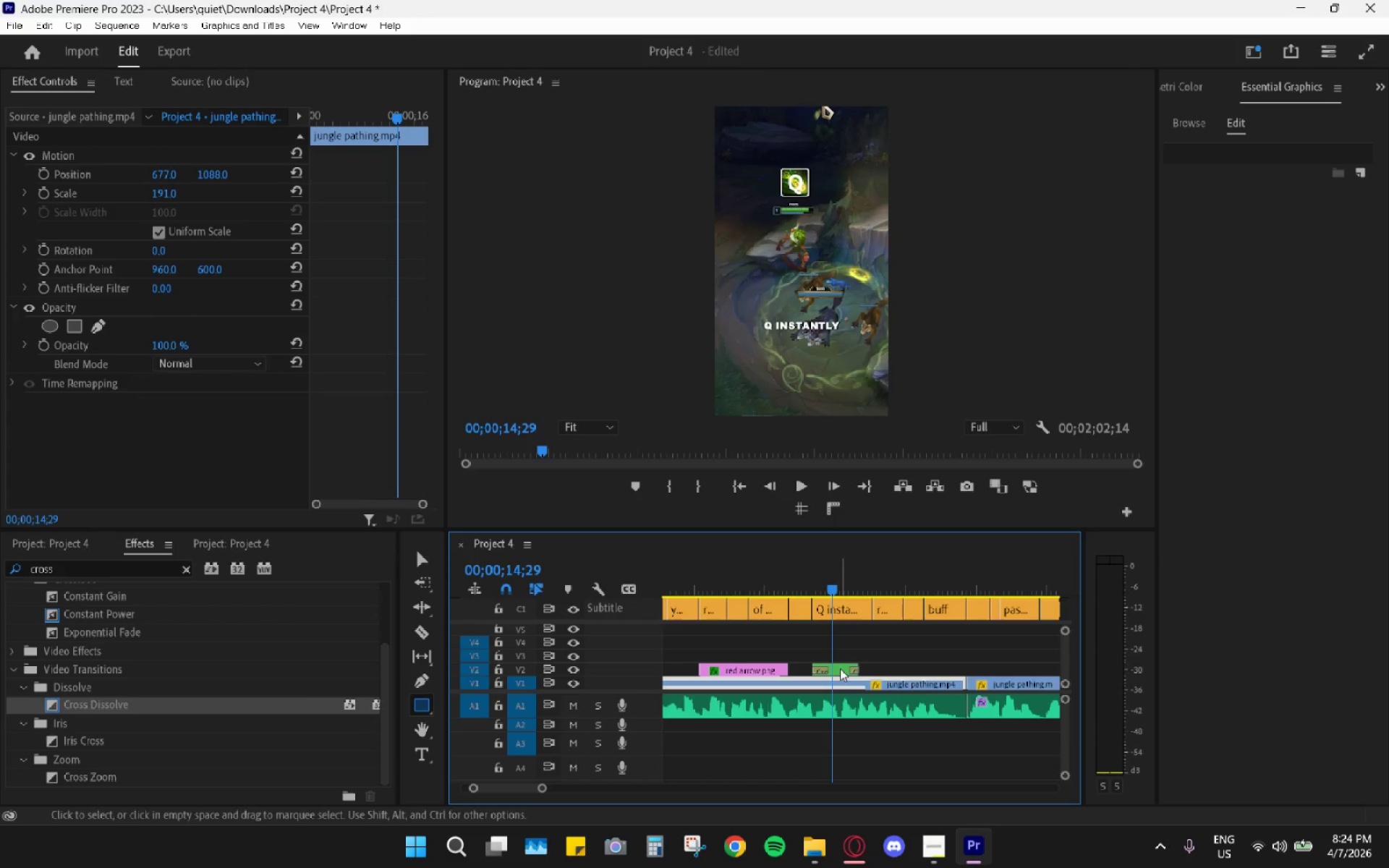 
left_click_drag(start_coordinate=[840, 668], to_coordinate=[817, 669])
 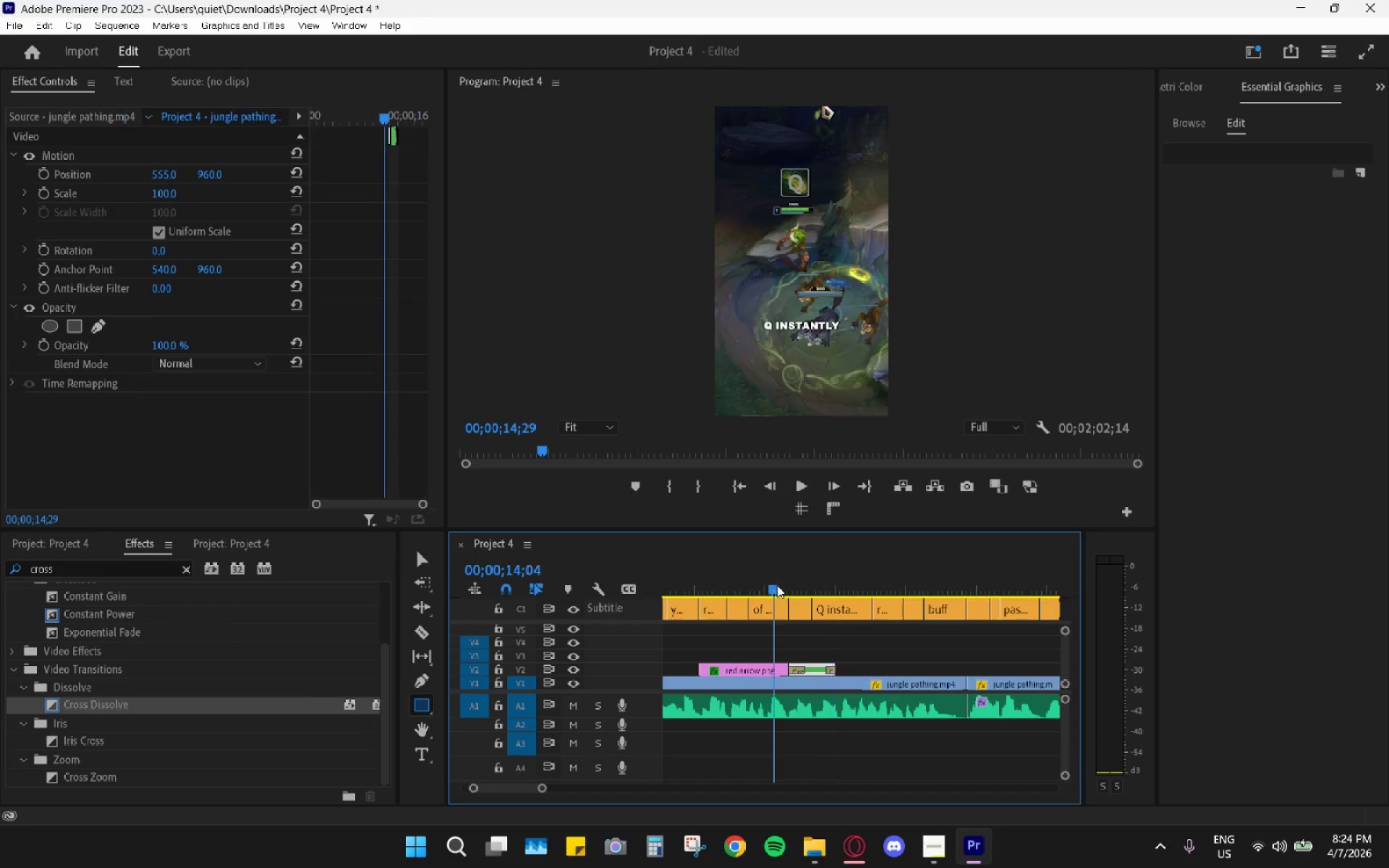 
key(Space)
 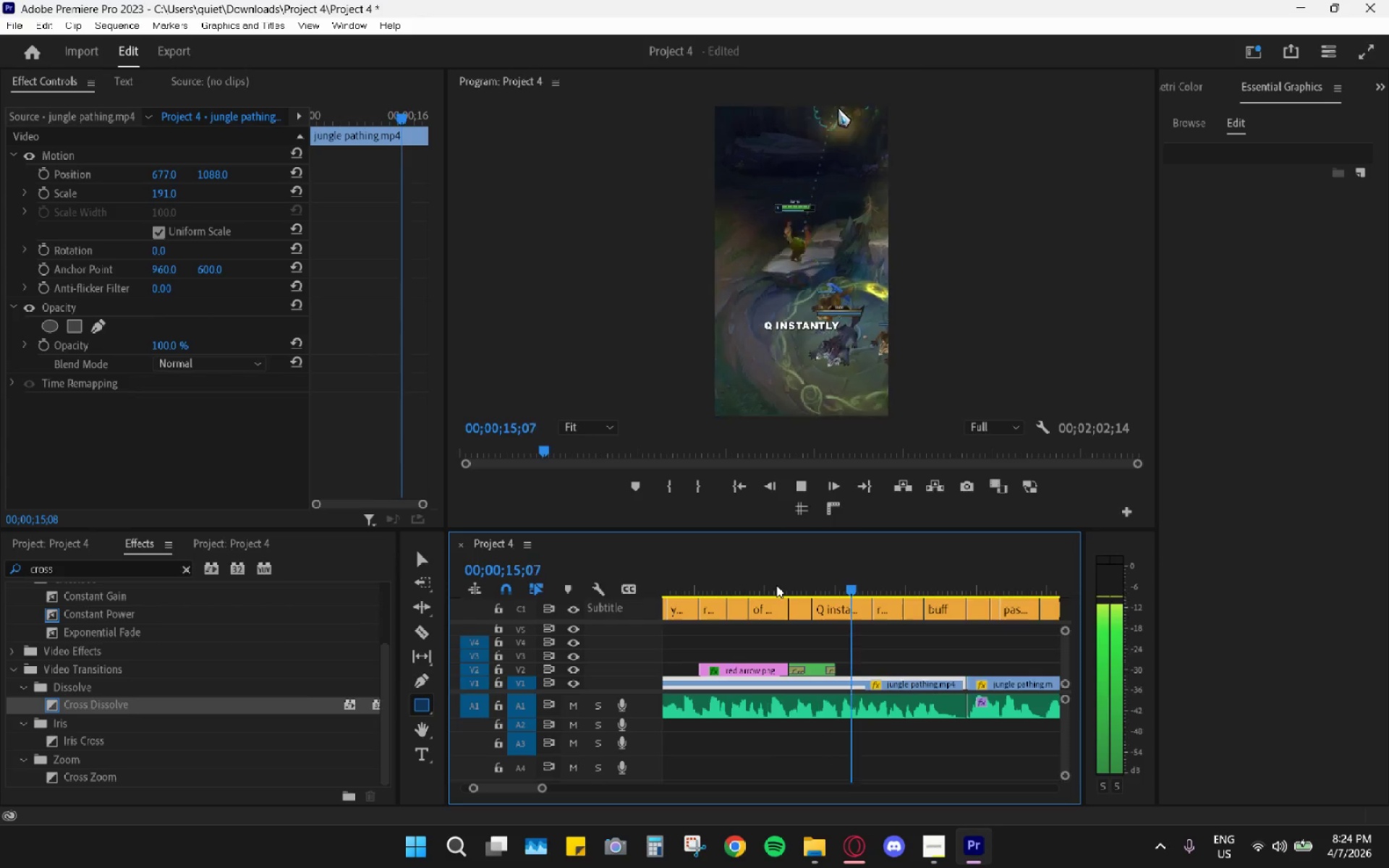 
left_click([776, 585])
 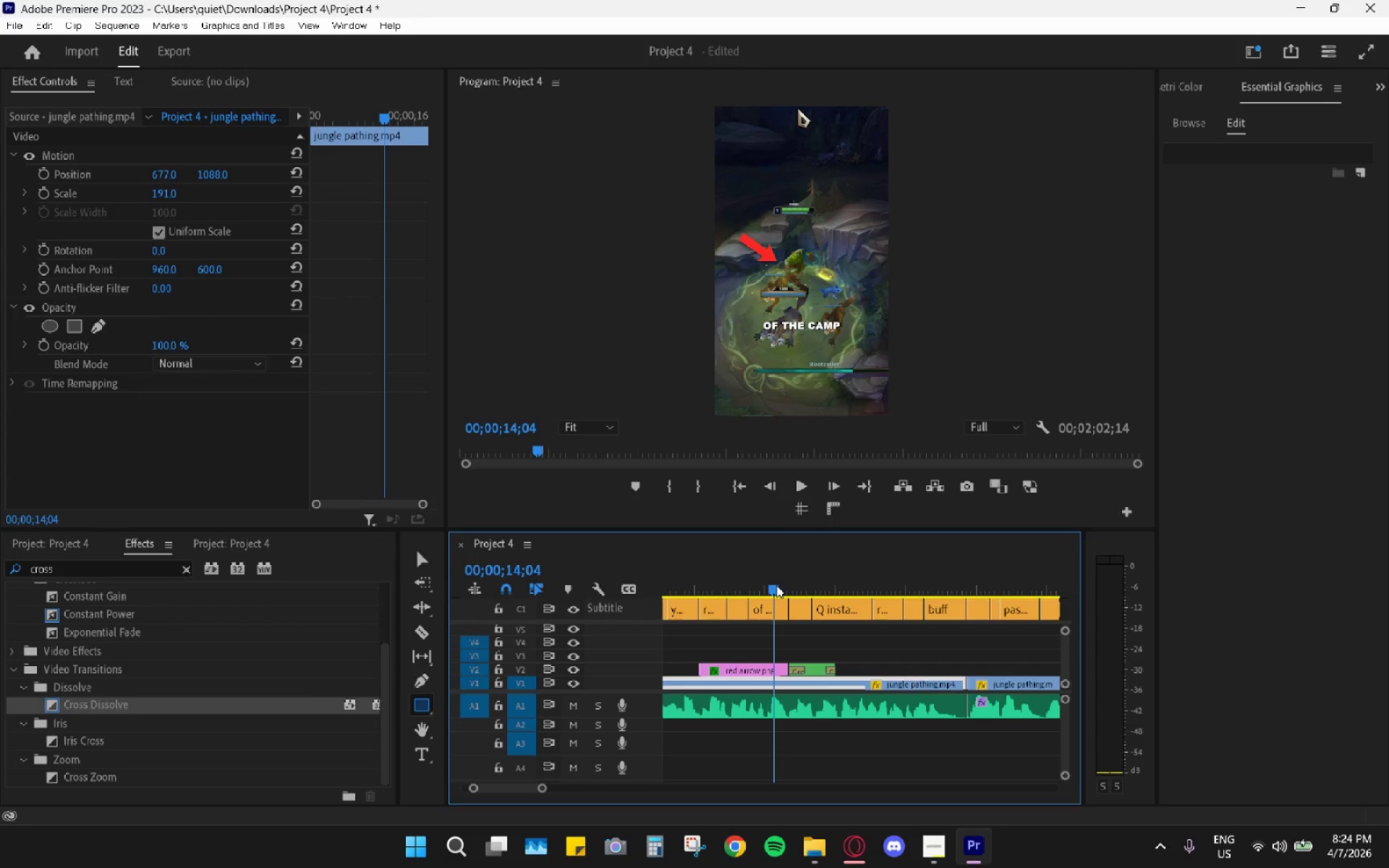 
left_click([776, 584])
 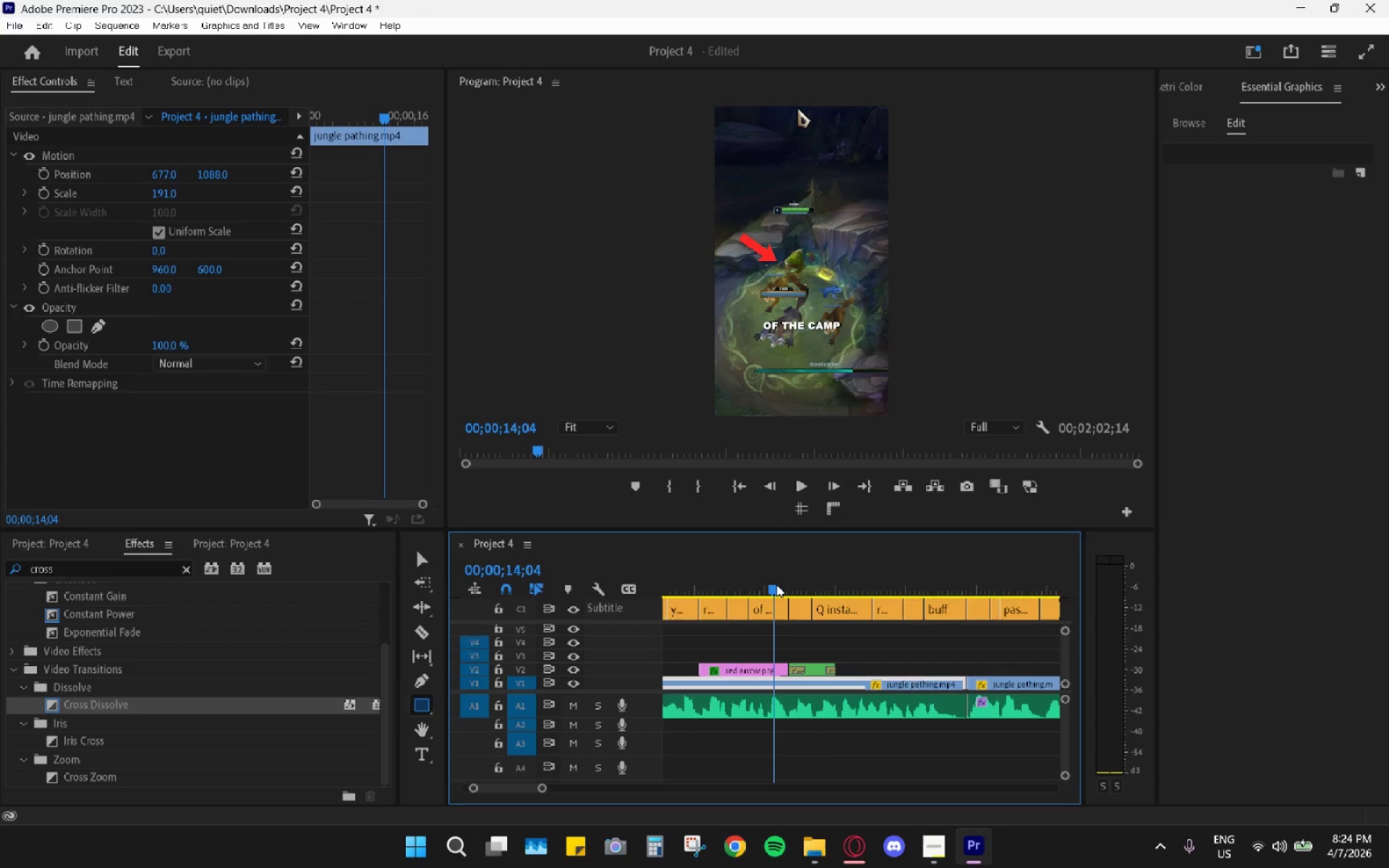 
key(Space)
 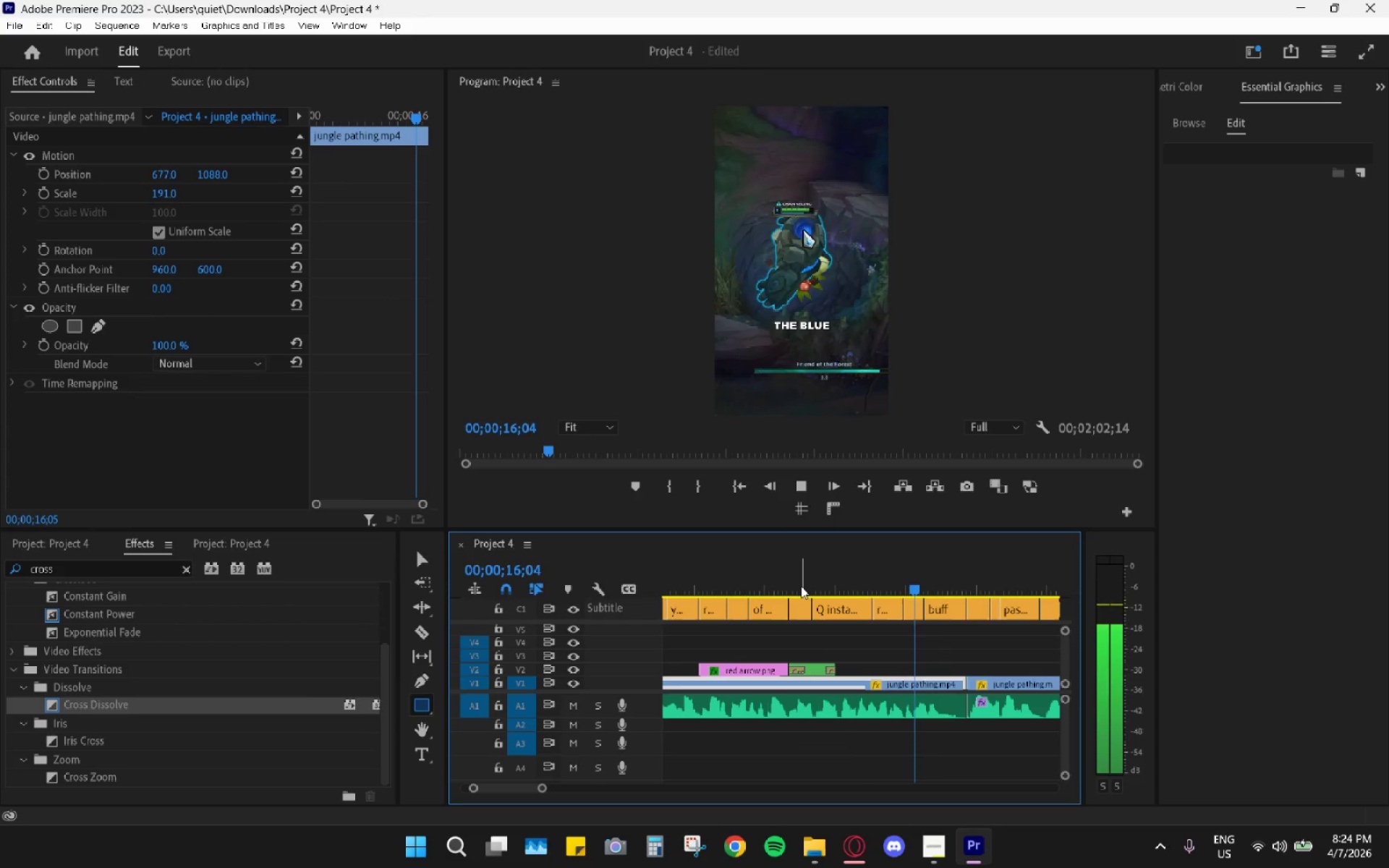 
key(Space)
 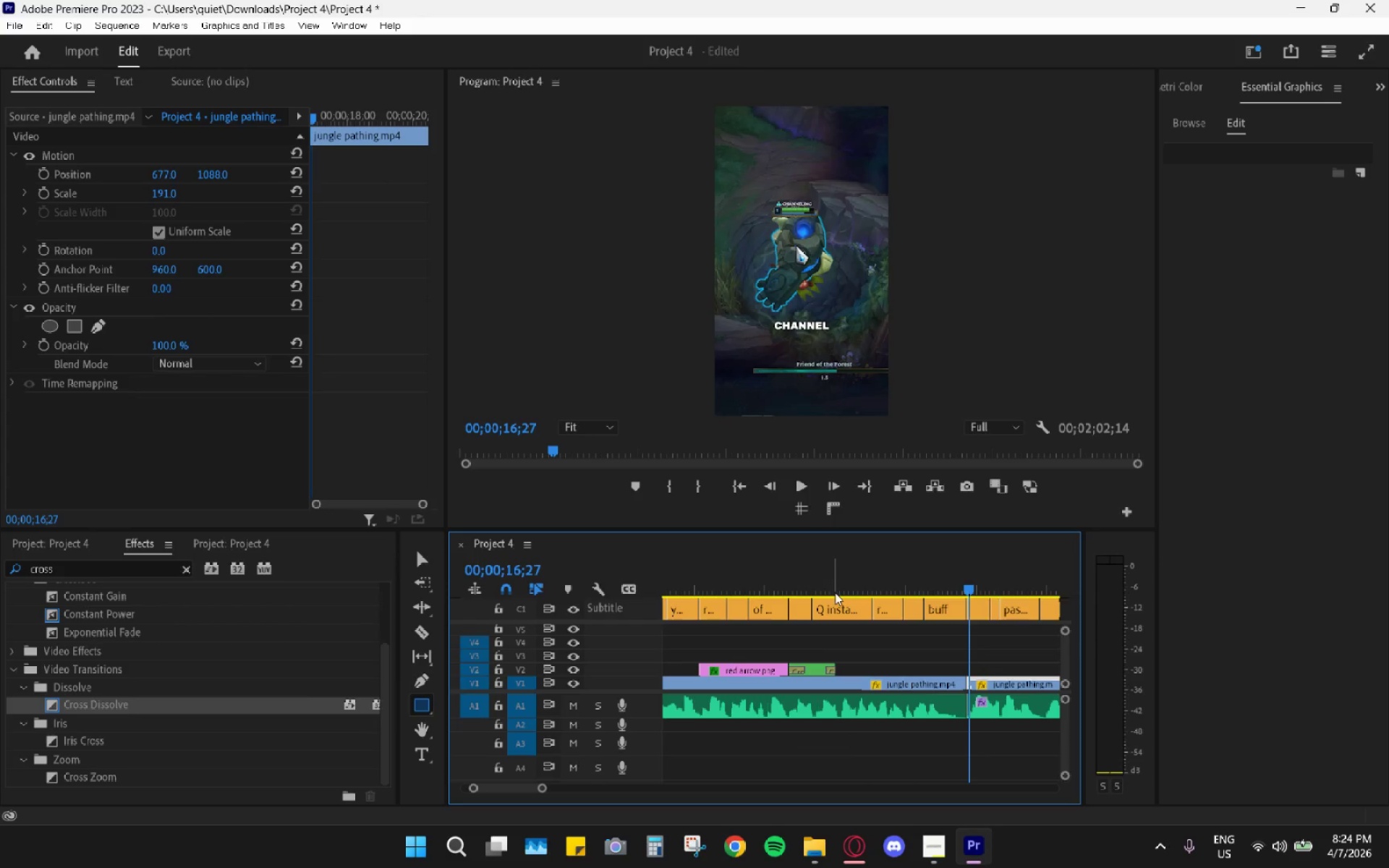 
key(Space)
 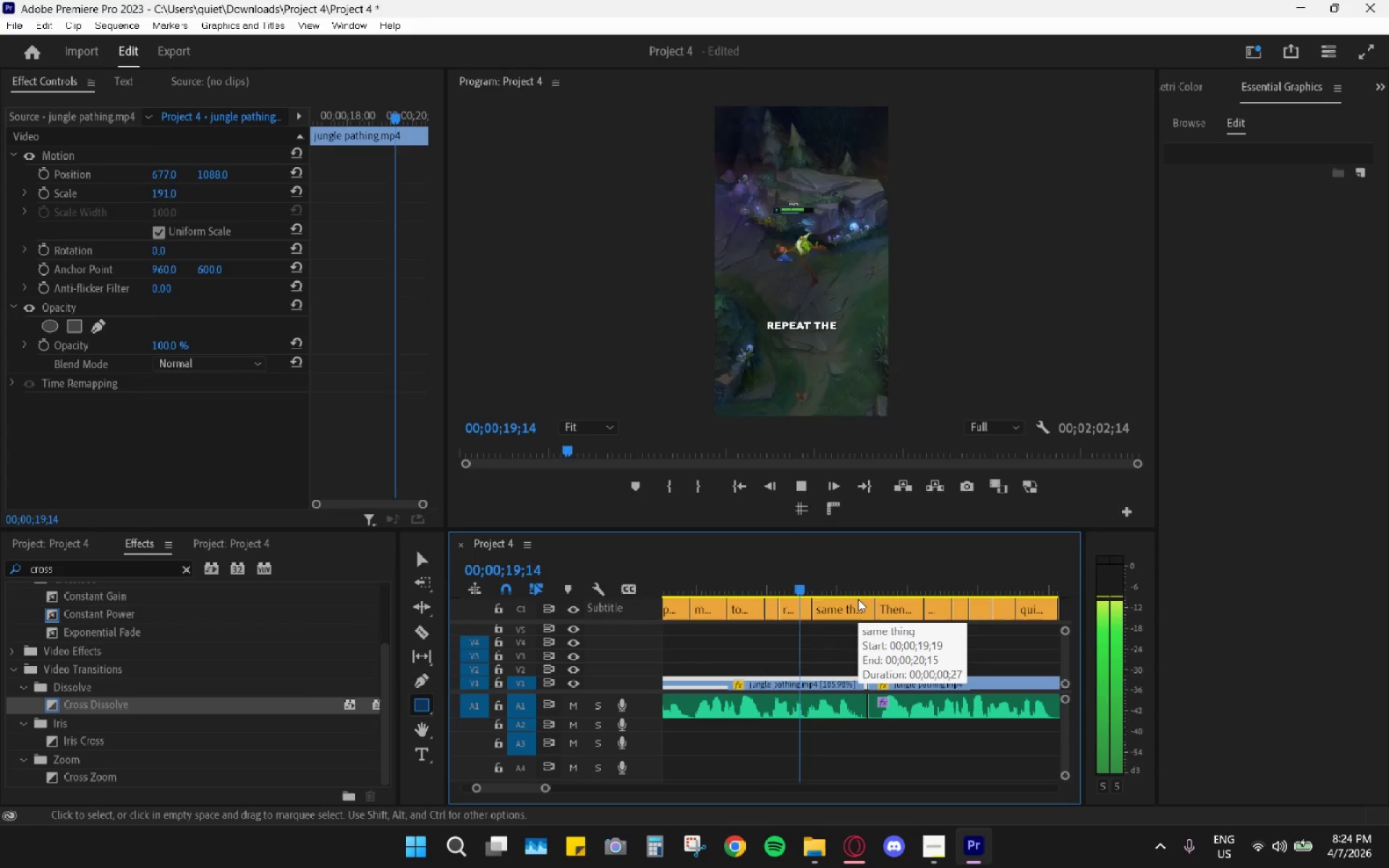 
key(Space)
 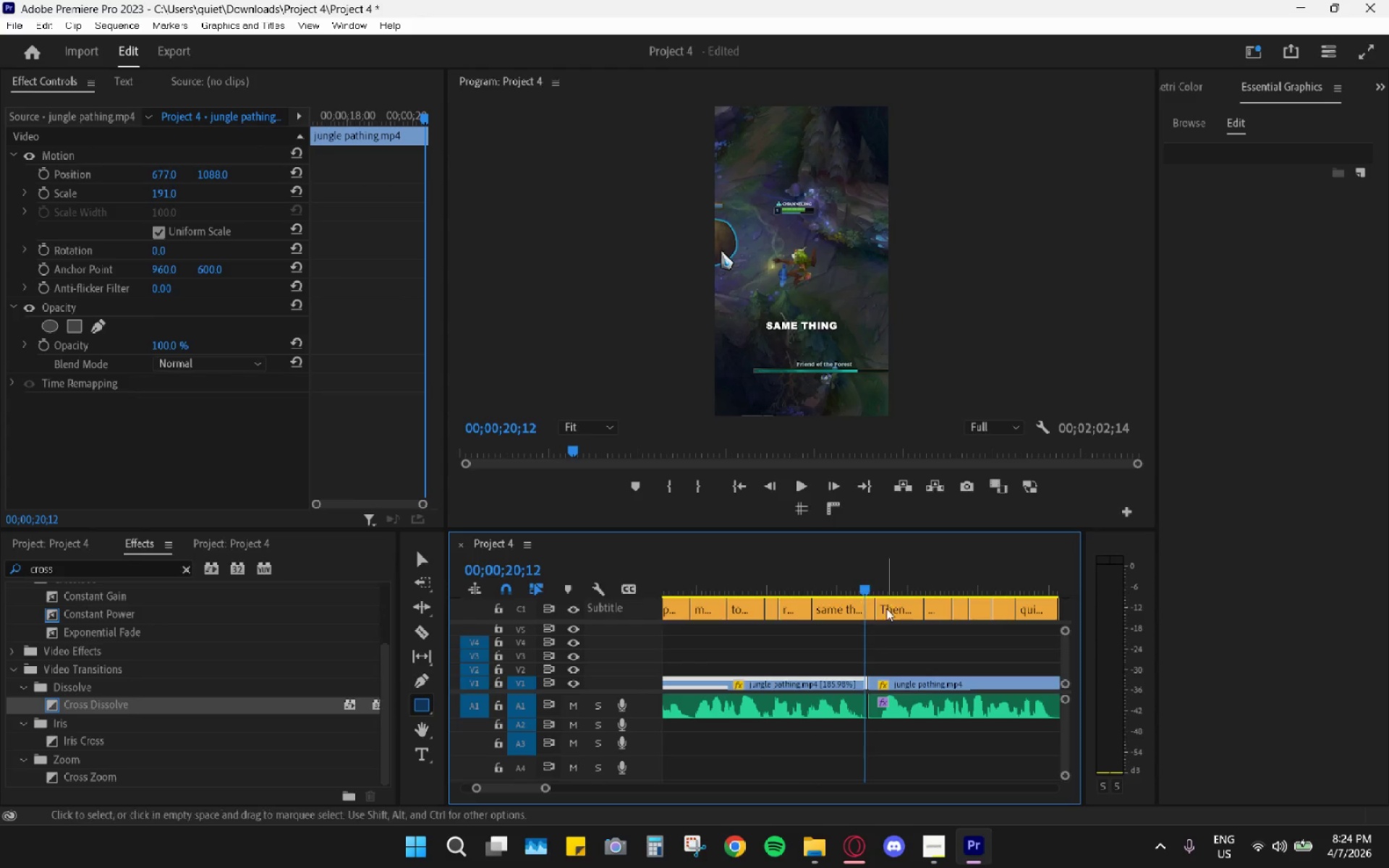 
hold_key(key=AltLeft, duration=0.58)
scroll: coordinate [901, 621], scroll_direction: down, amount: 5.0
 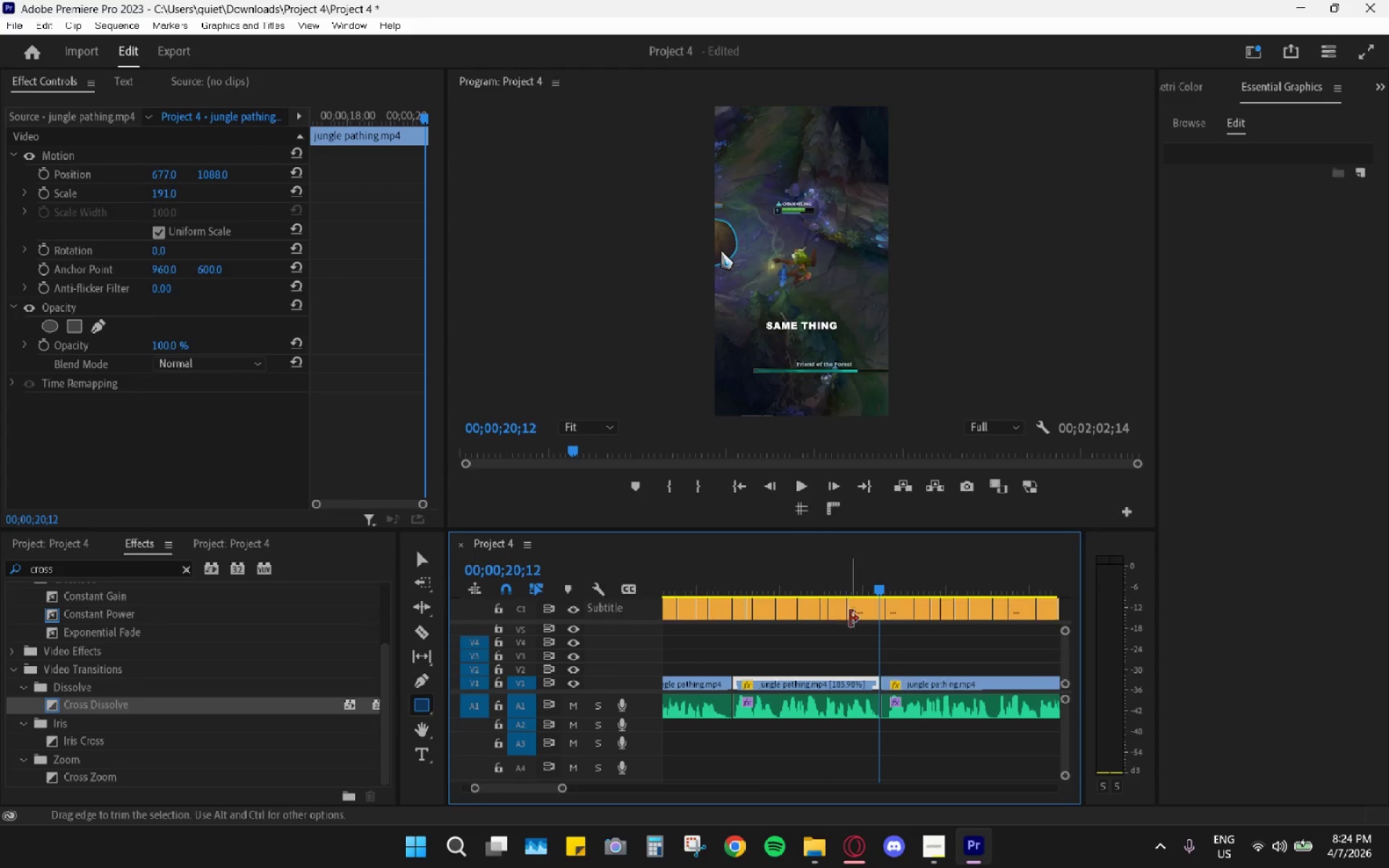 
key(R)
 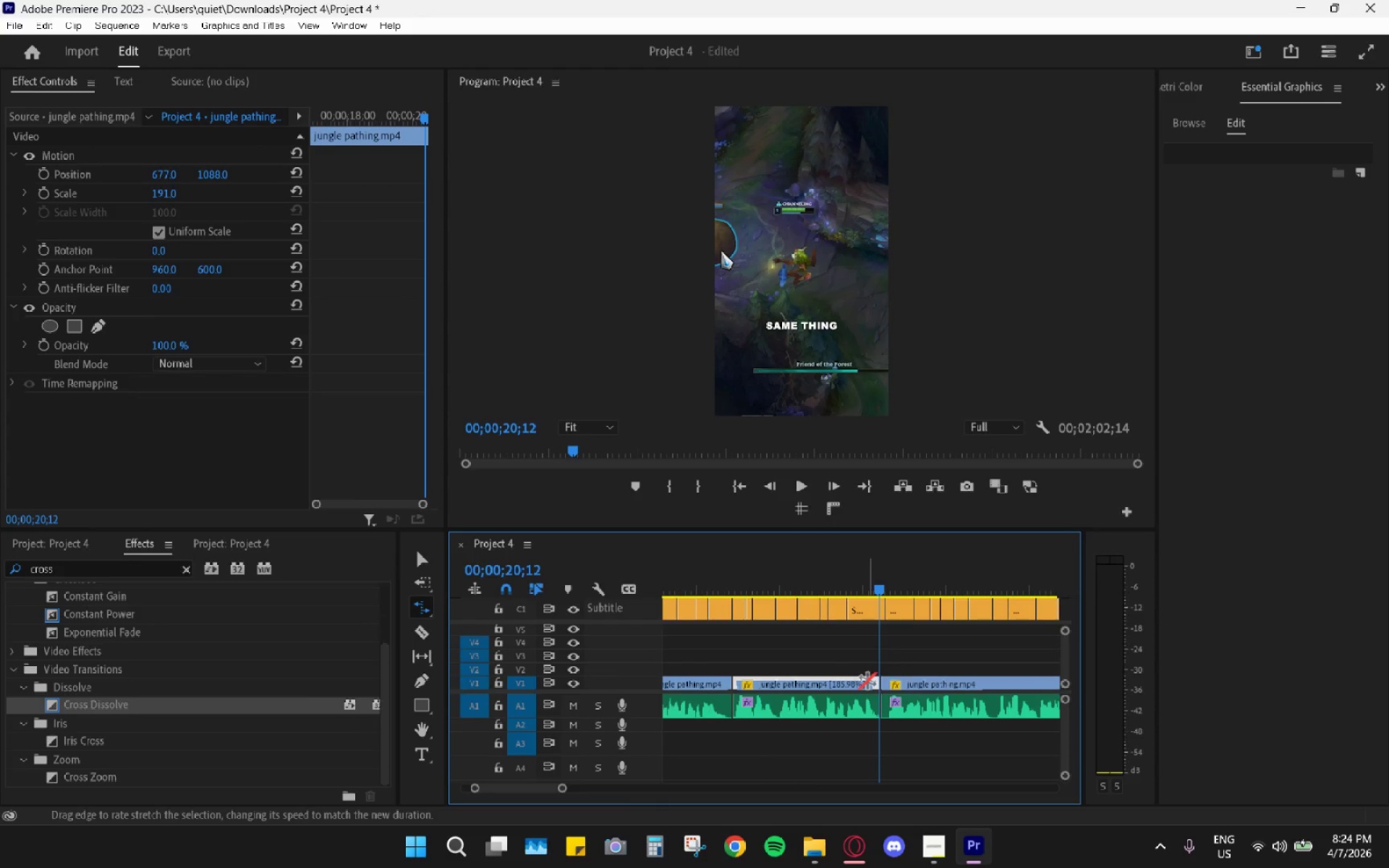 
left_click_drag(start_coordinate=[872, 683], to_coordinate=[841, 678])
 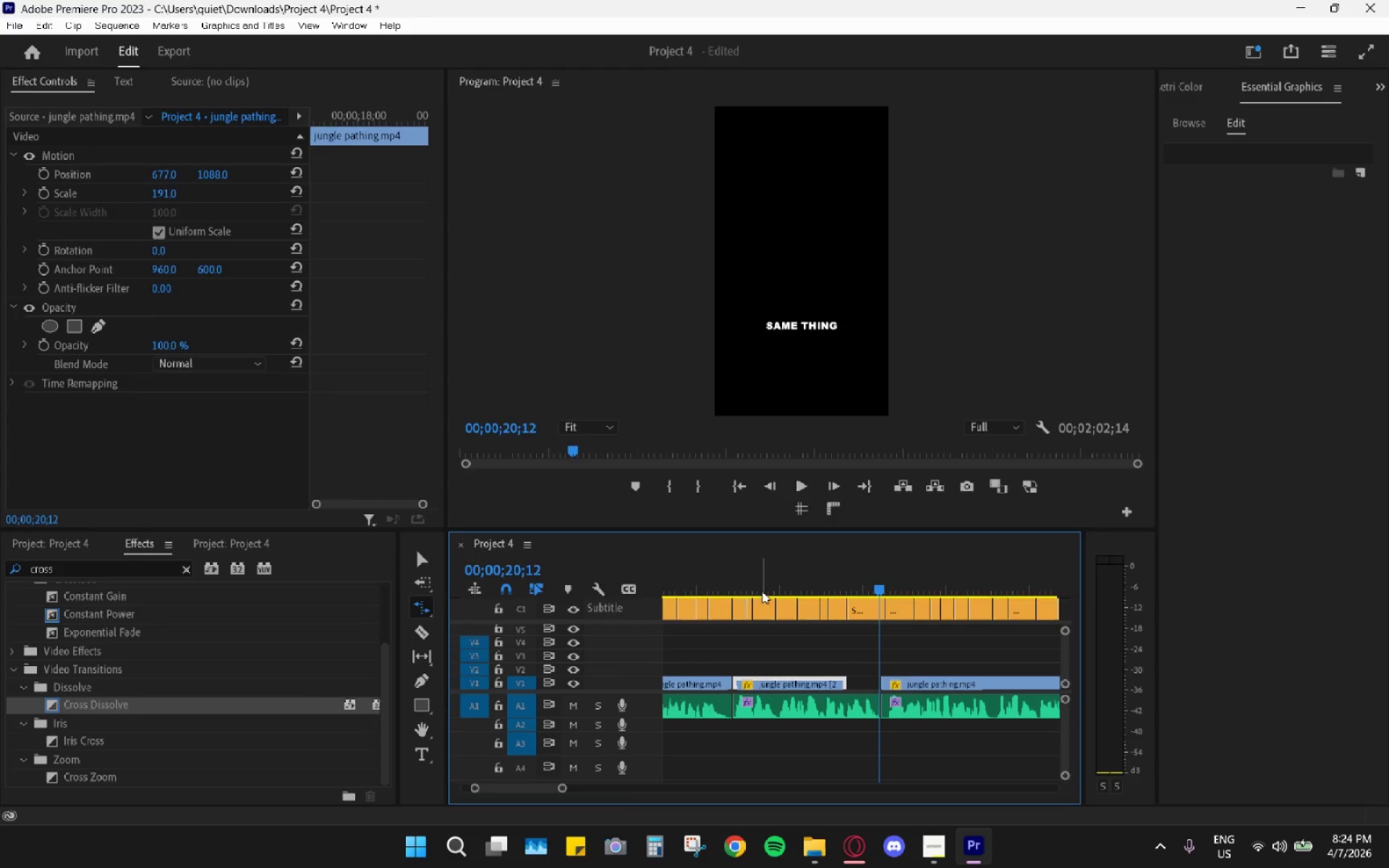 
left_click_drag(start_coordinate=[755, 587], to_coordinate=[734, 584])
 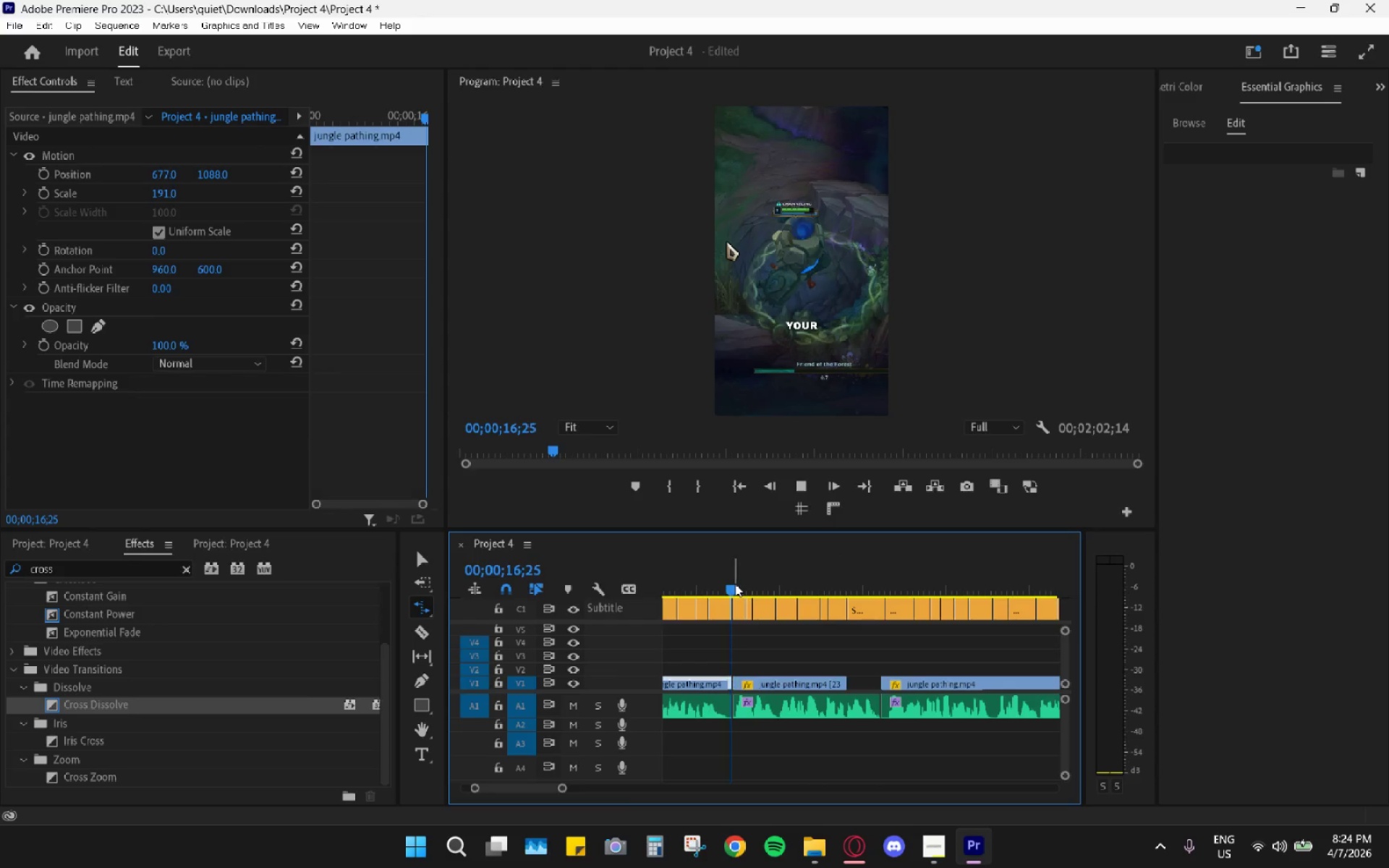 
key(Space)
 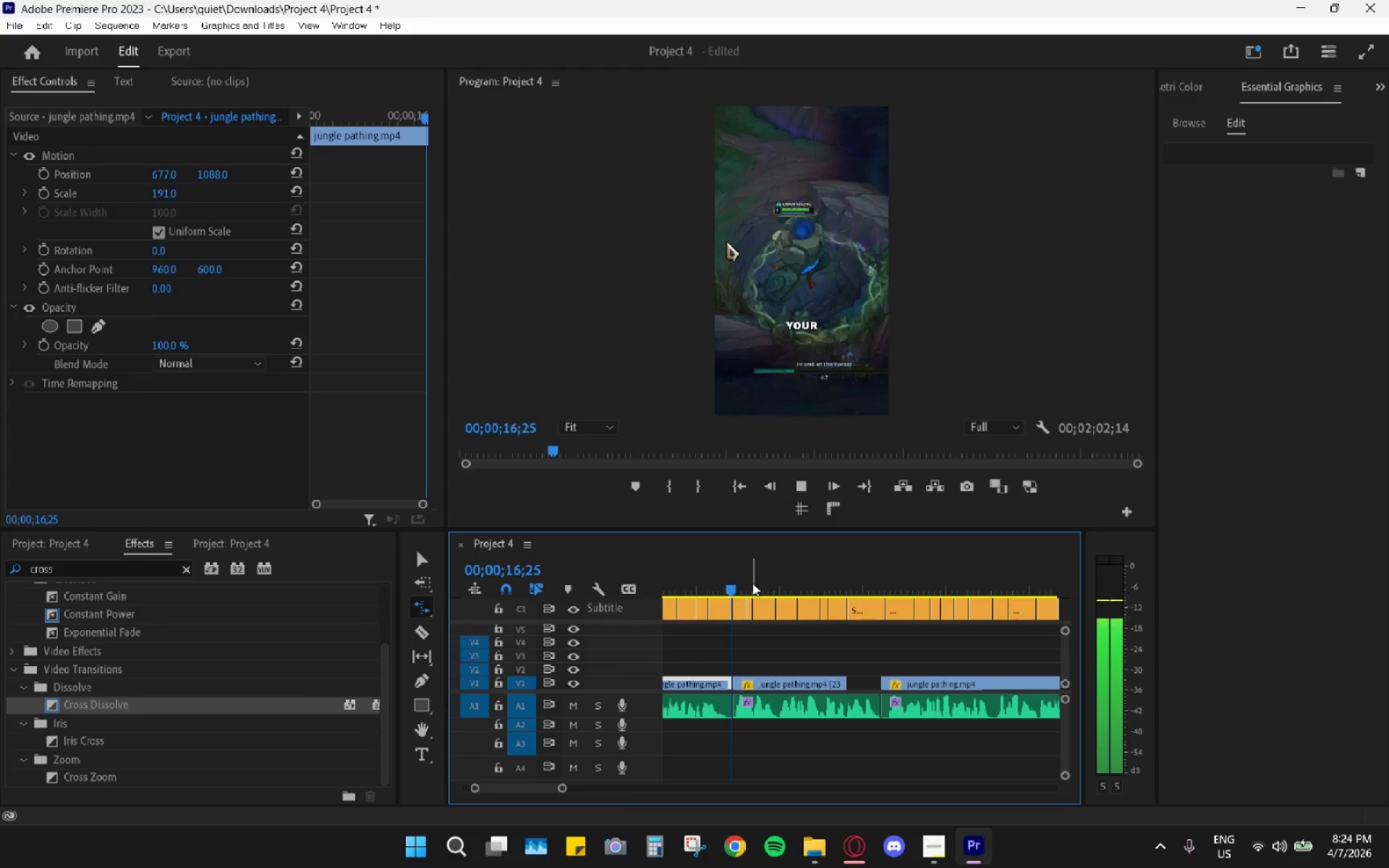 
key(Space)
 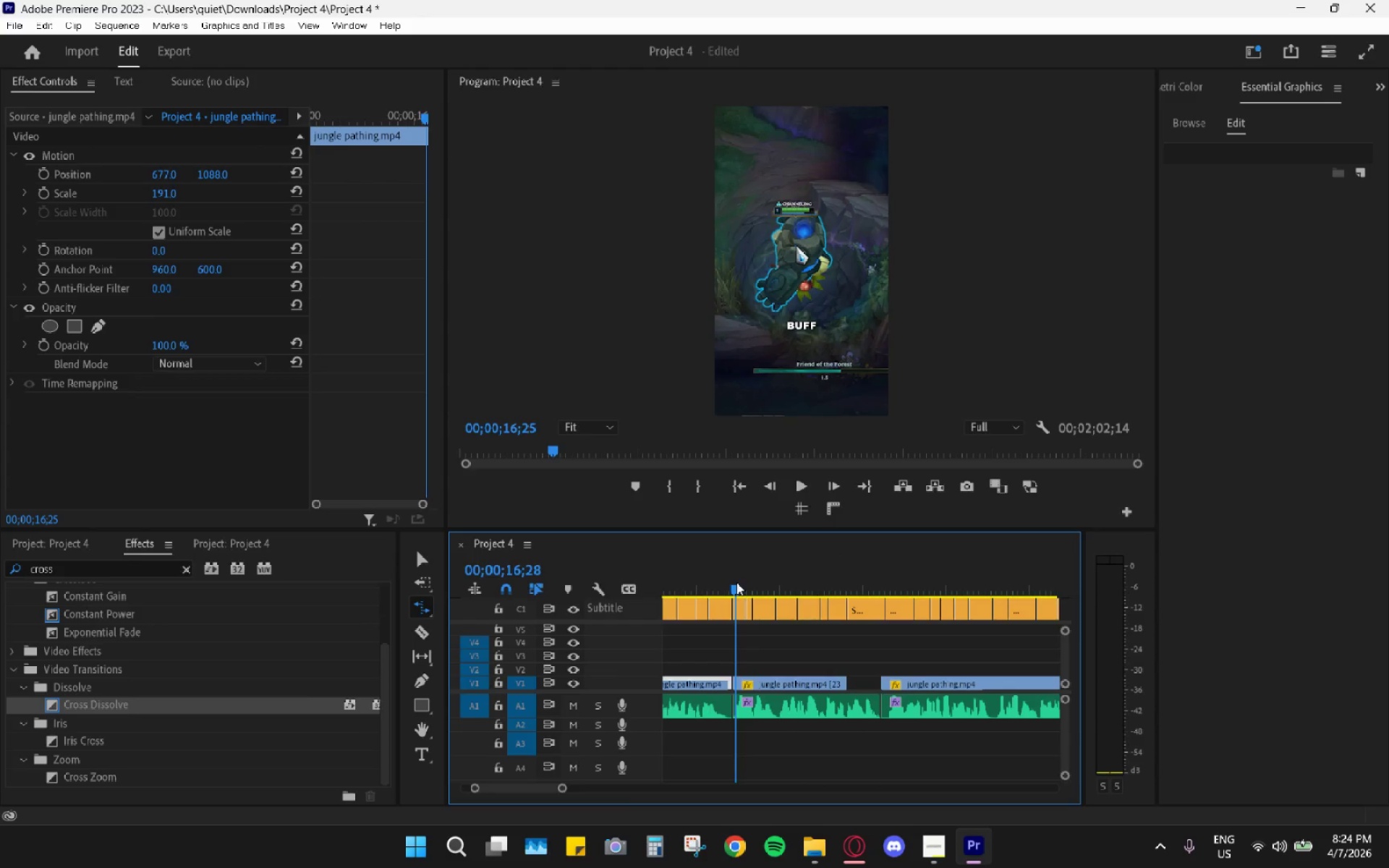 
key(Space)
 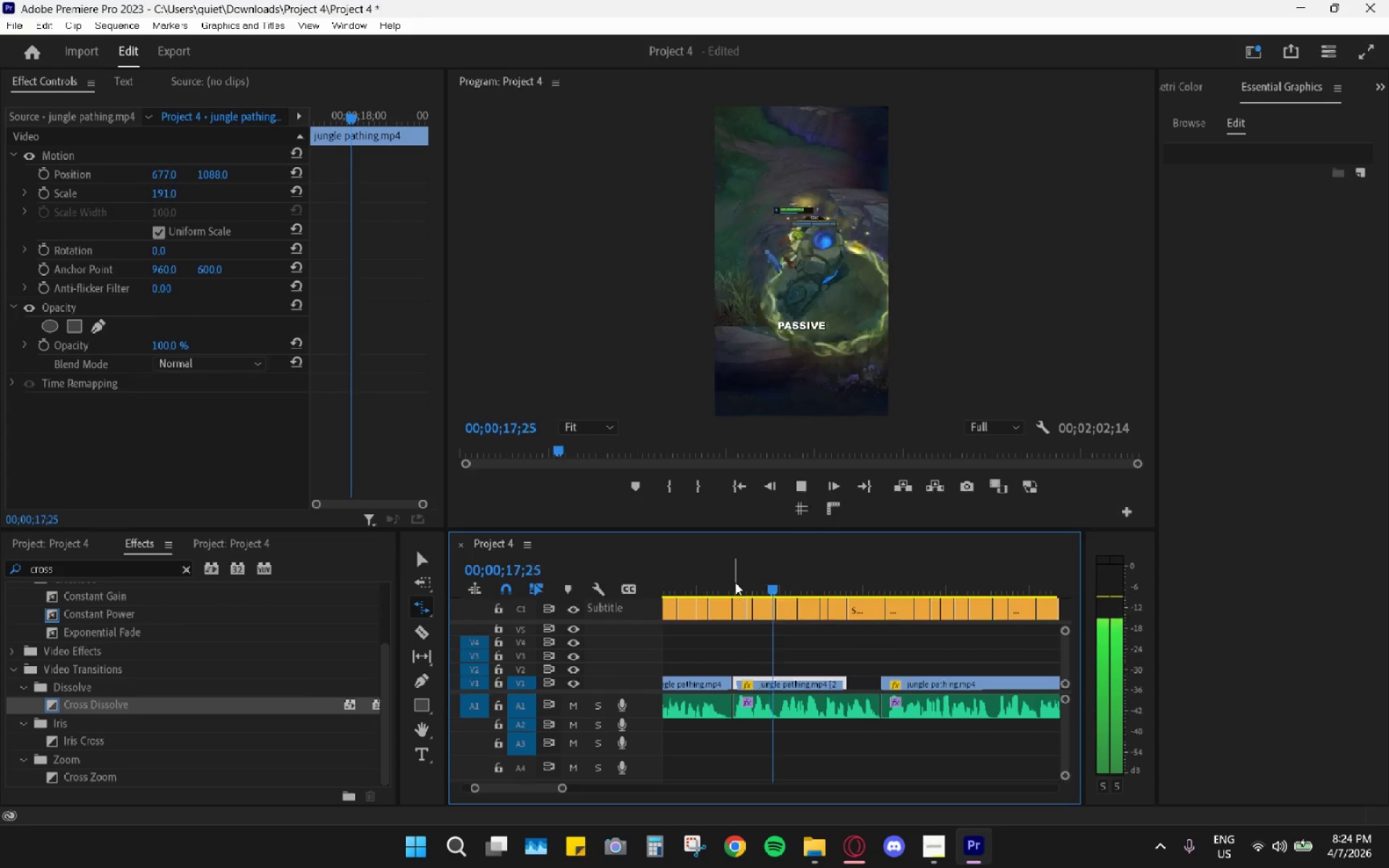 
key(Space)
 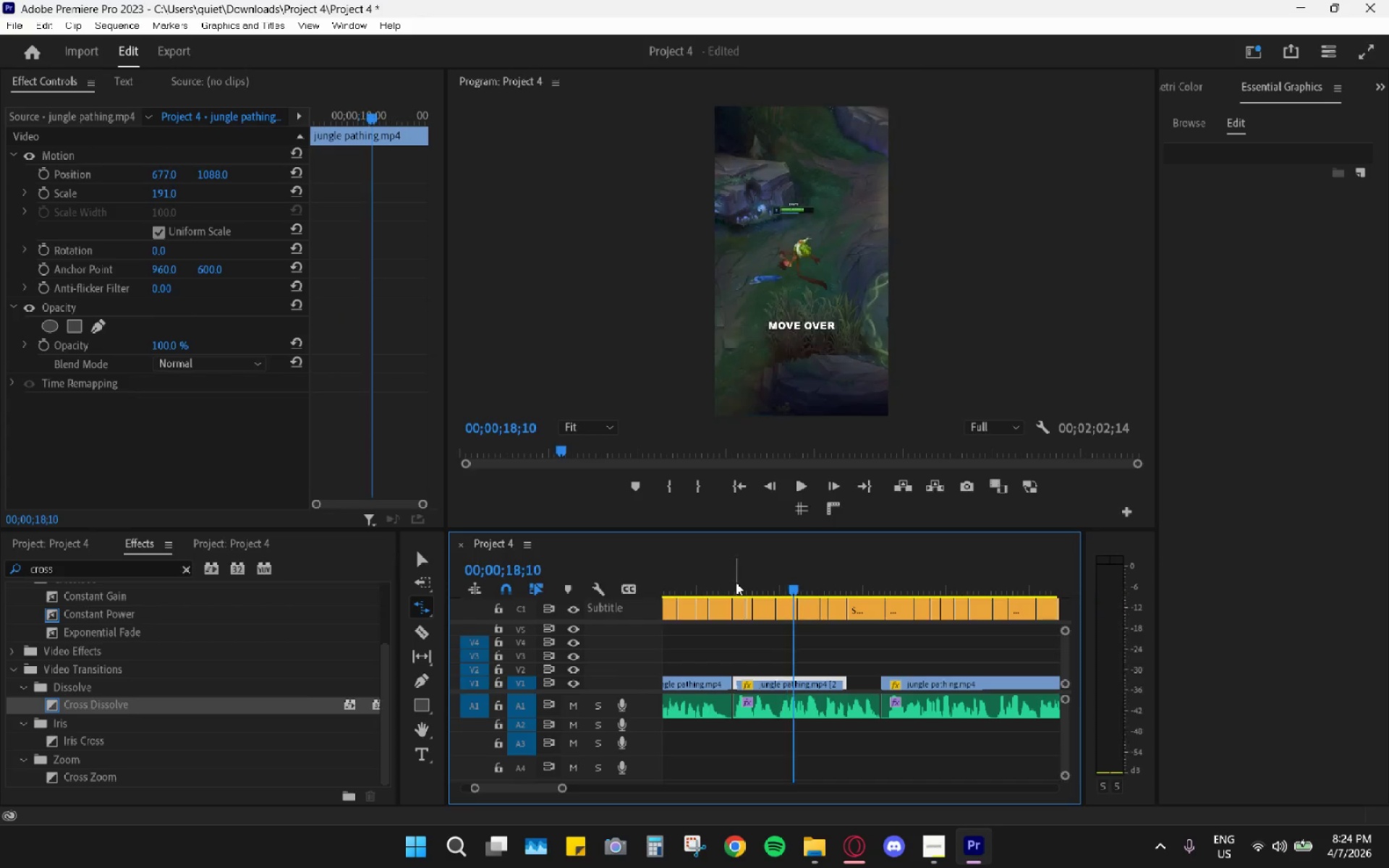 
left_click_drag(start_coordinate=[736, 582], to_coordinate=[755, 589])
 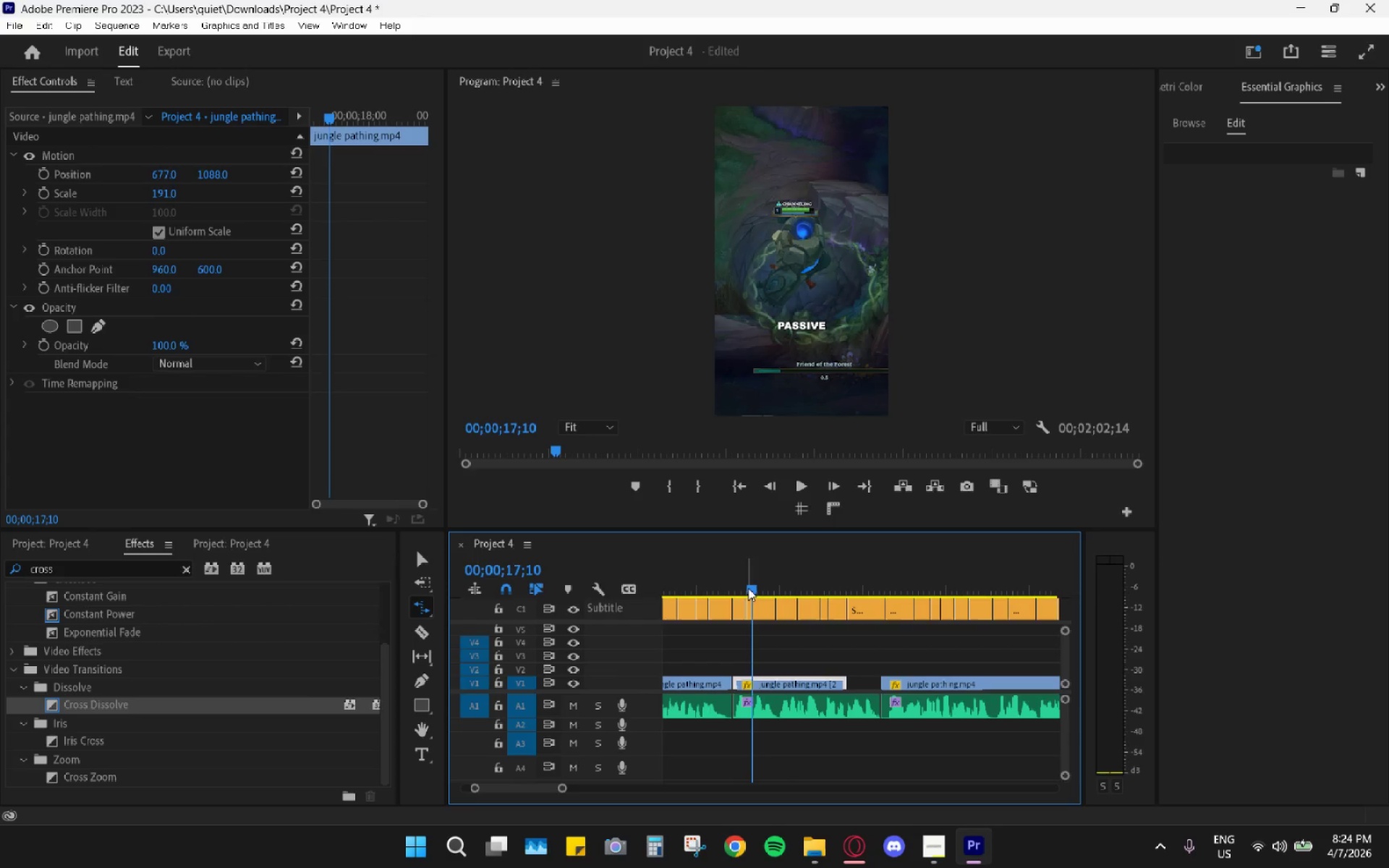 
left_click_drag(start_coordinate=[748, 584], to_coordinate=[739, 581])
 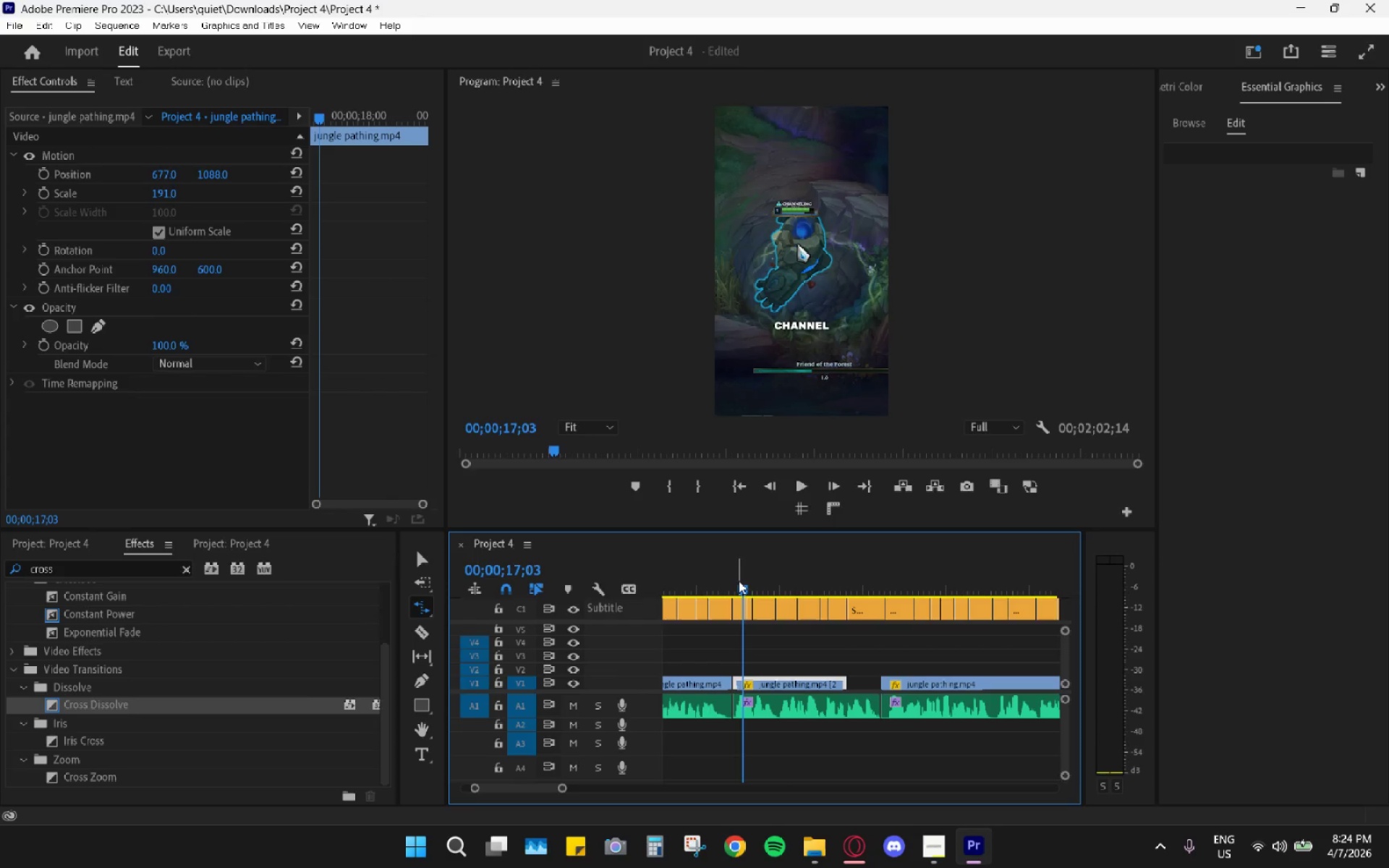 
key(Space)
 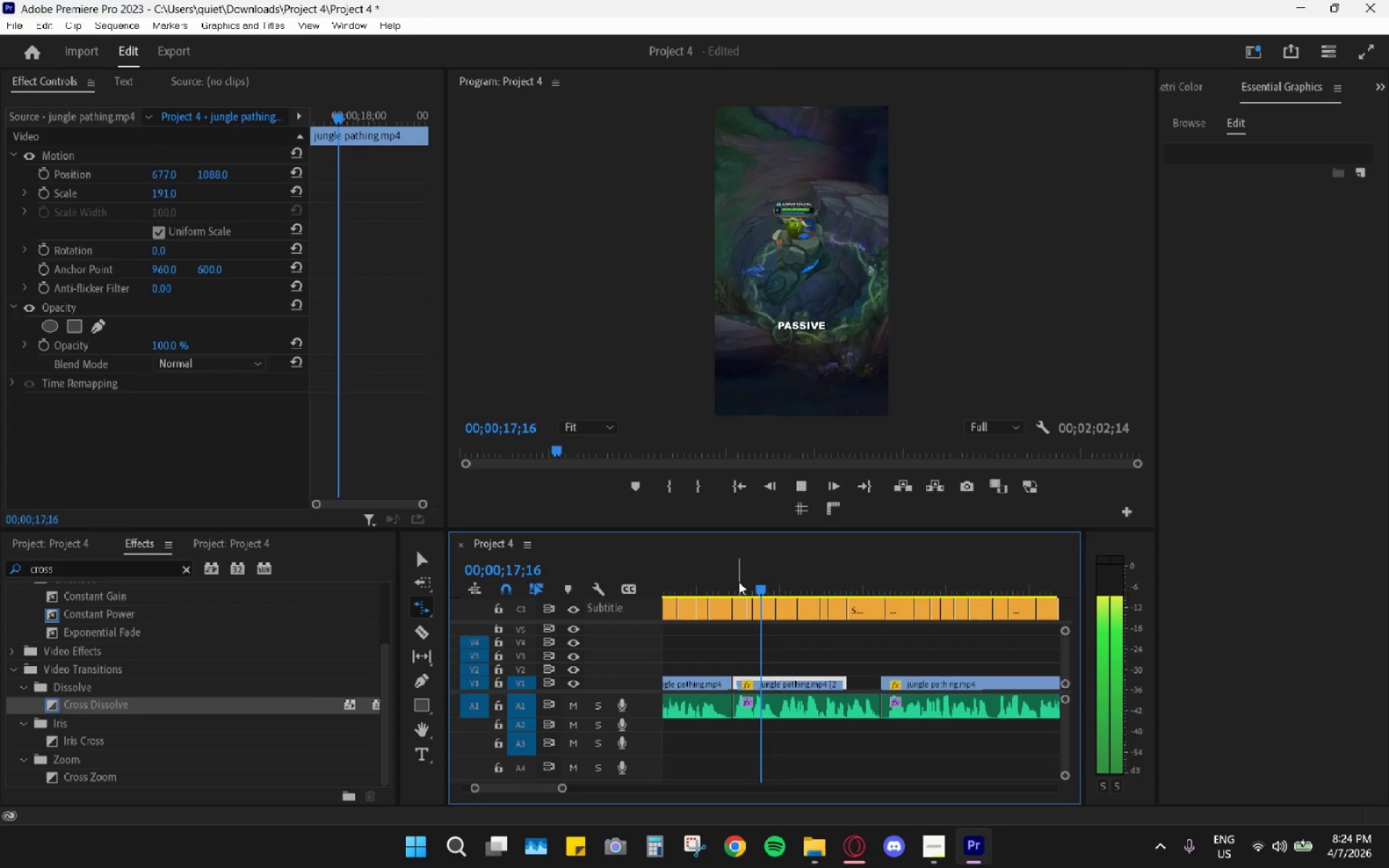 
key(Space)
 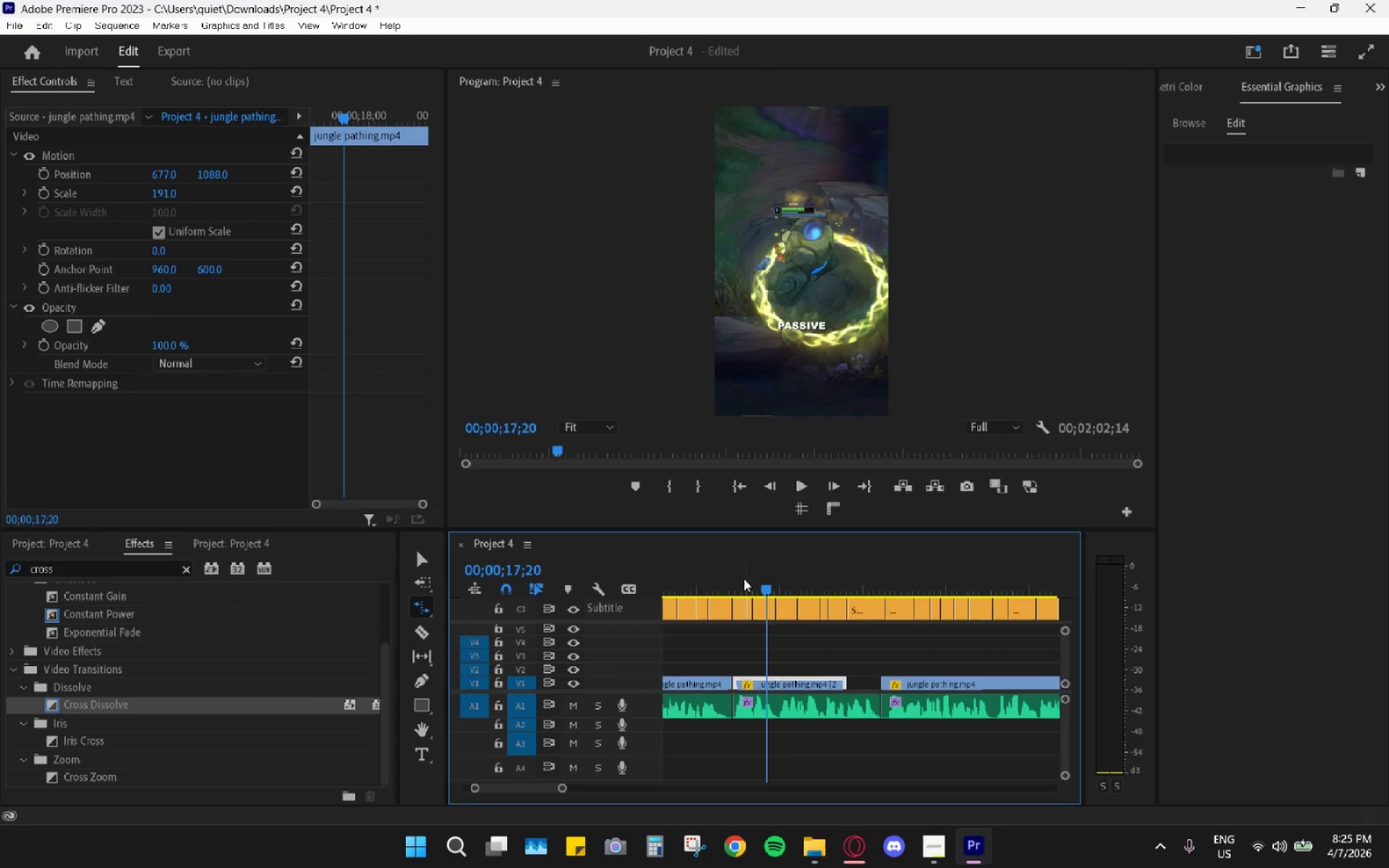 
key(Control+Z)
 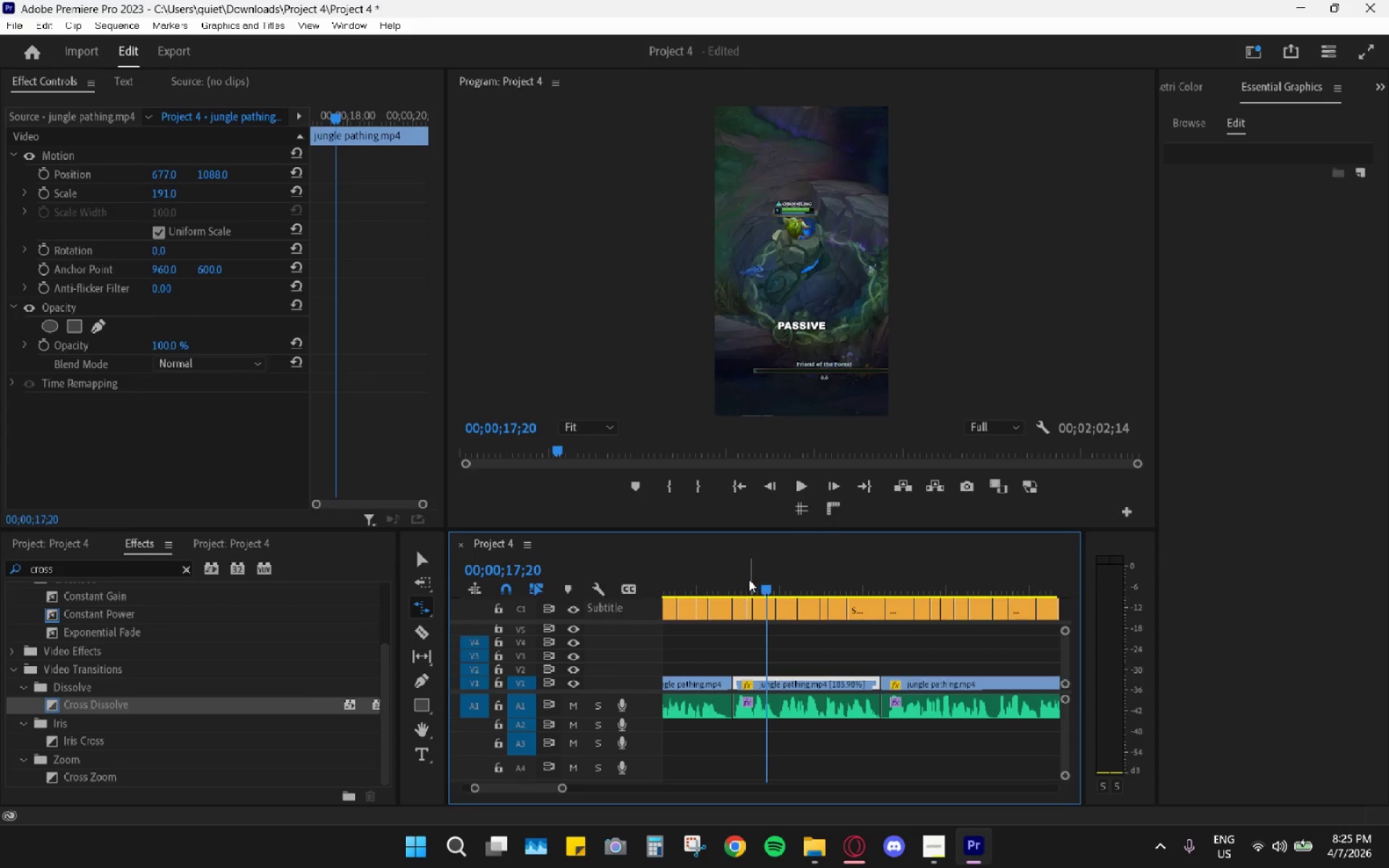 
key(Space)
 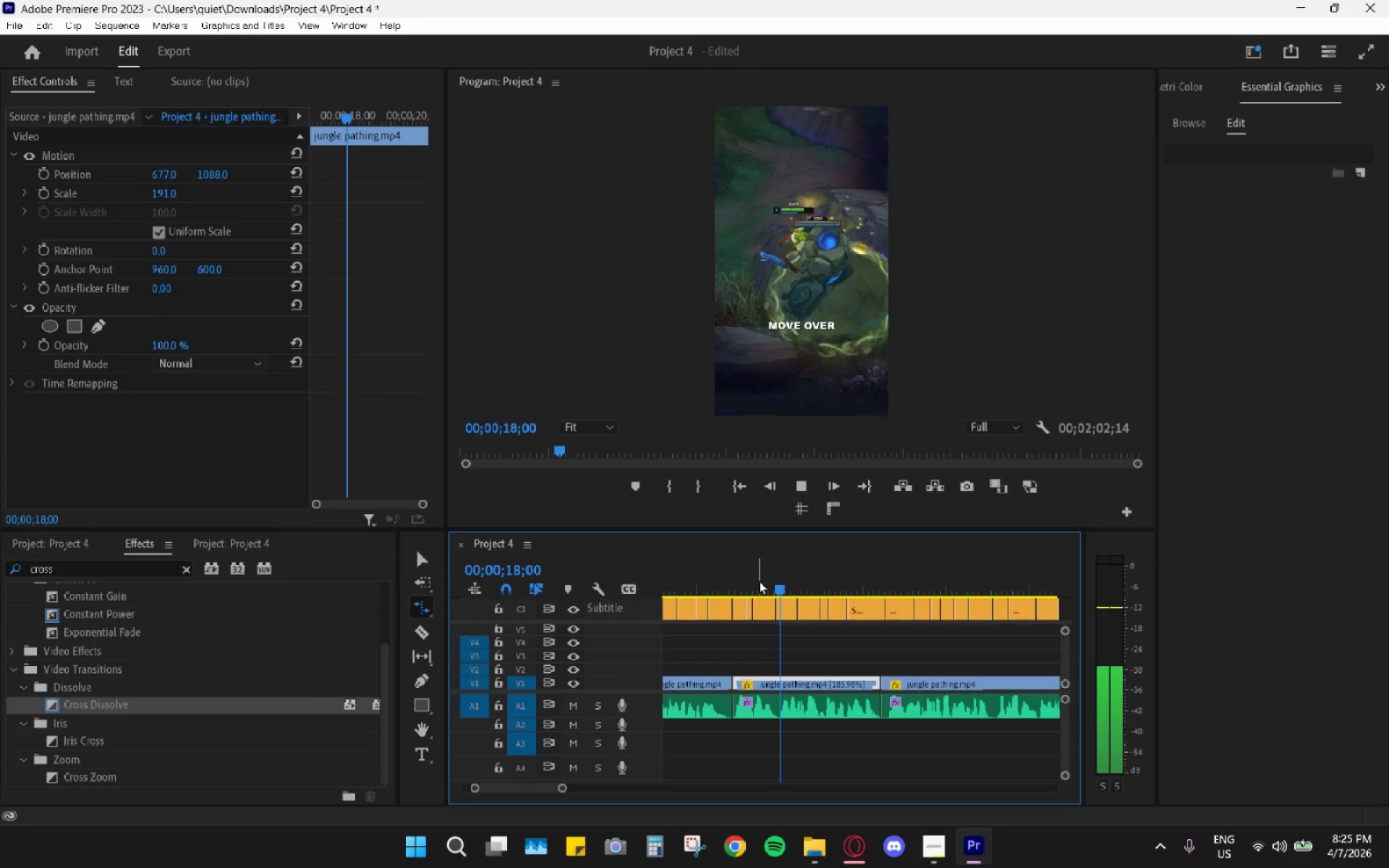 
key(Space)
 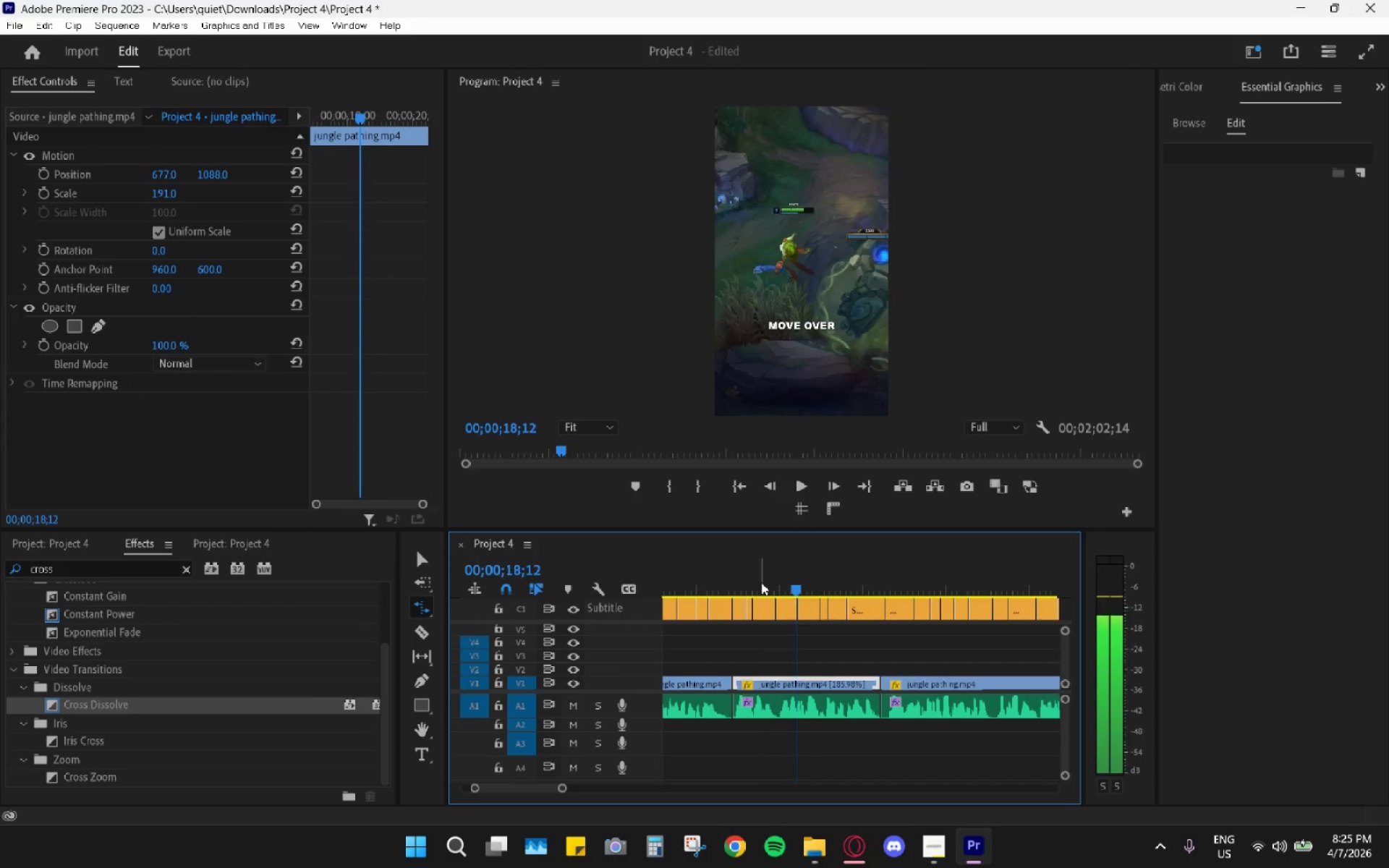 
left_click_drag(start_coordinate=[761, 582], to_coordinate=[747, 581])
 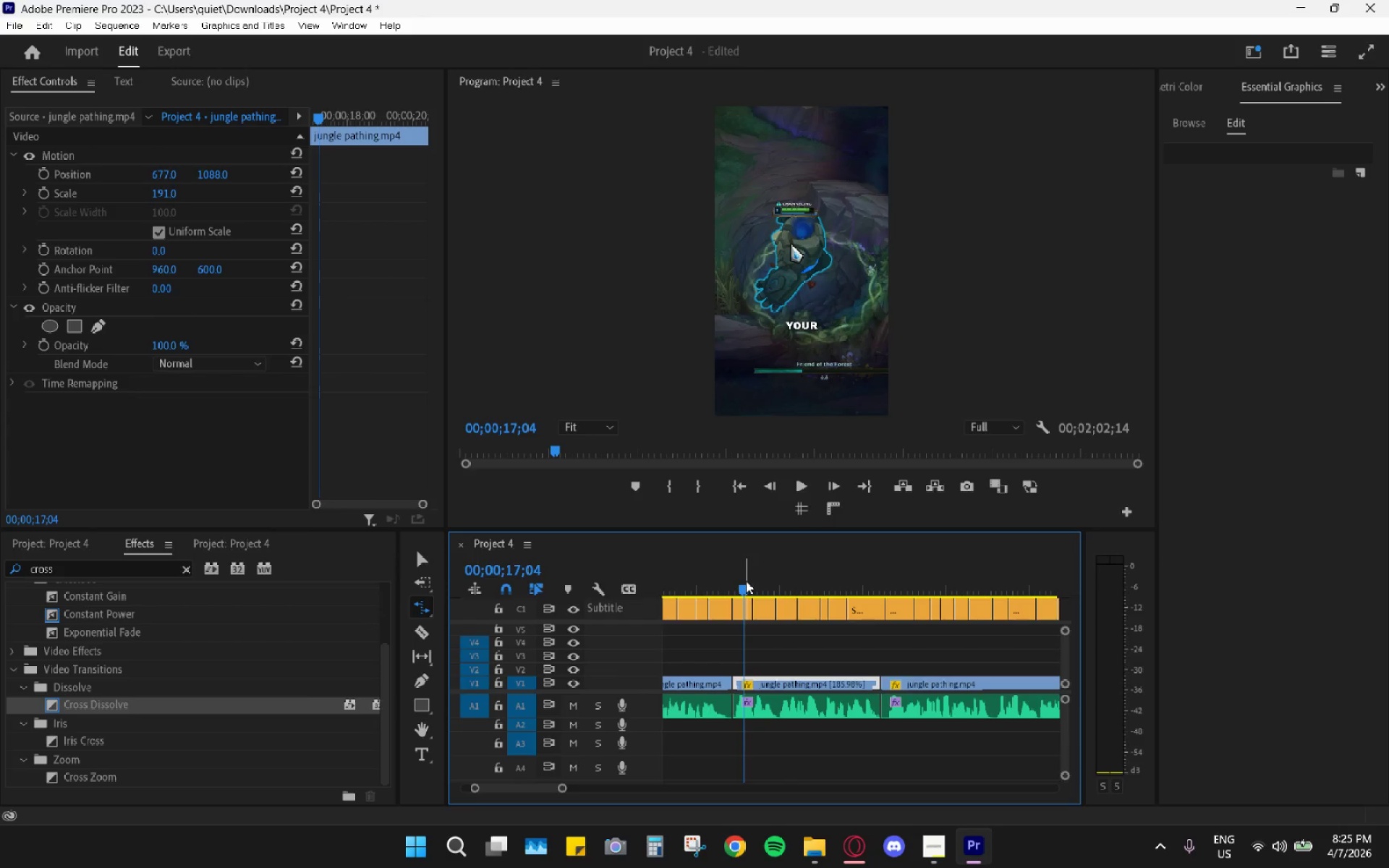 
key(Space)
 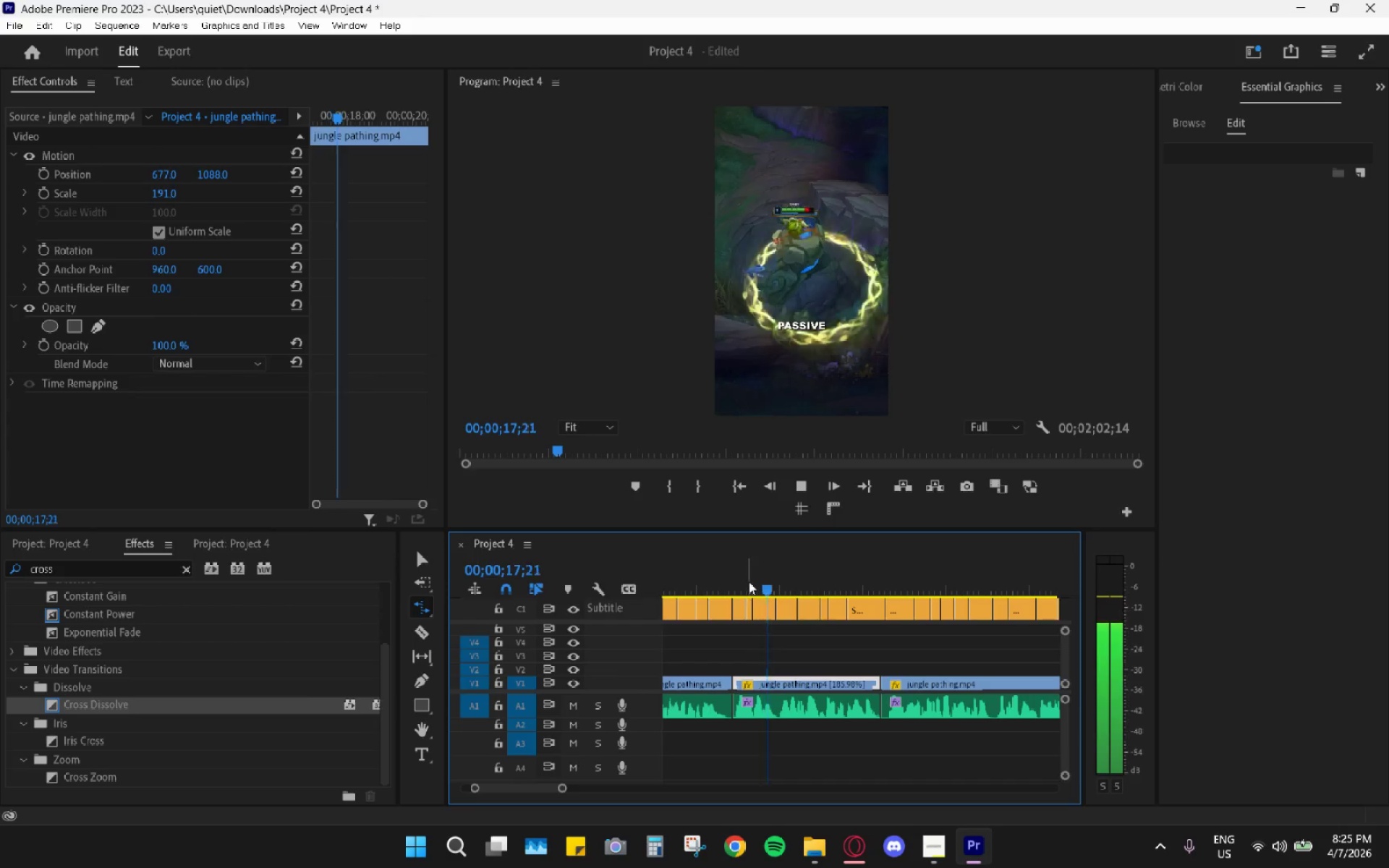 
key(Space)
 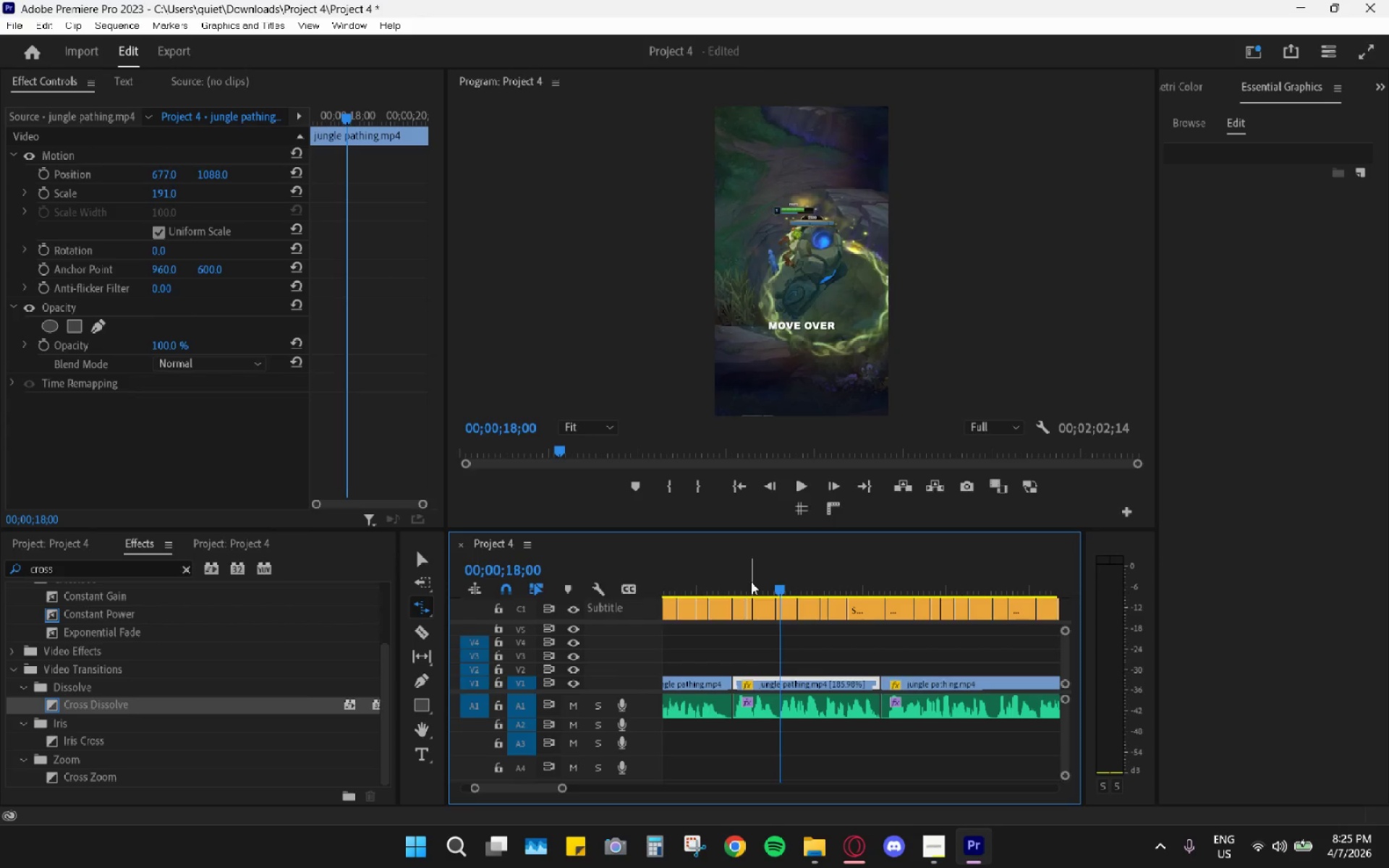 
key(Space)
 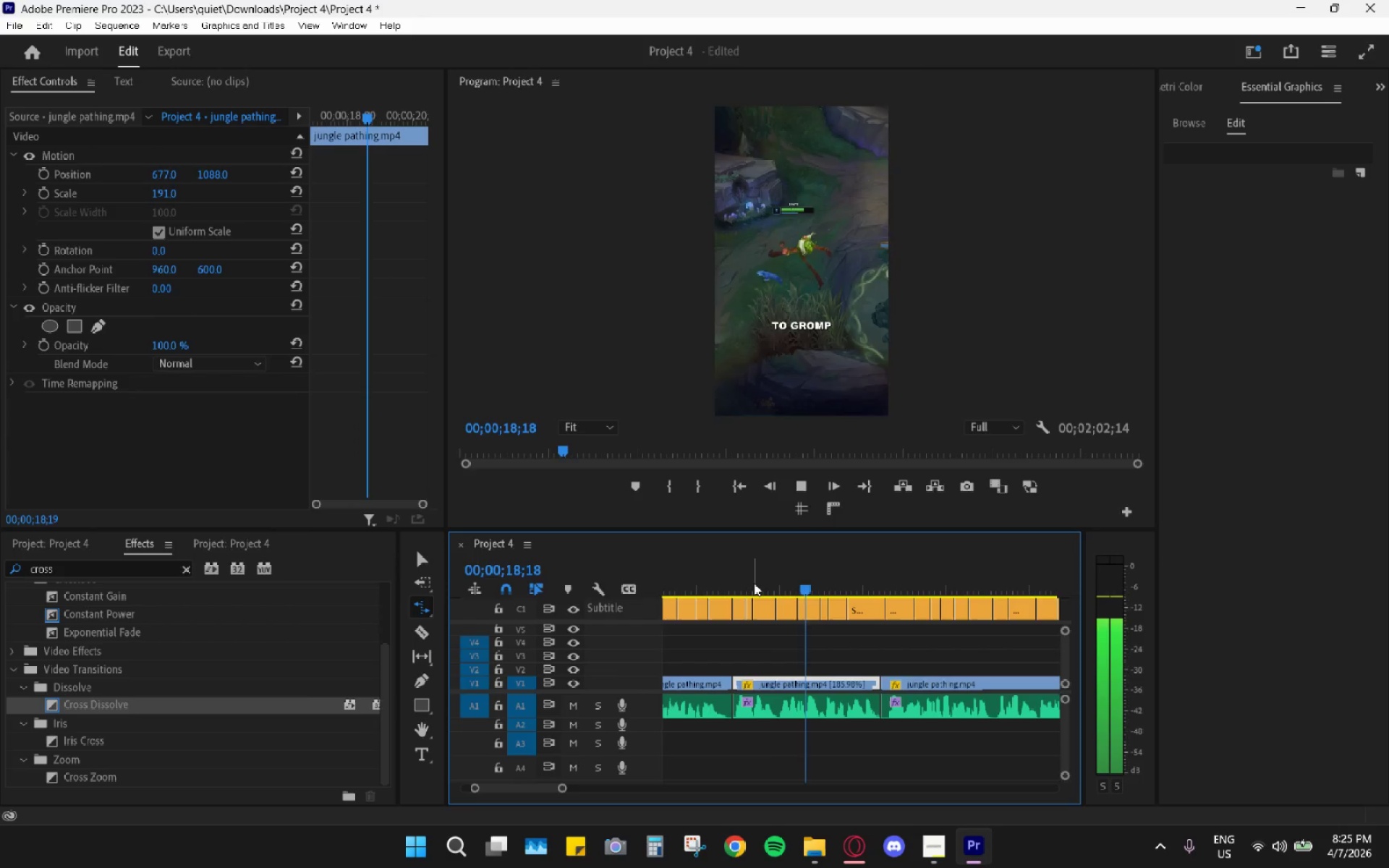 
key(Space)
 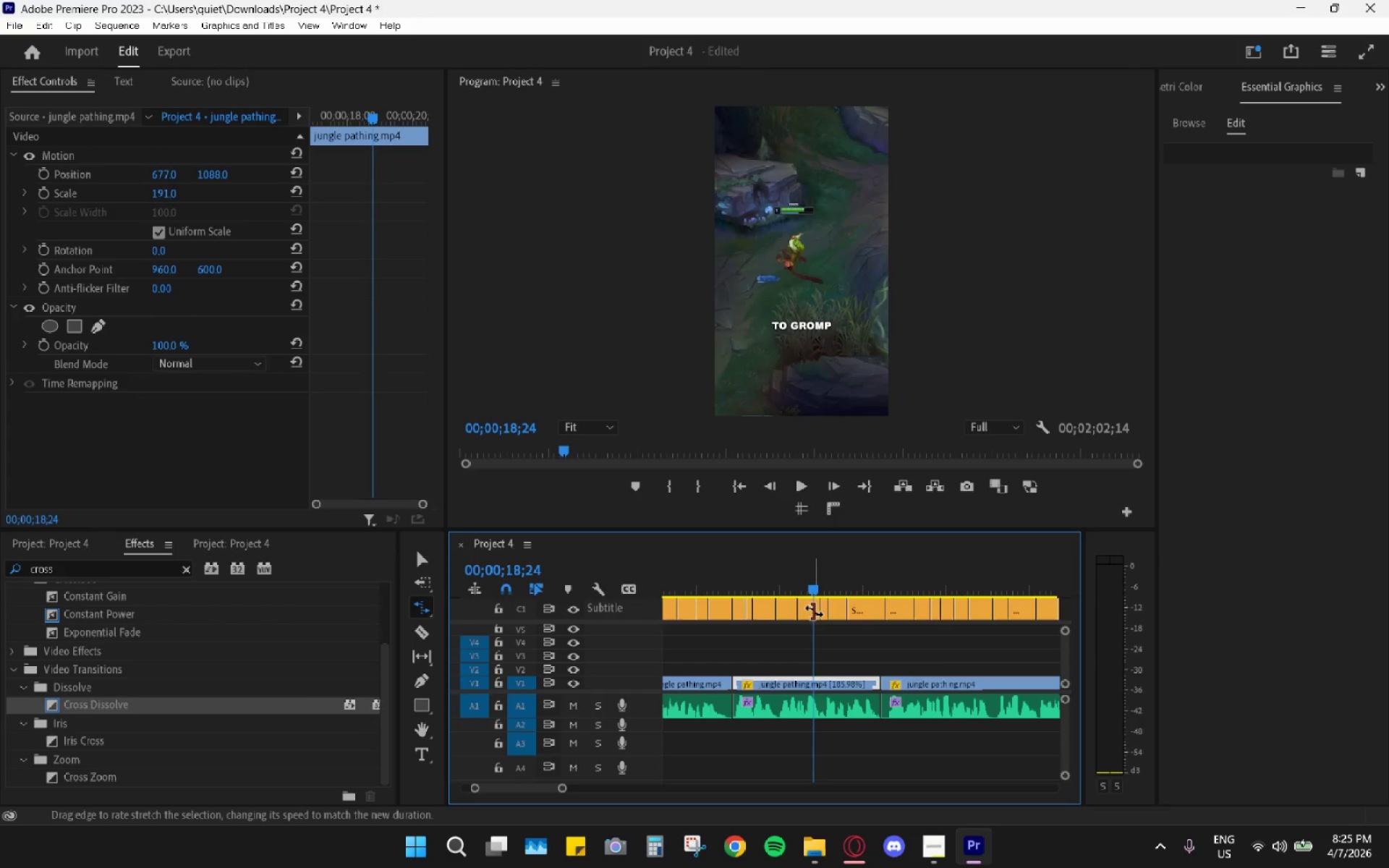 
left_click_drag(start_coordinate=[817, 590], to_coordinate=[786, 582])
 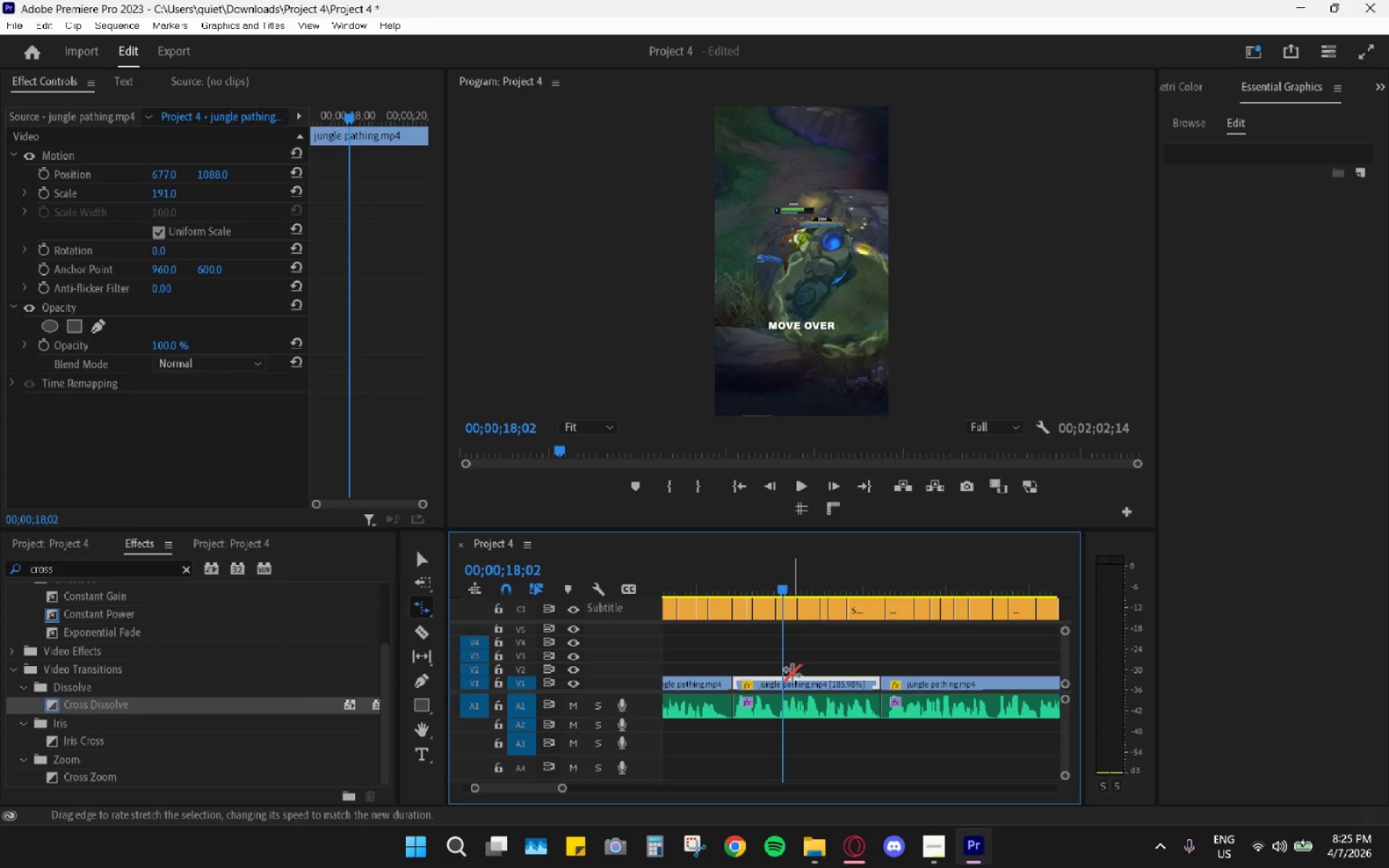 
key(C)
 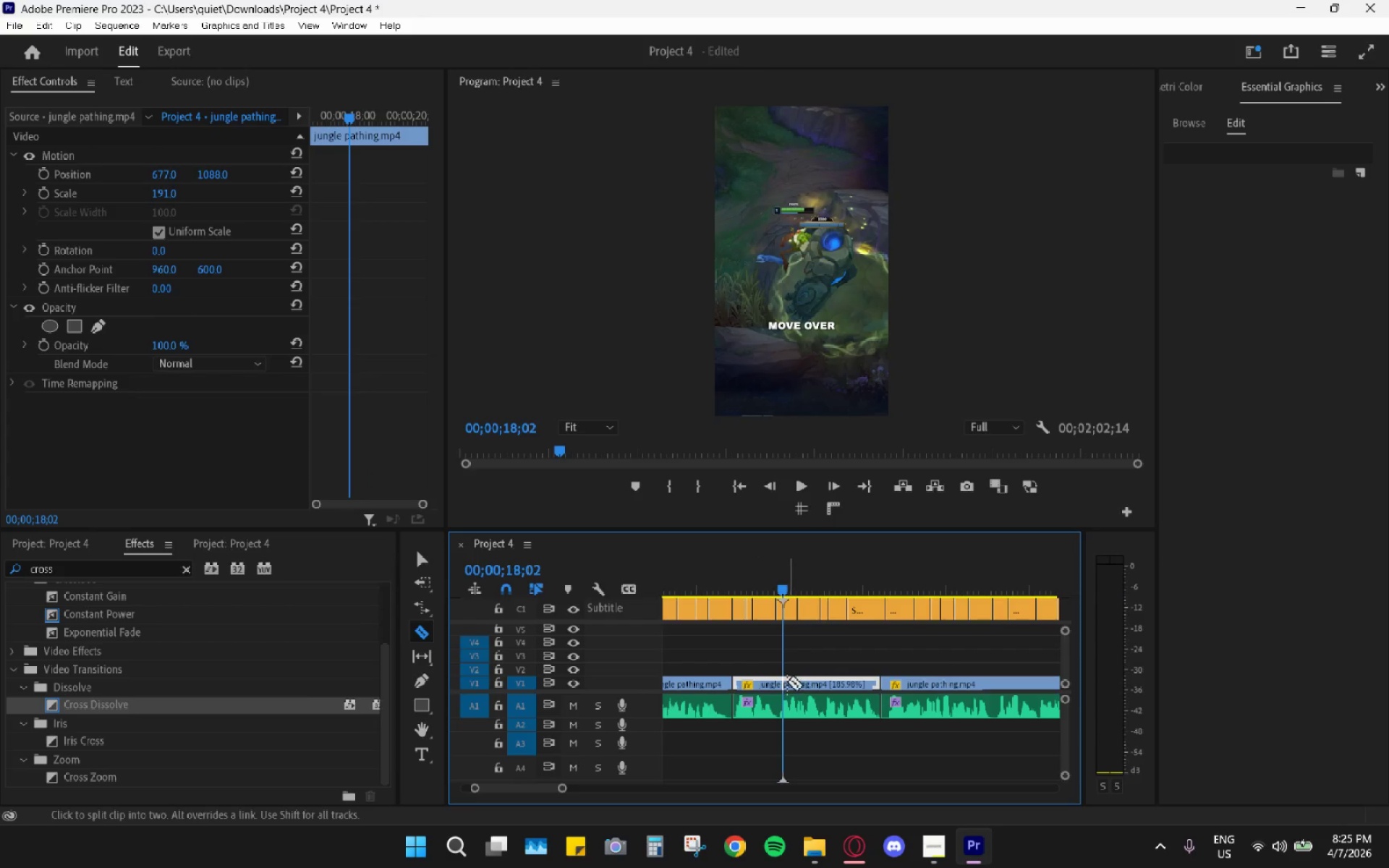 
left_click([786, 681])
 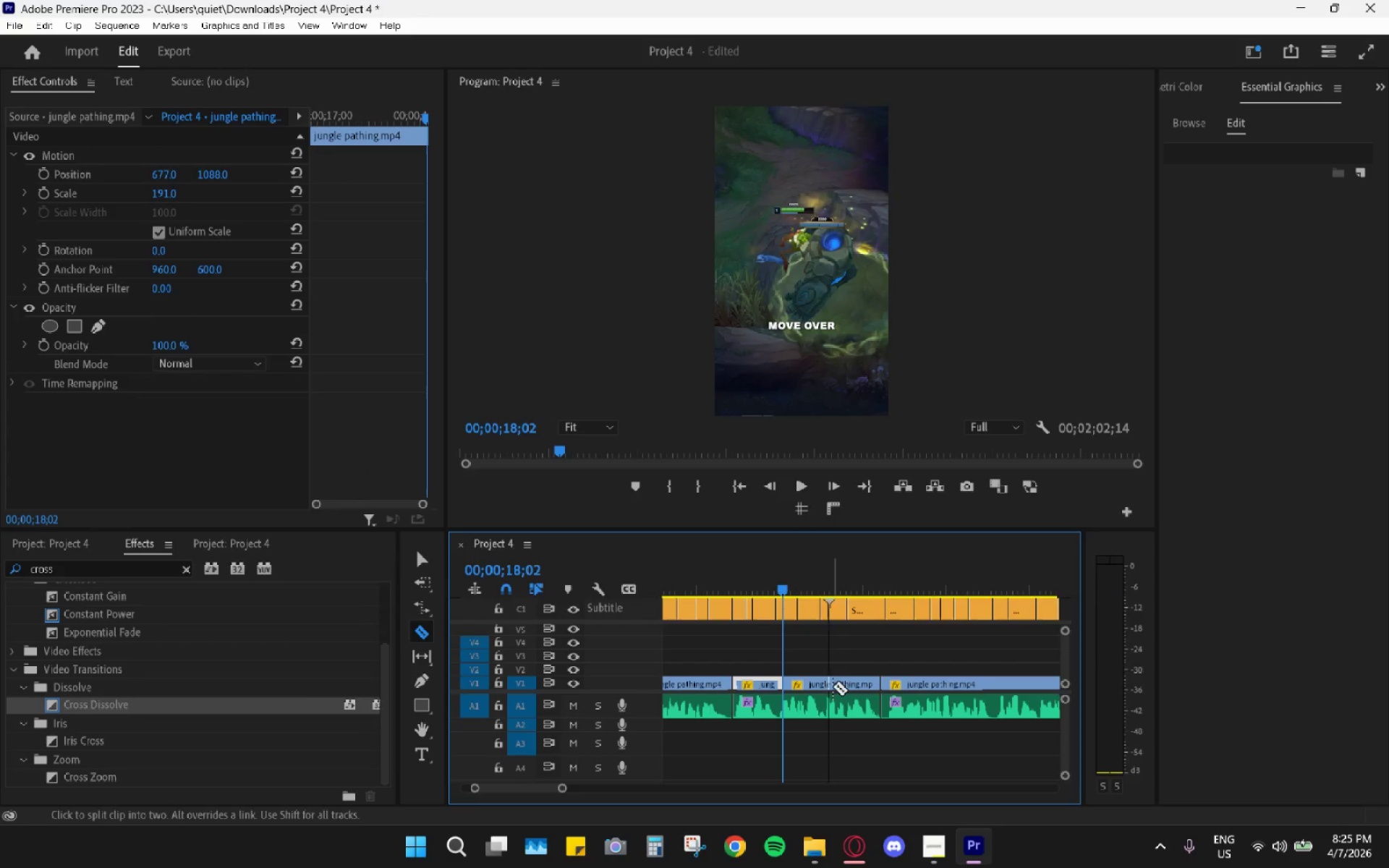 
key(R)
 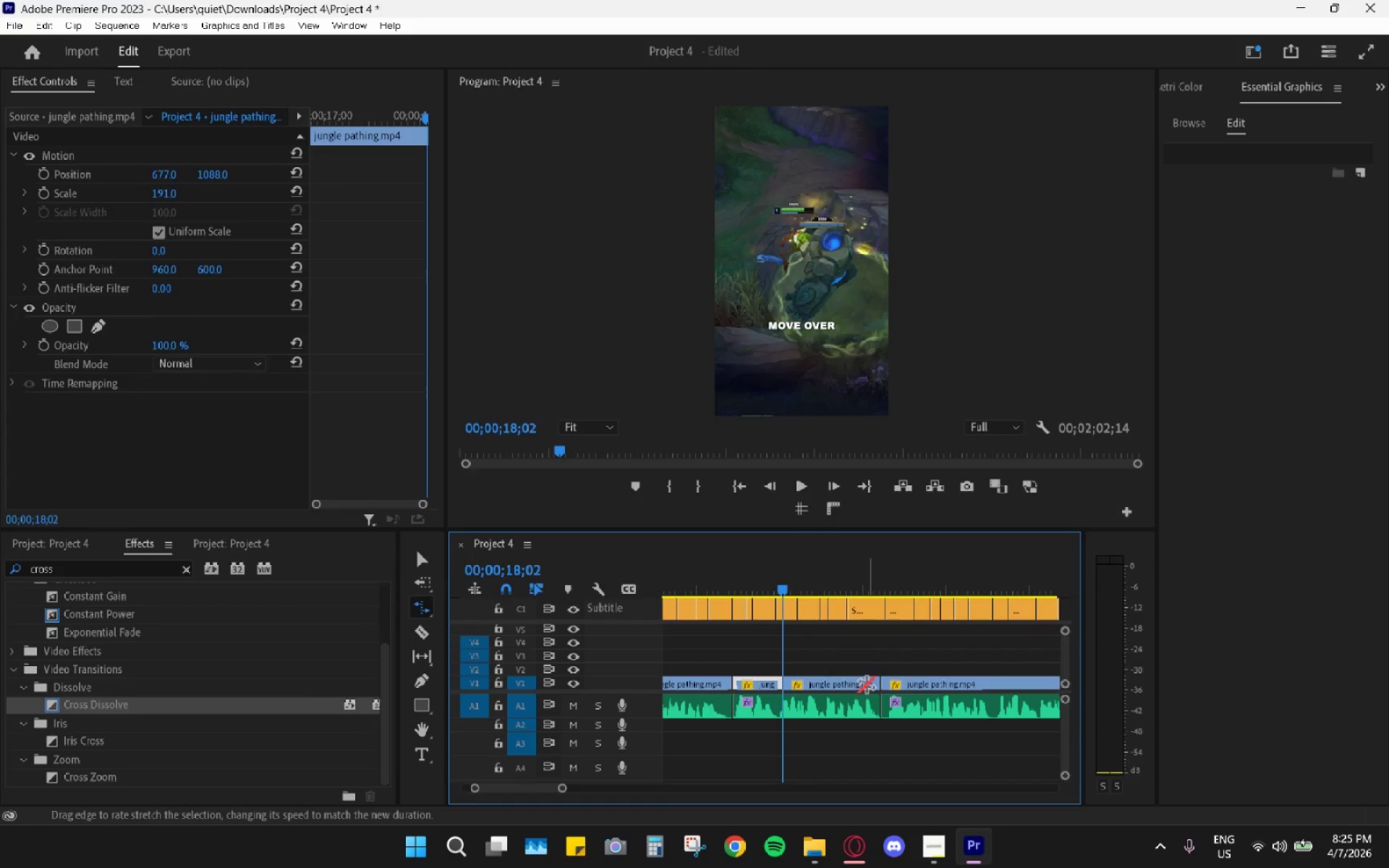 
left_click_drag(start_coordinate=[875, 681], to_coordinate=[850, 677])
 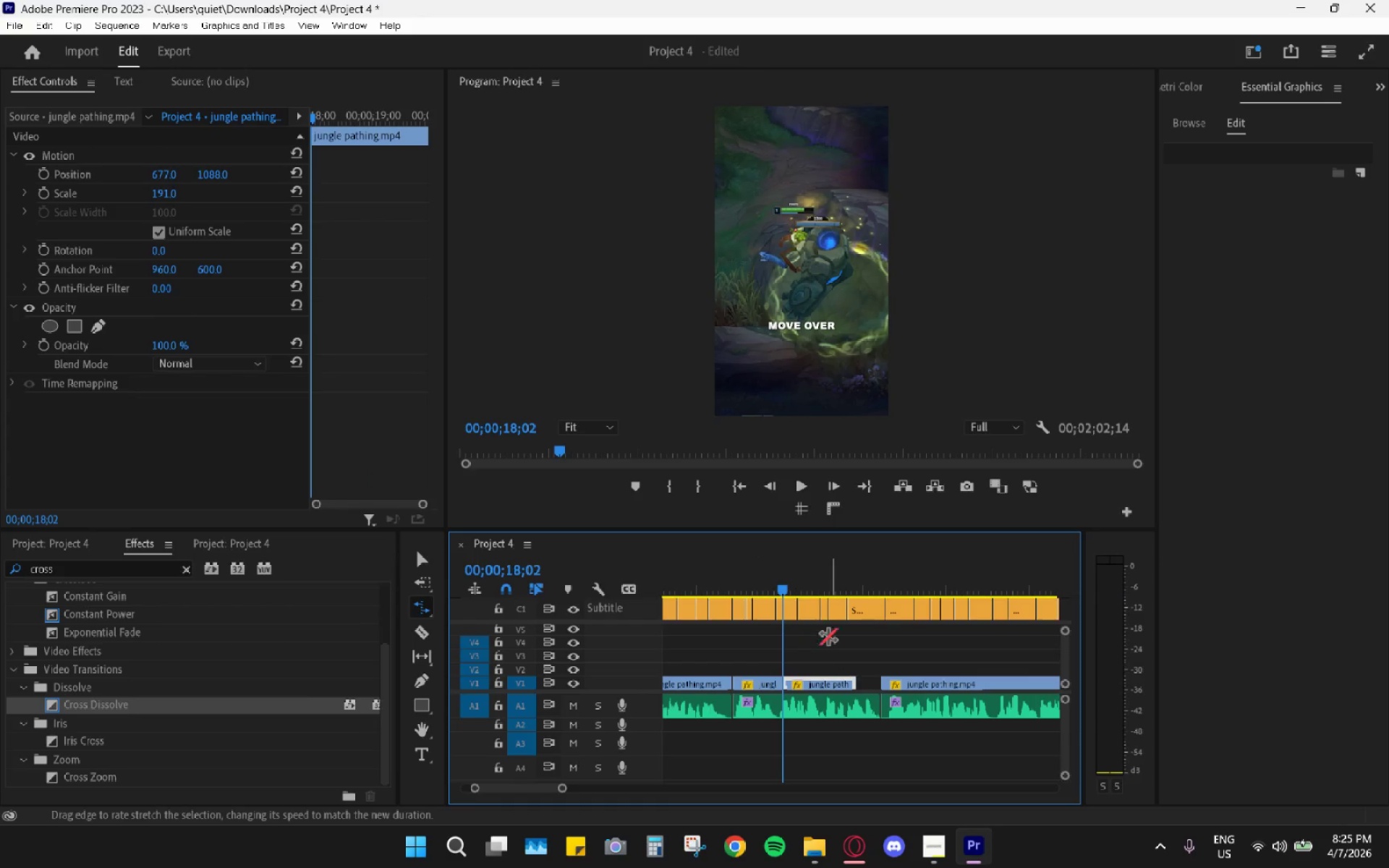 
key(Space)
 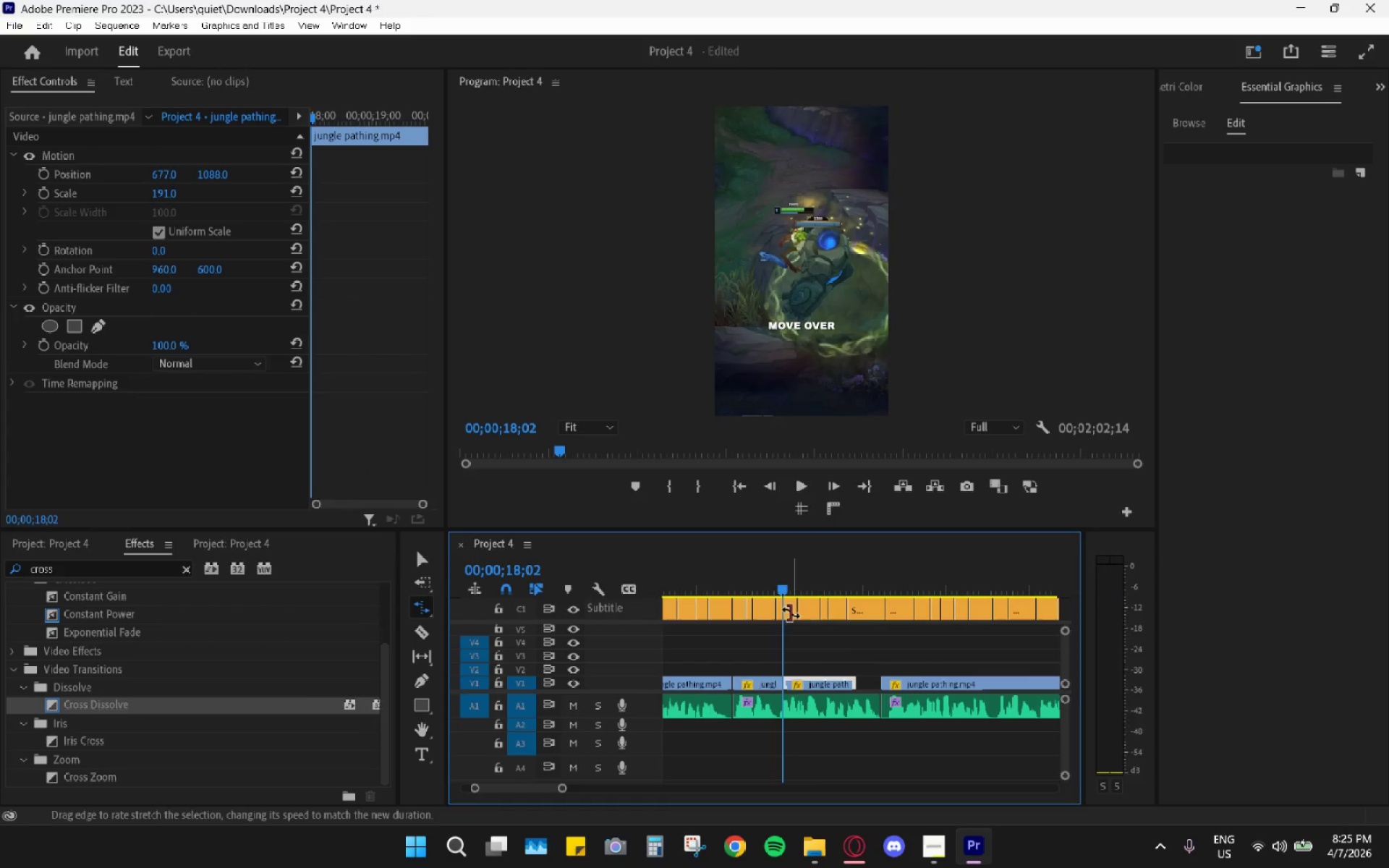 
left_click_drag(start_coordinate=[778, 599], to_coordinate=[761, 590])
 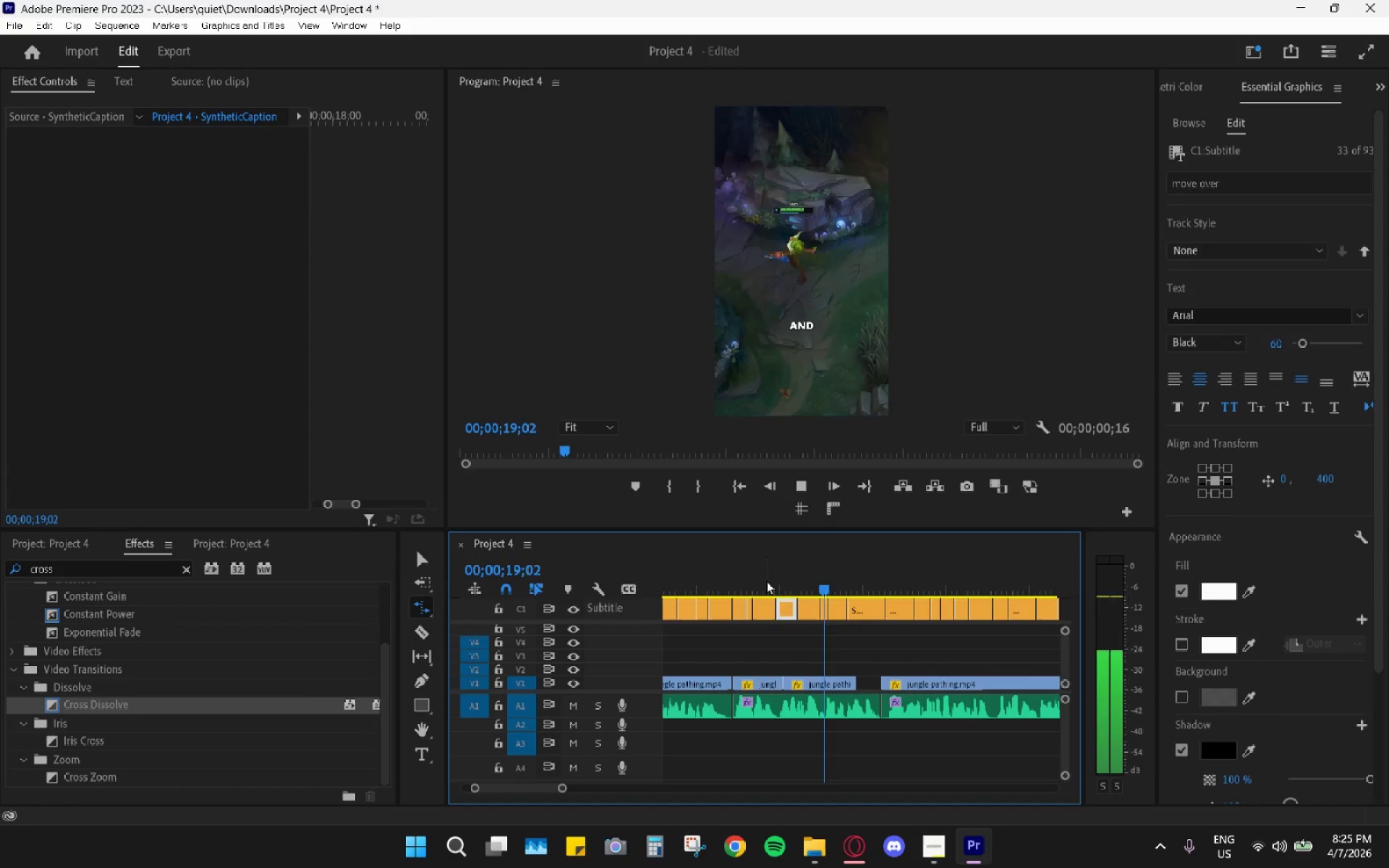 
left_click_drag(start_coordinate=[765, 572], to_coordinate=[736, 576])
 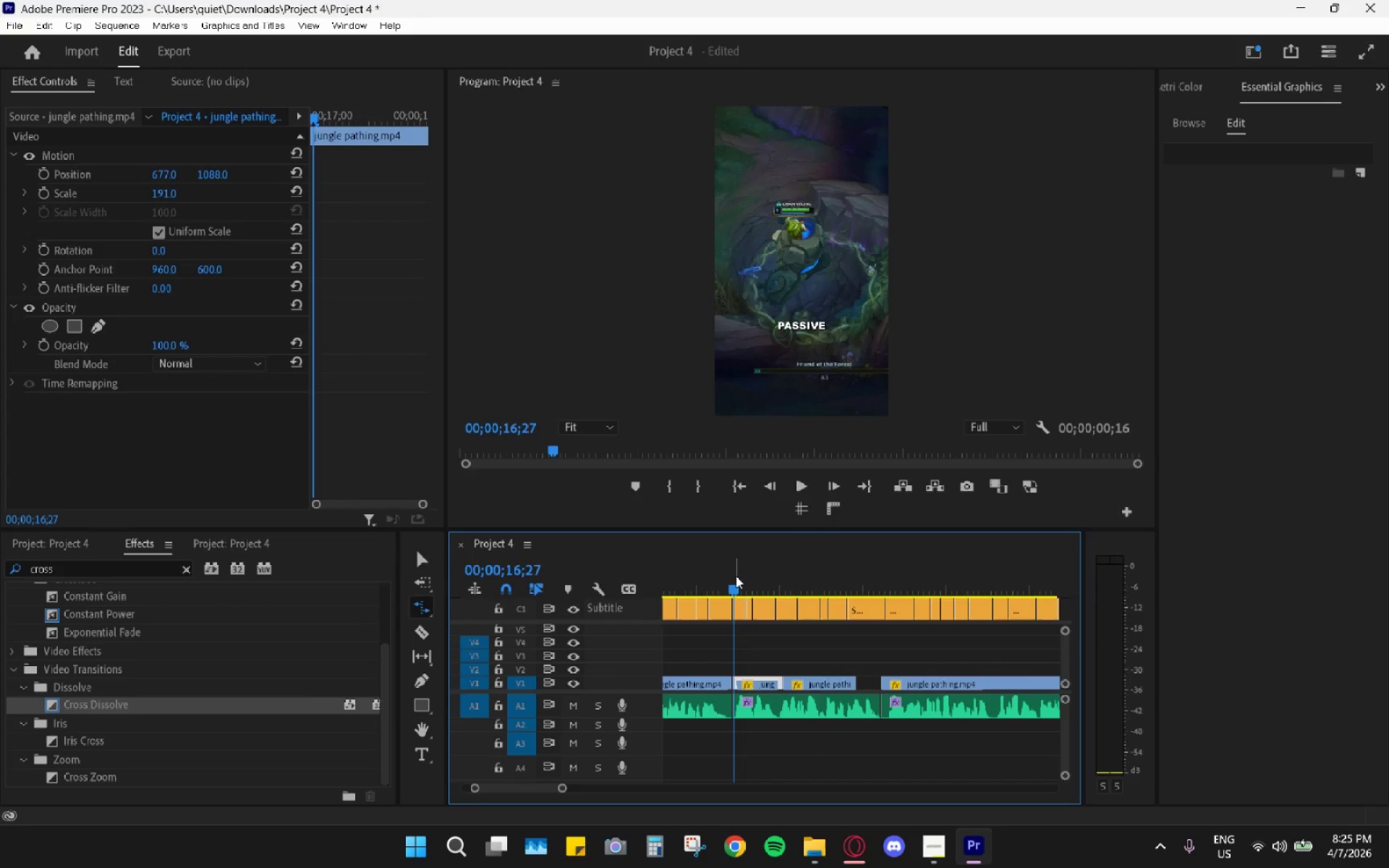 
key(Space)
 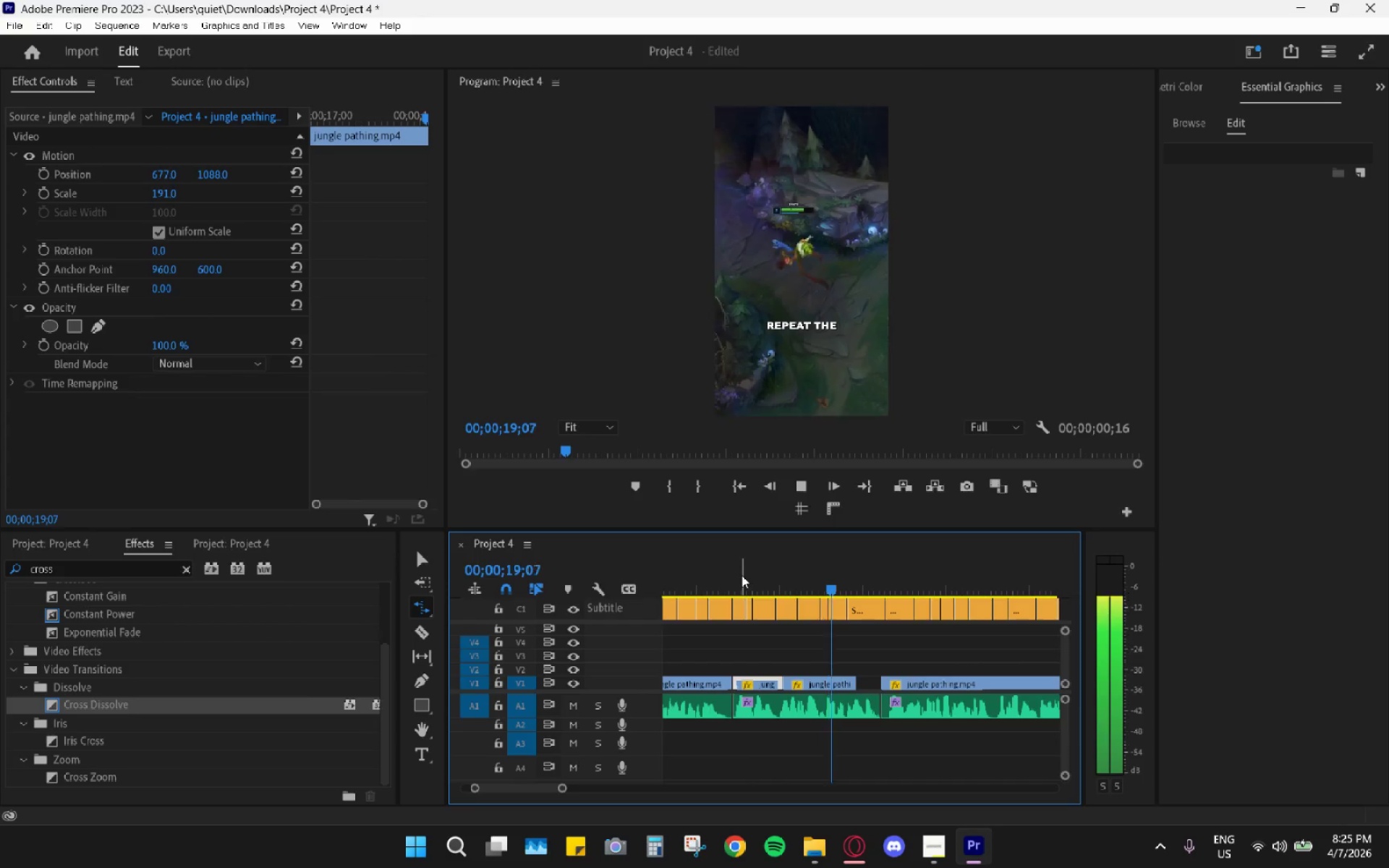 
key(Space)
 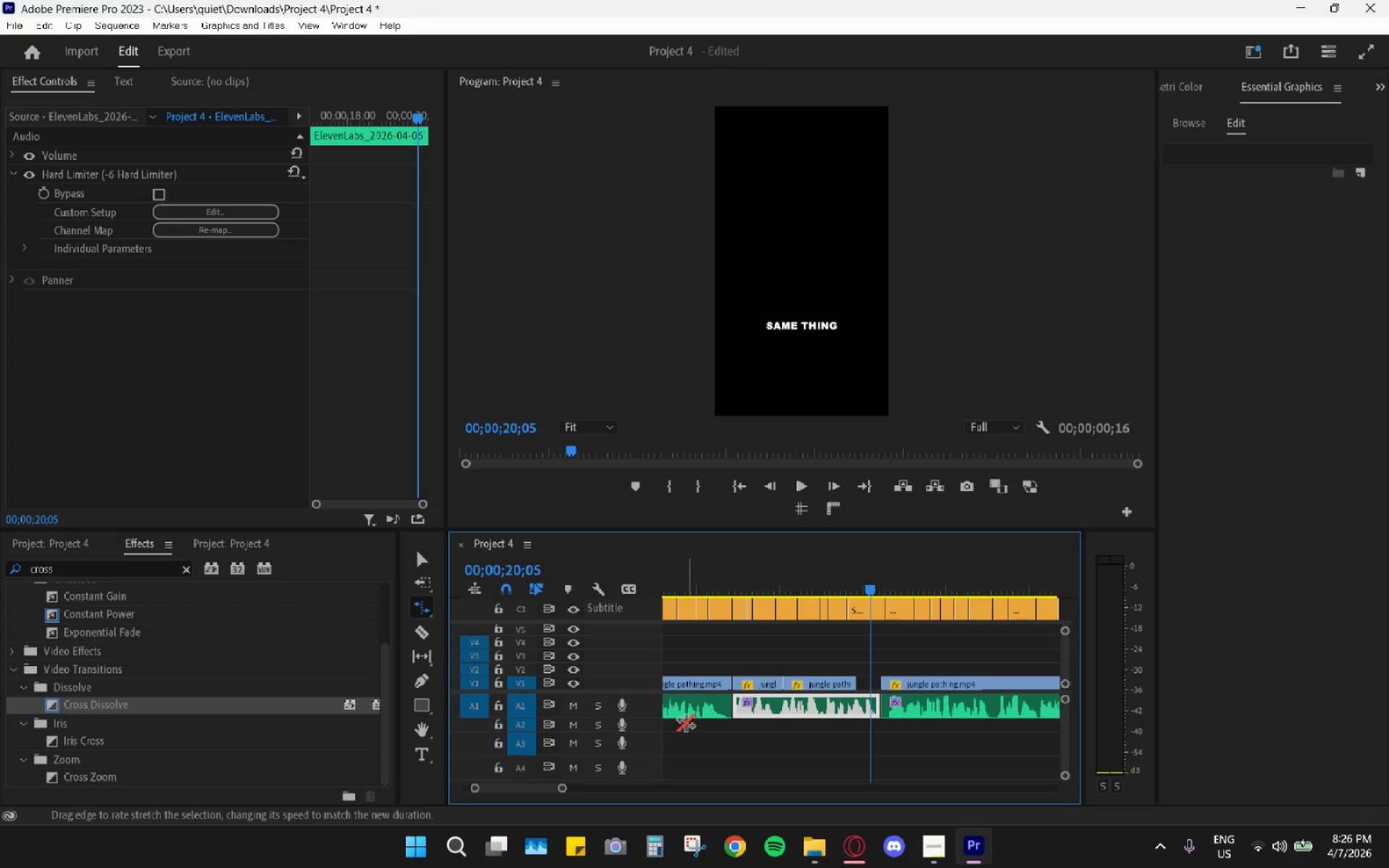 
wait(69.14)
 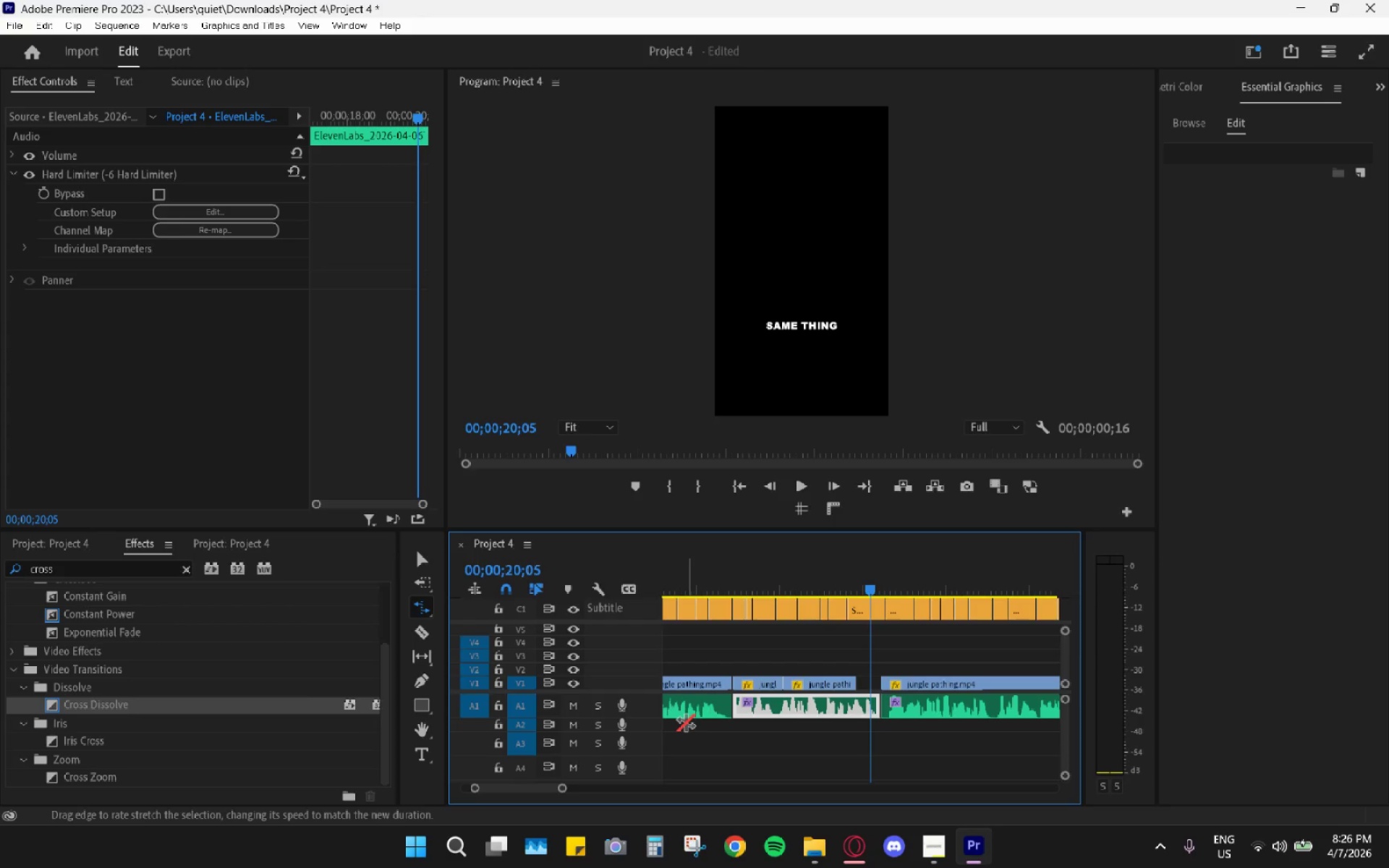 
left_click_drag(start_coordinate=[785, 564], to_coordinate=[734, 549])
 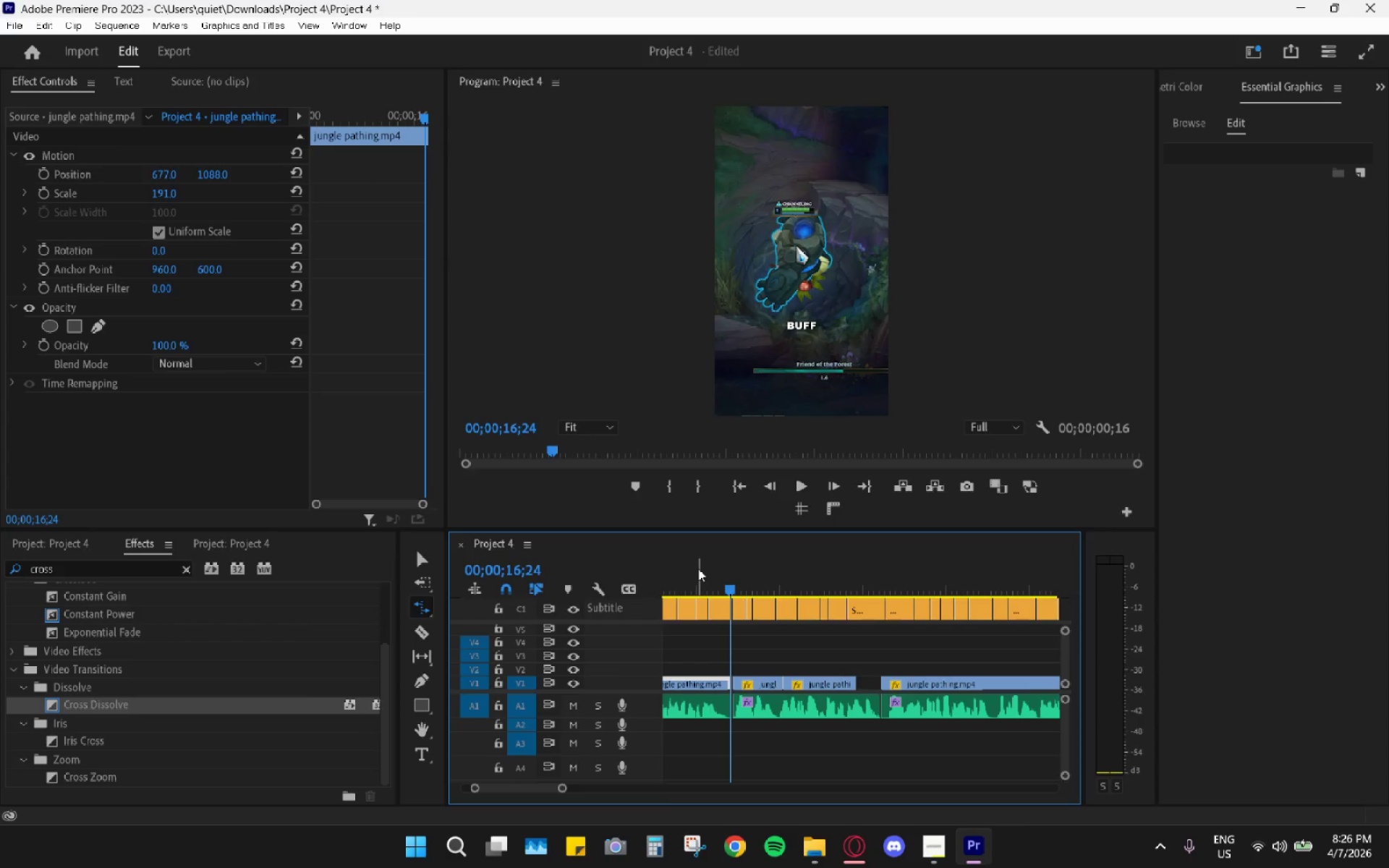 
wait(26.42)
 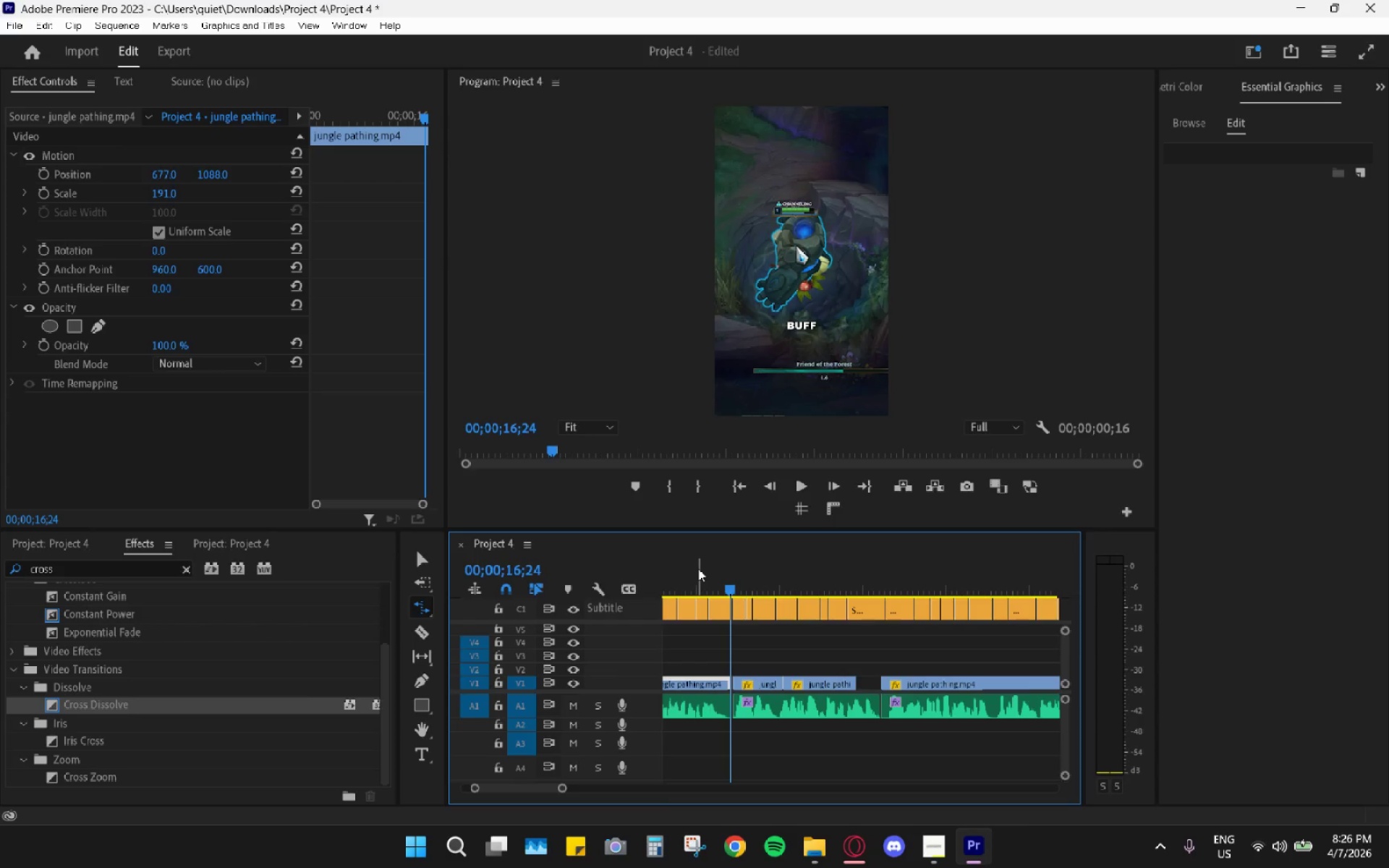 
key(Space)
 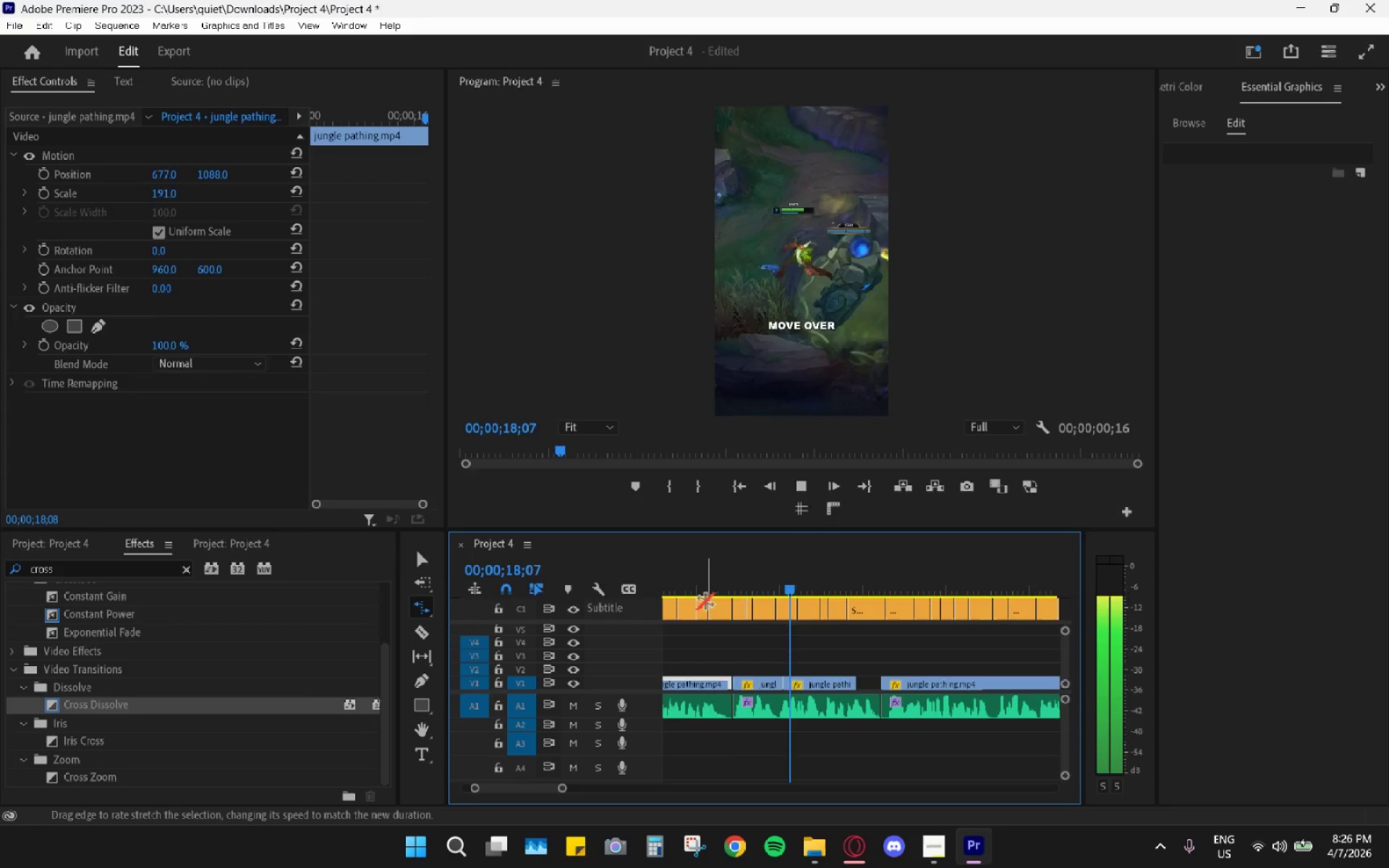 
key(Space)
 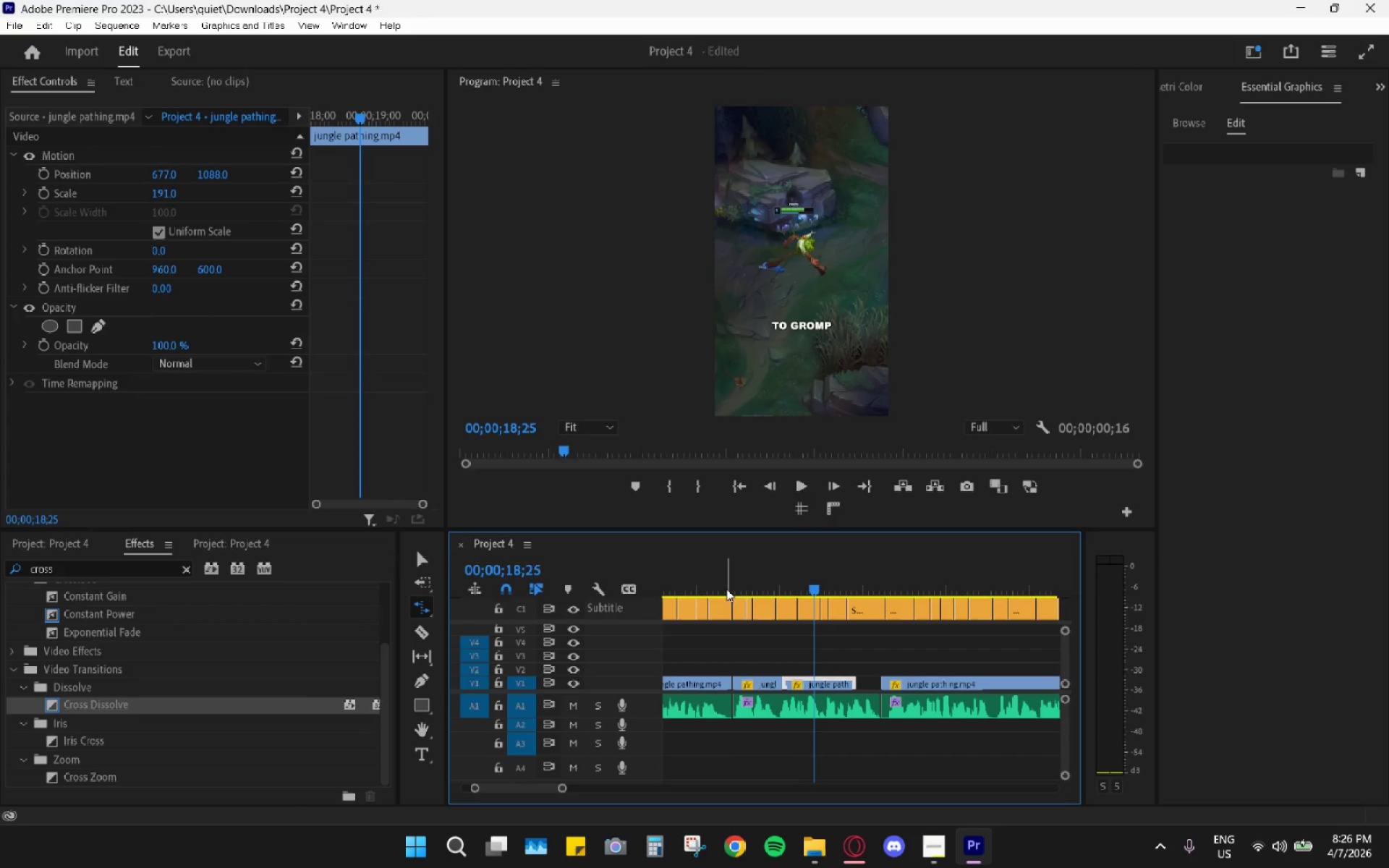 
left_click_drag(start_coordinate=[720, 574], to_coordinate=[672, 570])
 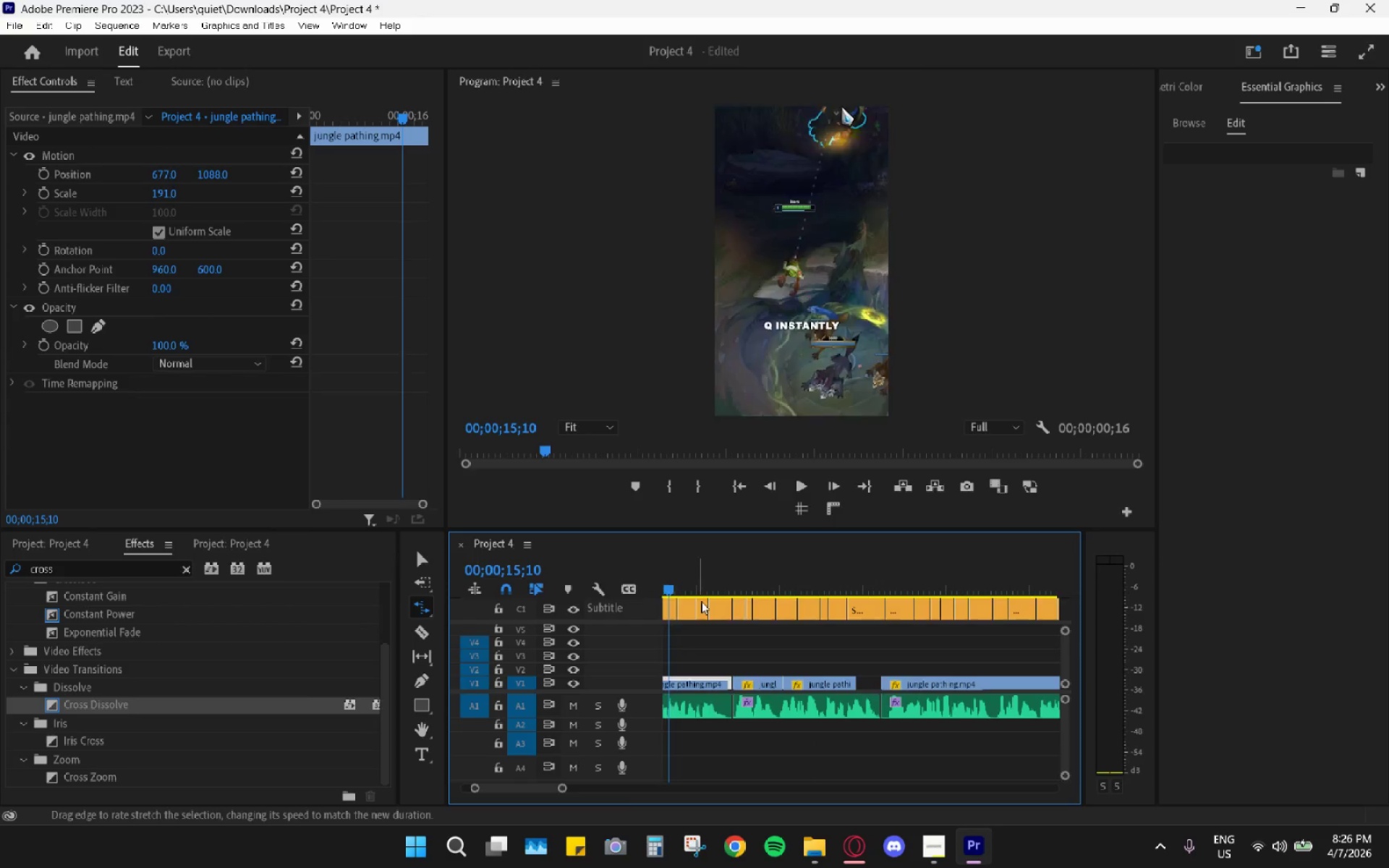 
scroll: coordinate [701, 601], scroll_direction: up, amount: 4.0
 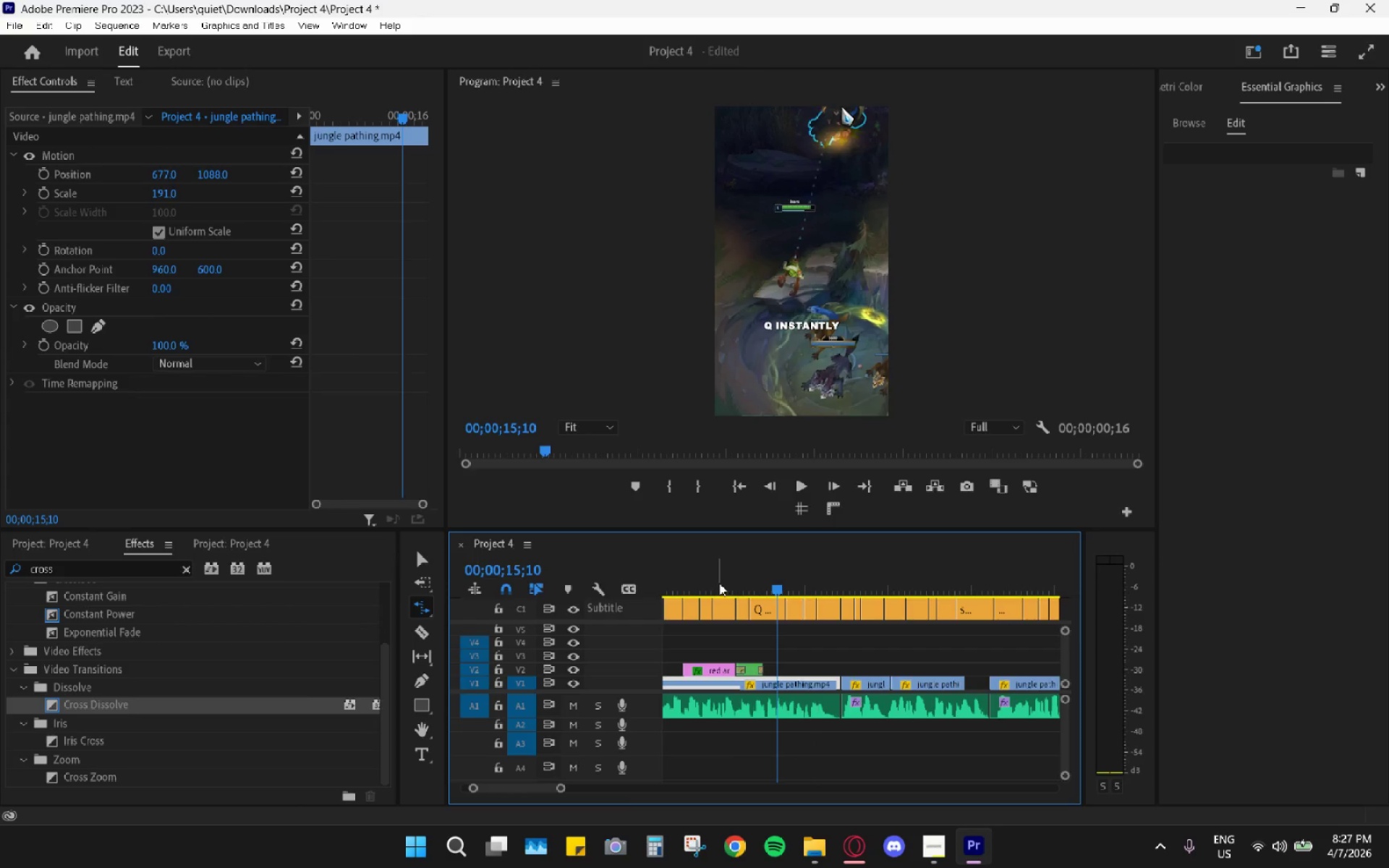 
left_click_drag(start_coordinate=[718, 578], to_coordinate=[694, 570])
 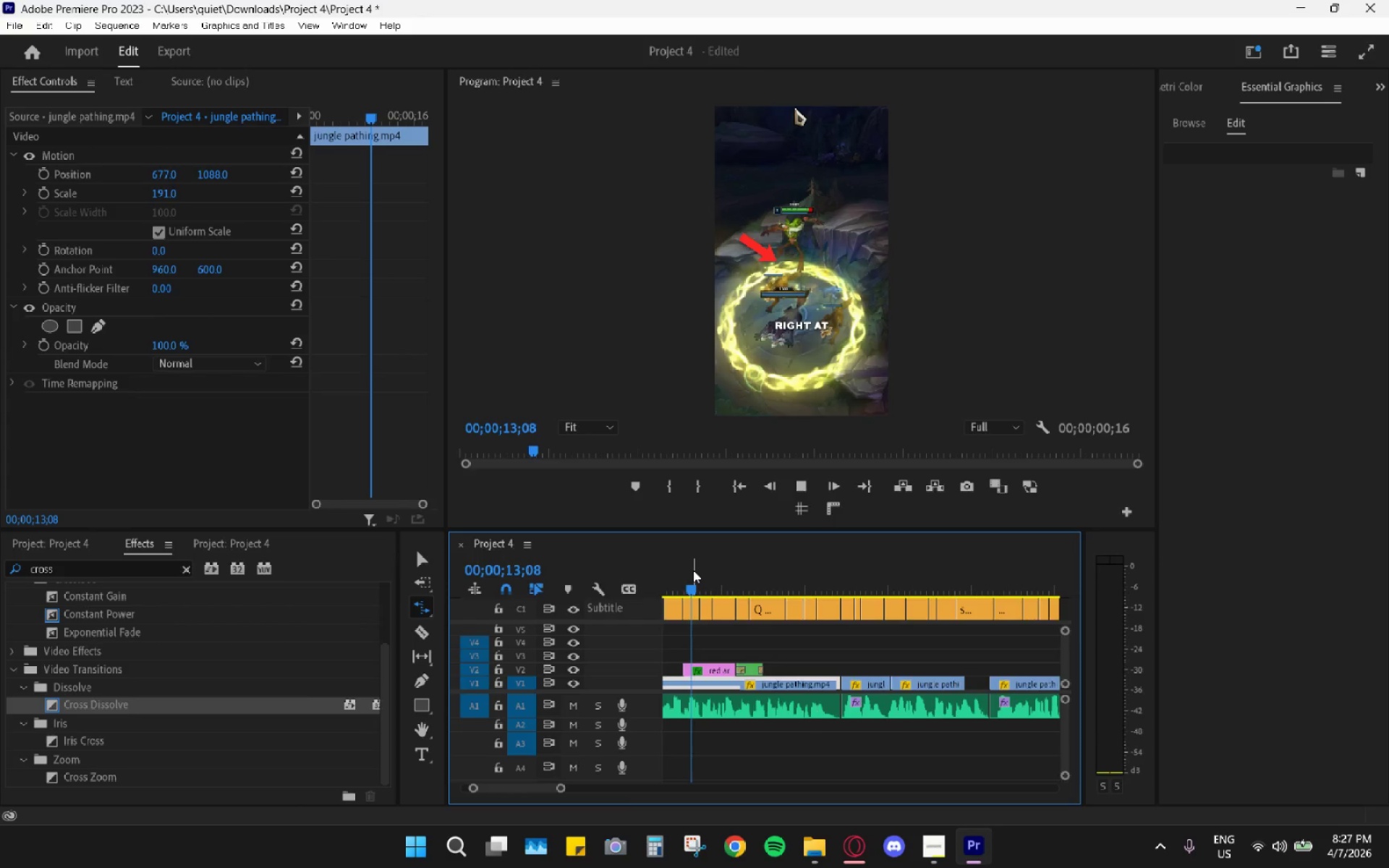 
key(Space)
 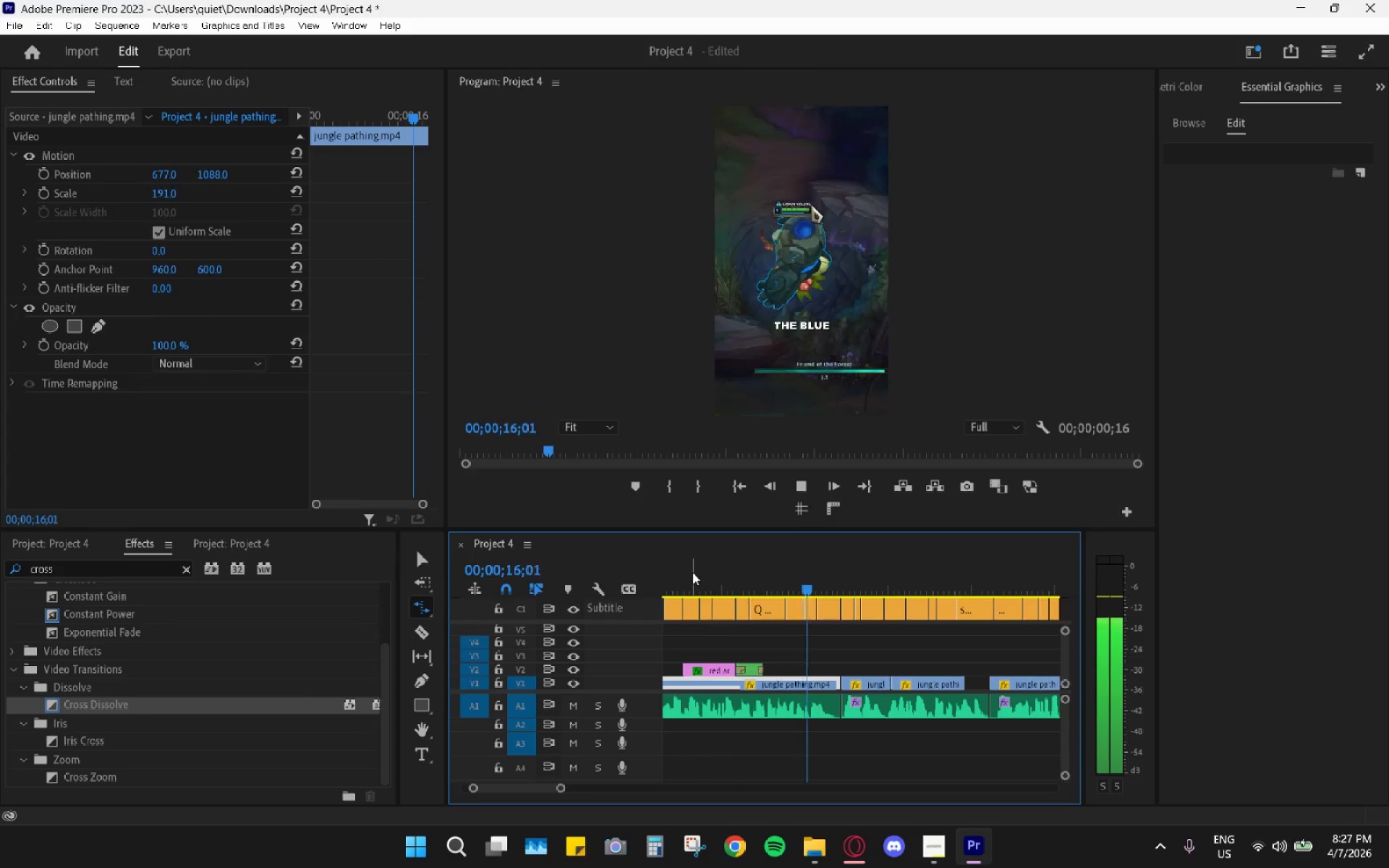 
mouse_move([611, 616])
 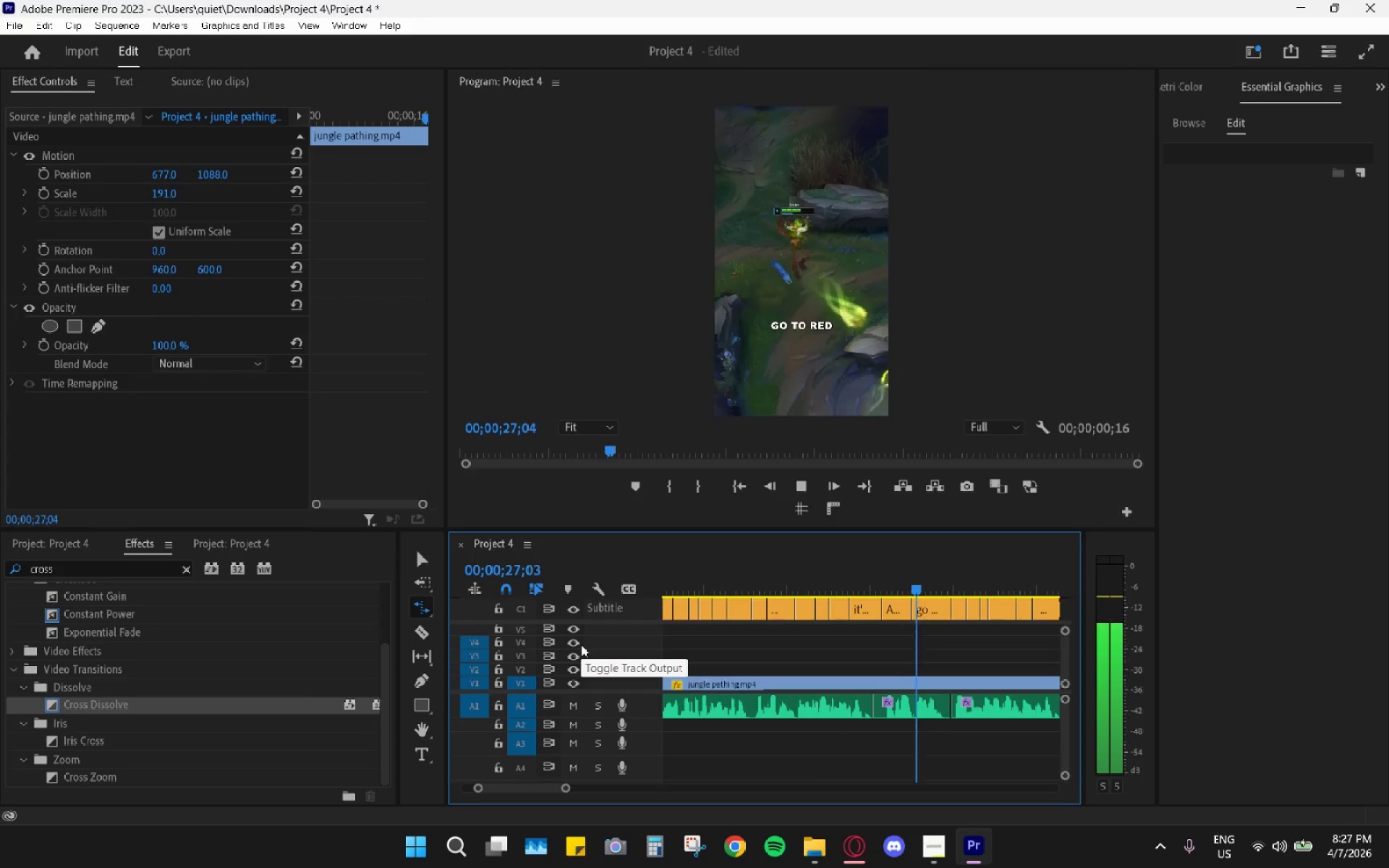 
wait(6.16)
 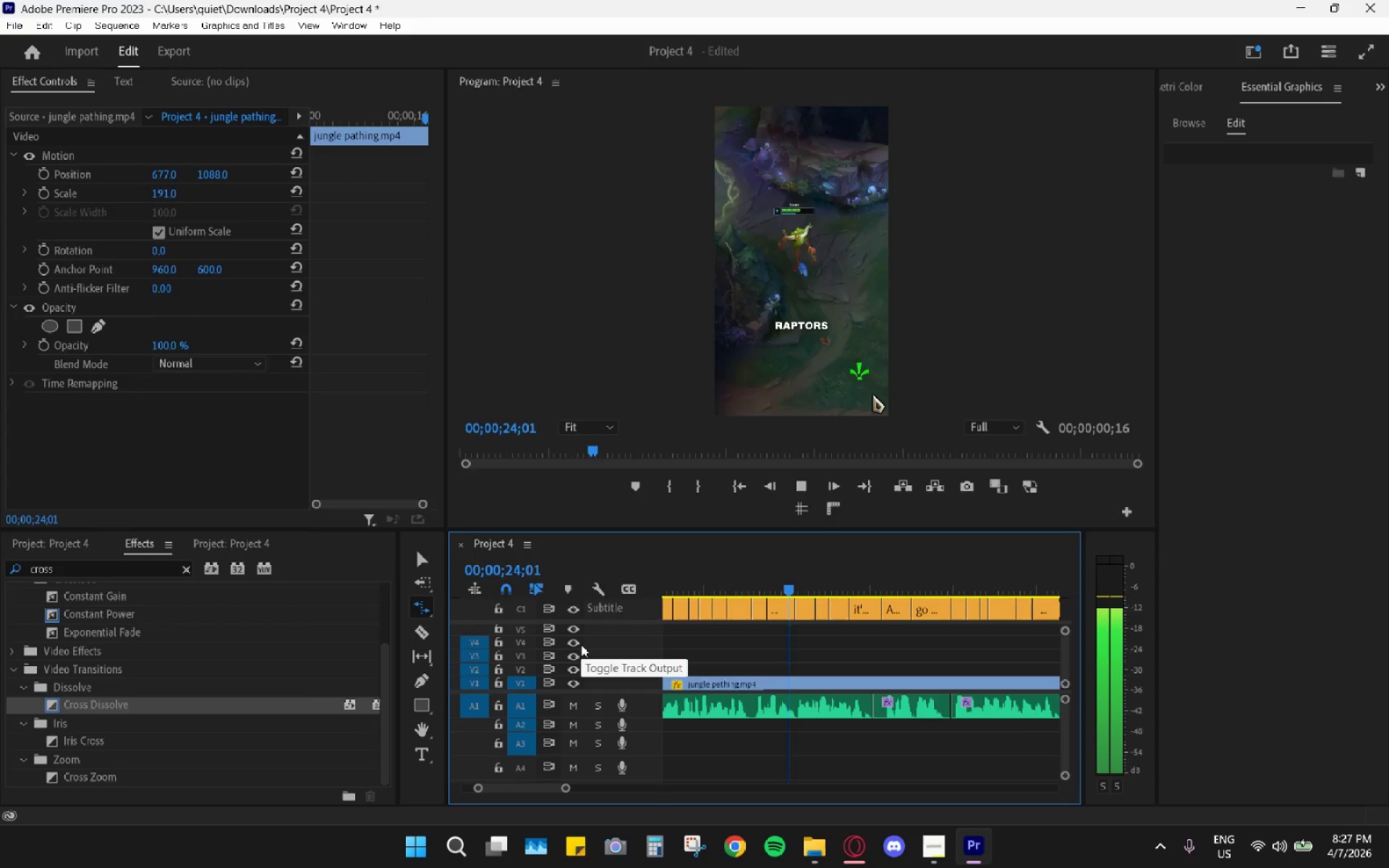 
key(Space)
 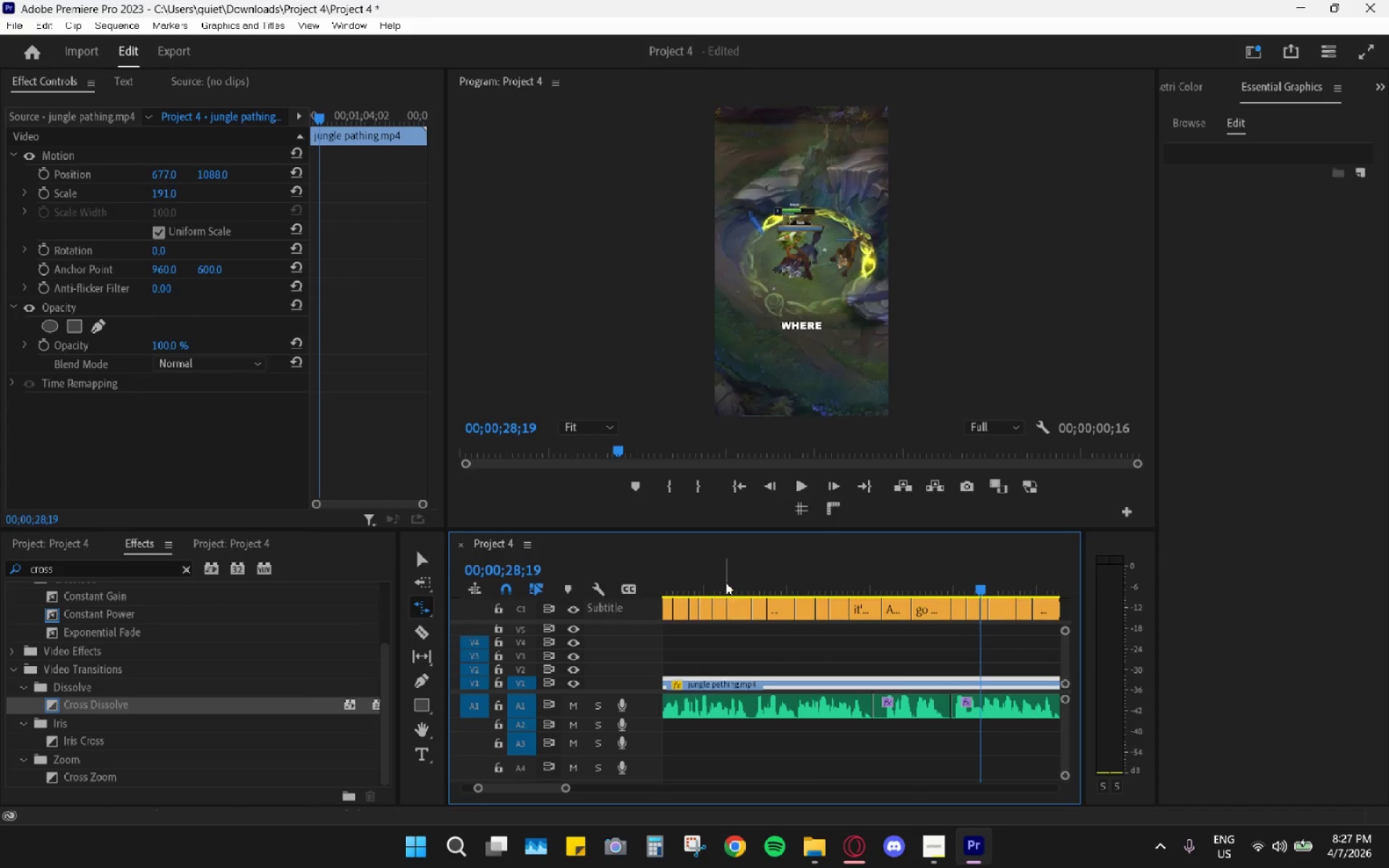 
left_click_drag(start_coordinate=[718, 576], to_coordinate=[656, 576])
 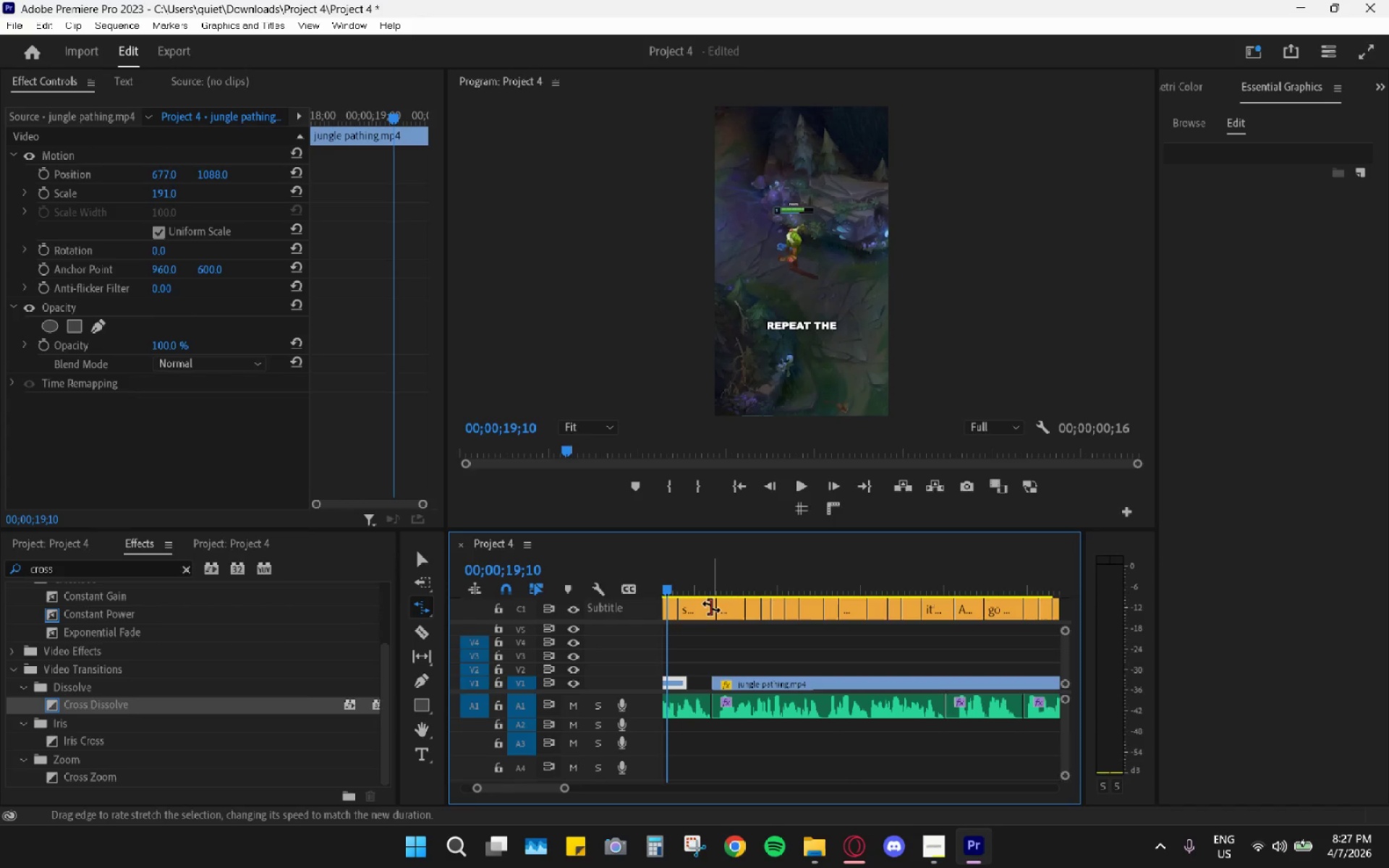 
scroll: coordinate [718, 630], scroll_direction: up, amount: 4.0
 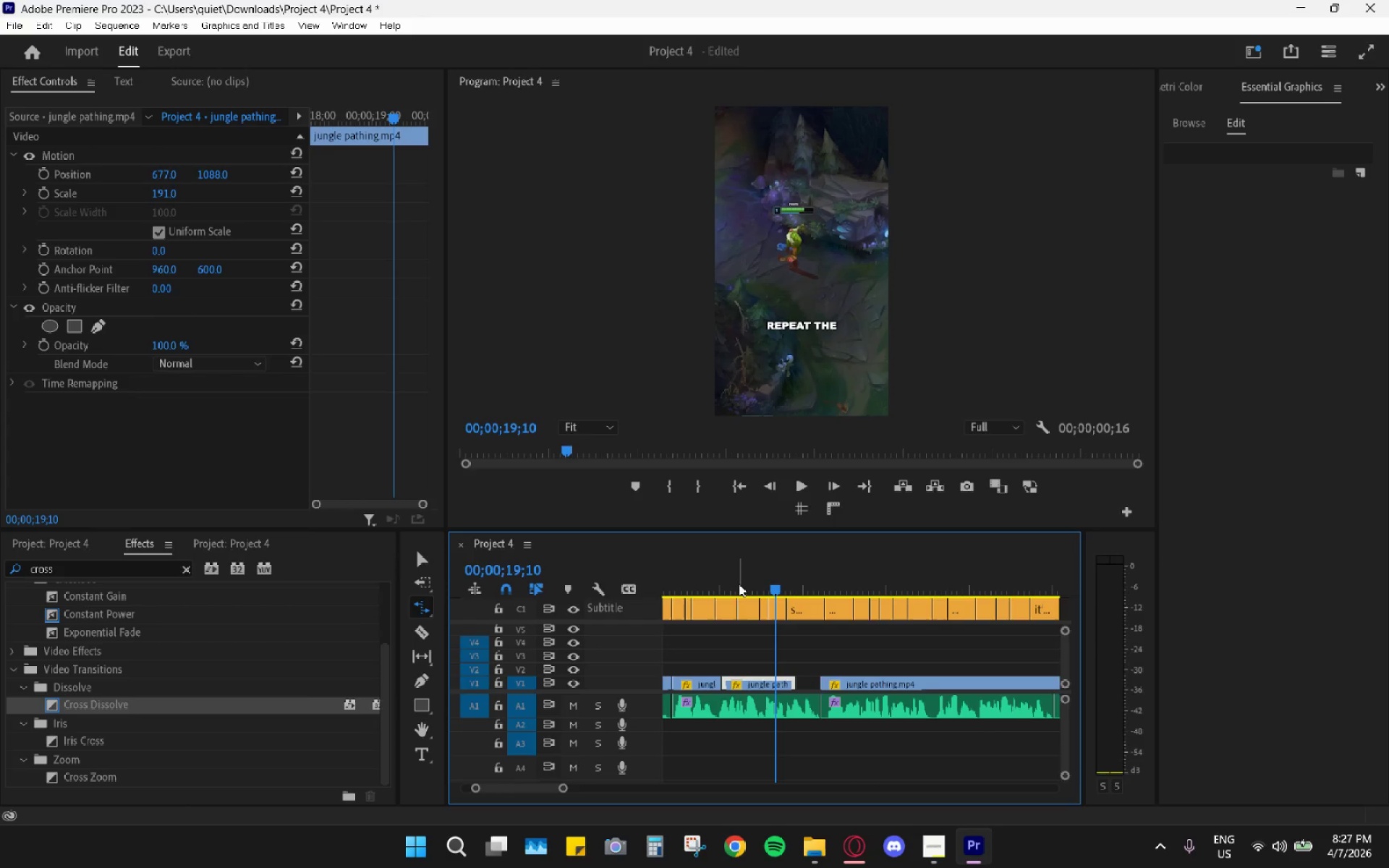 
left_click_drag(start_coordinate=[729, 576], to_coordinate=[689, 583])
 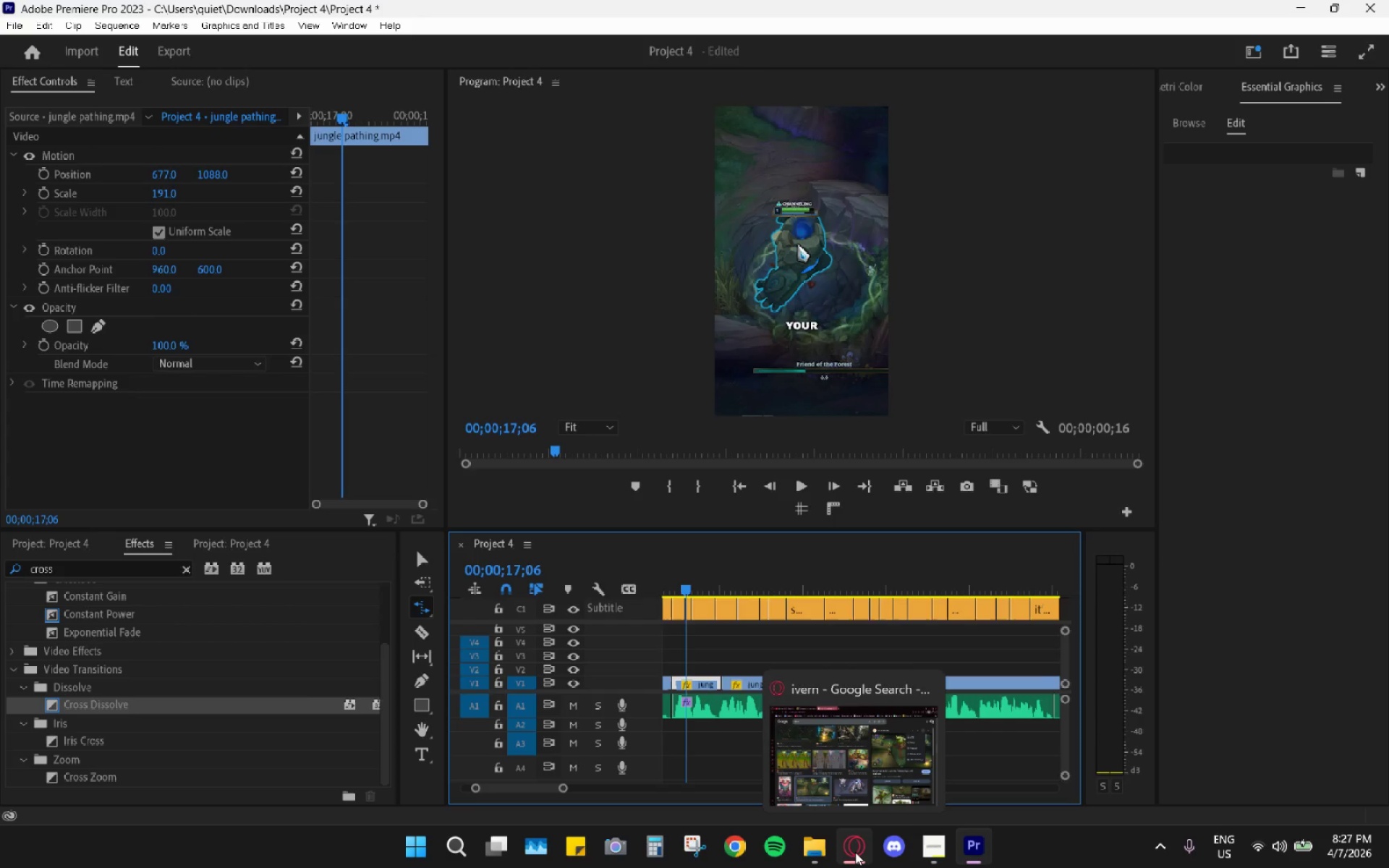 
wait(34.36)
 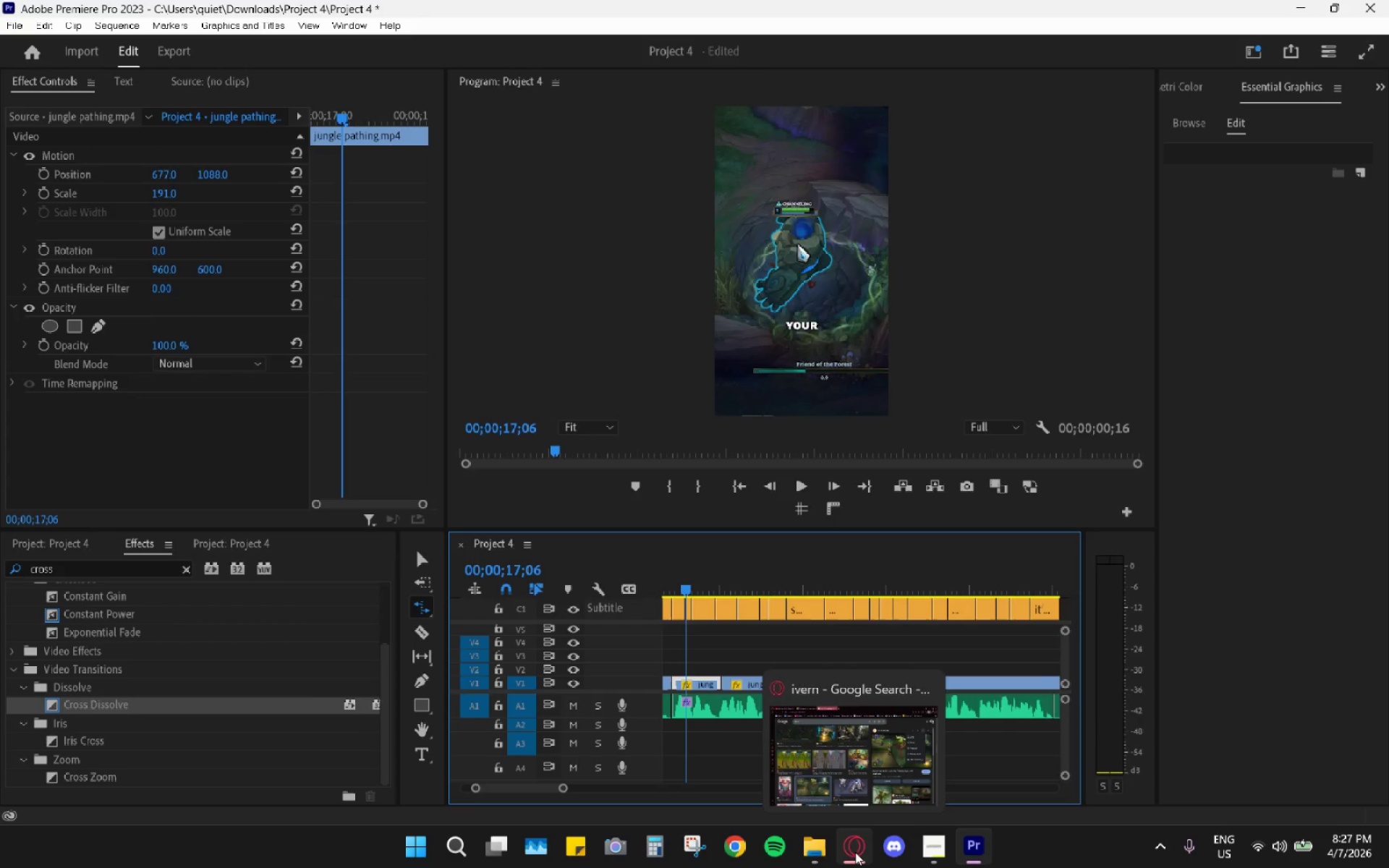 
left_click_drag(start_coordinate=[696, 579], to_coordinate=[655, 596])
 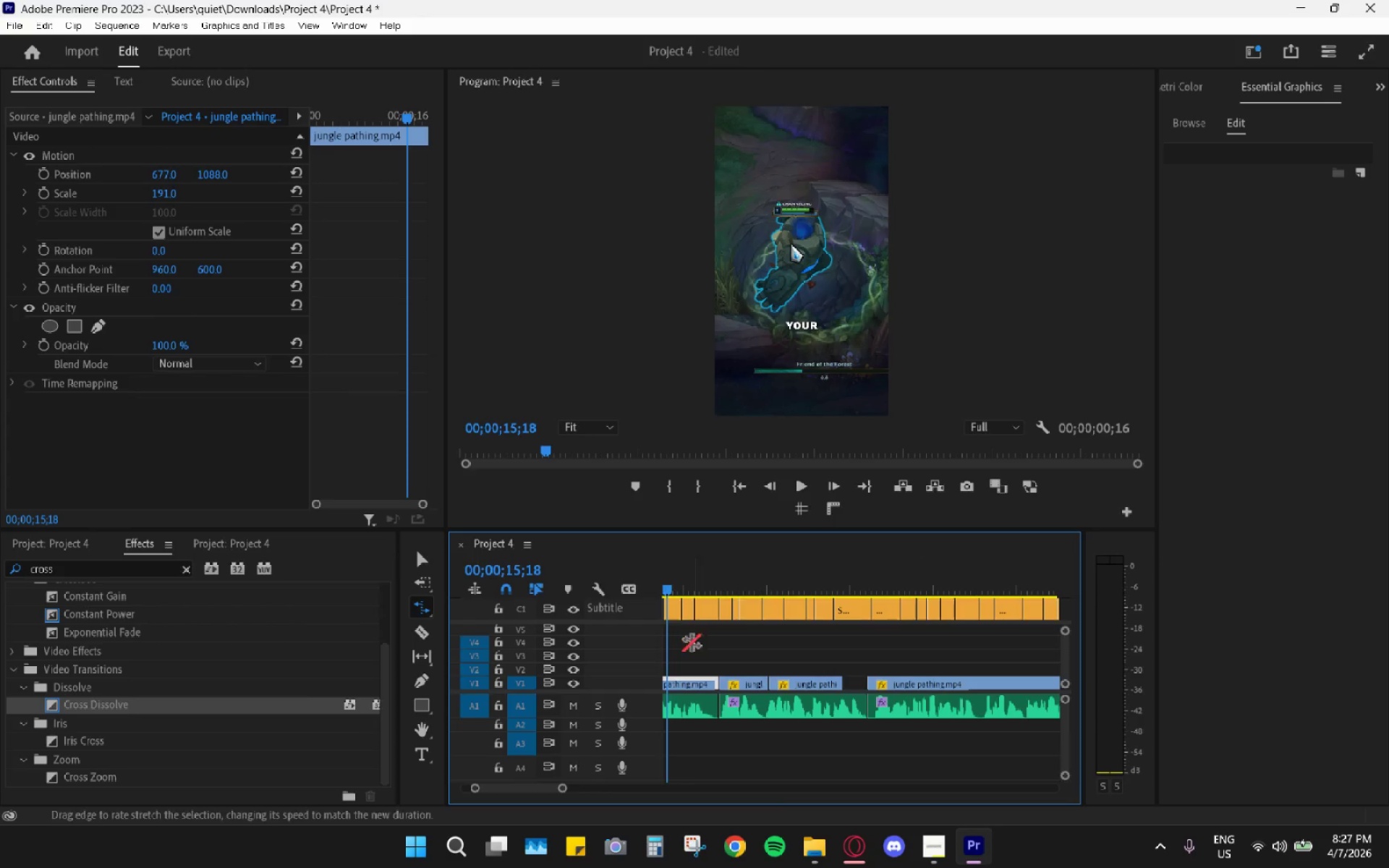 
scroll: coordinate [695, 647], scroll_direction: up, amount: 4.0
 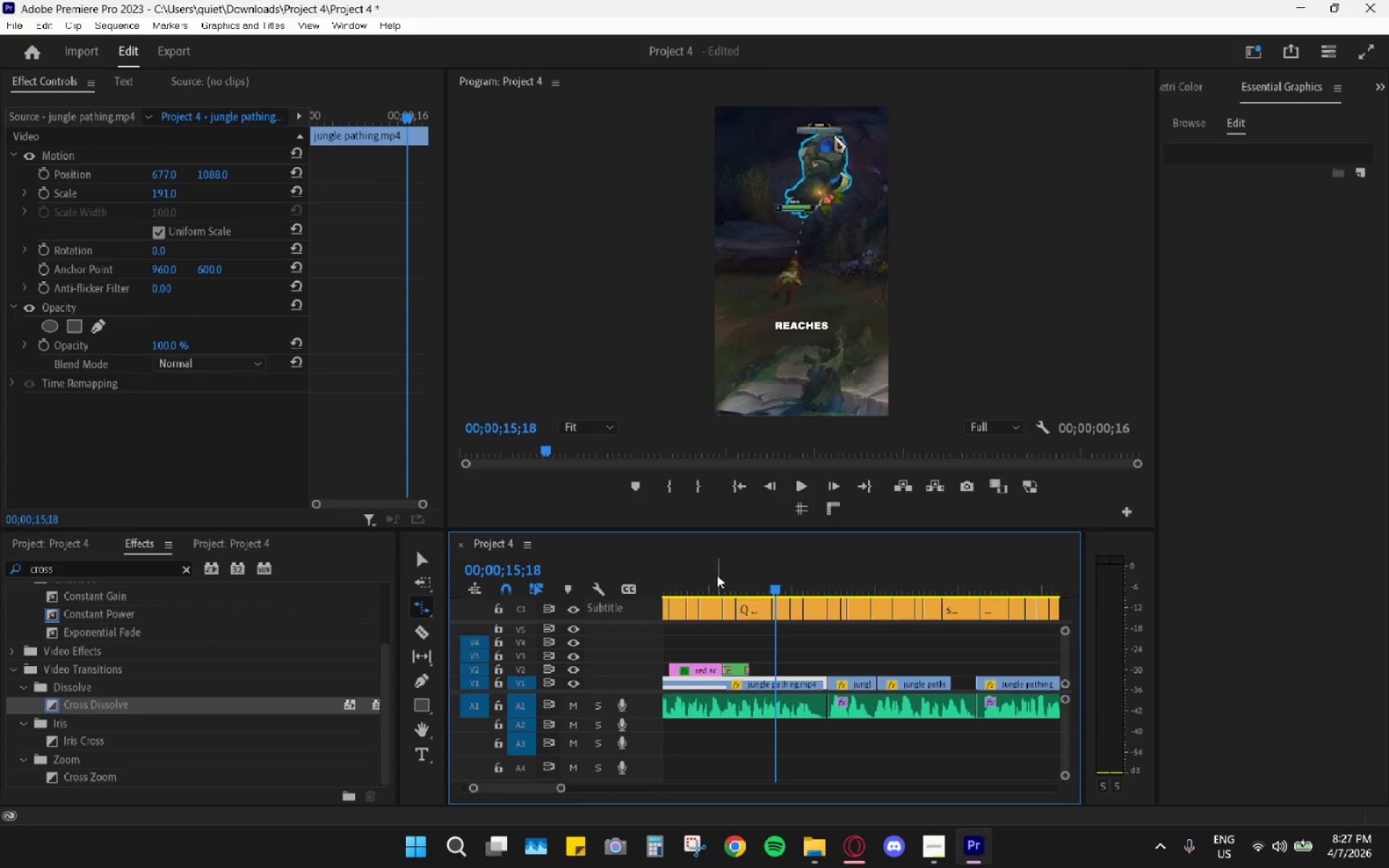 
left_click_drag(start_coordinate=[718, 571], to_coordinate=[690, 579])
 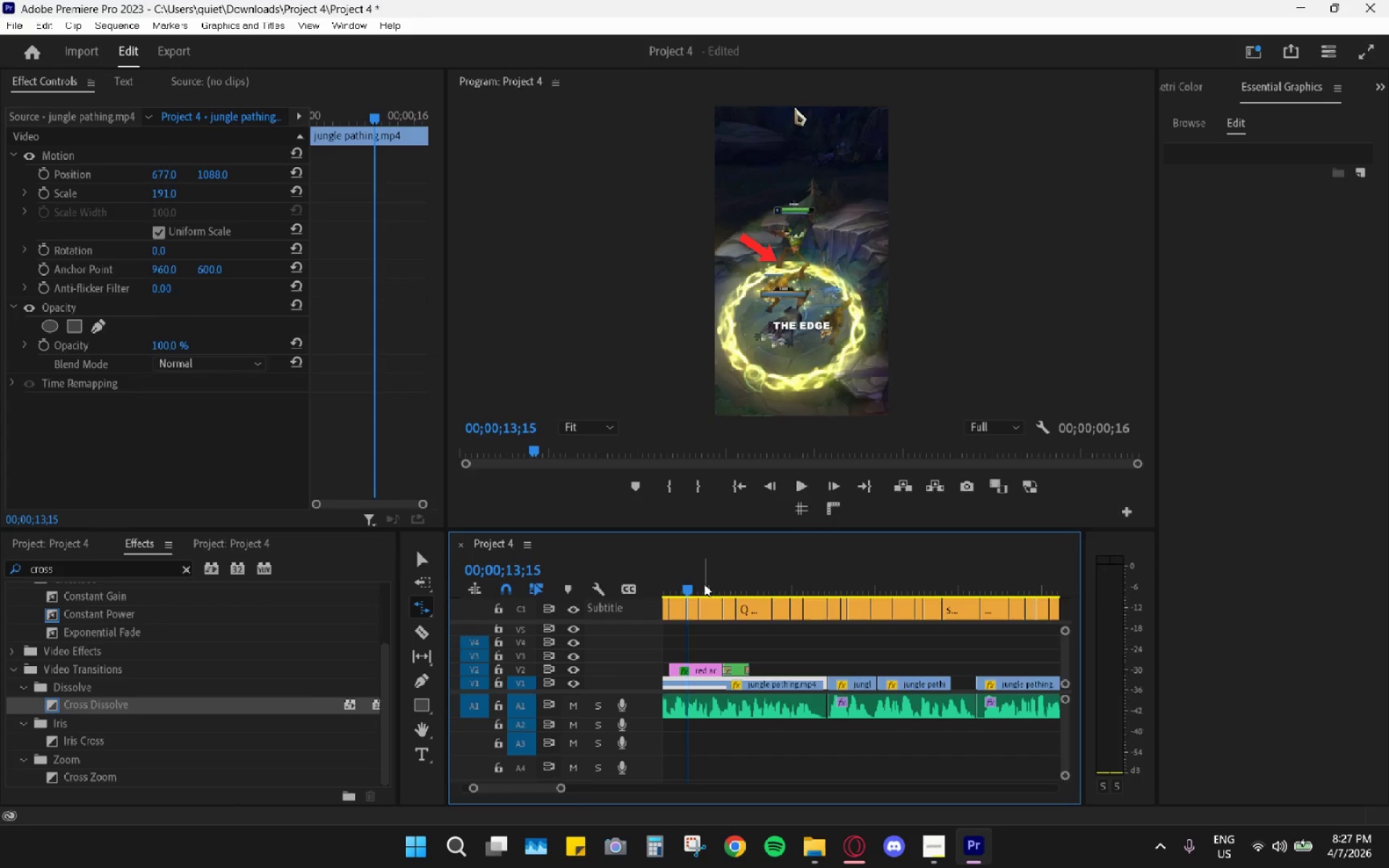 
key(Space)
 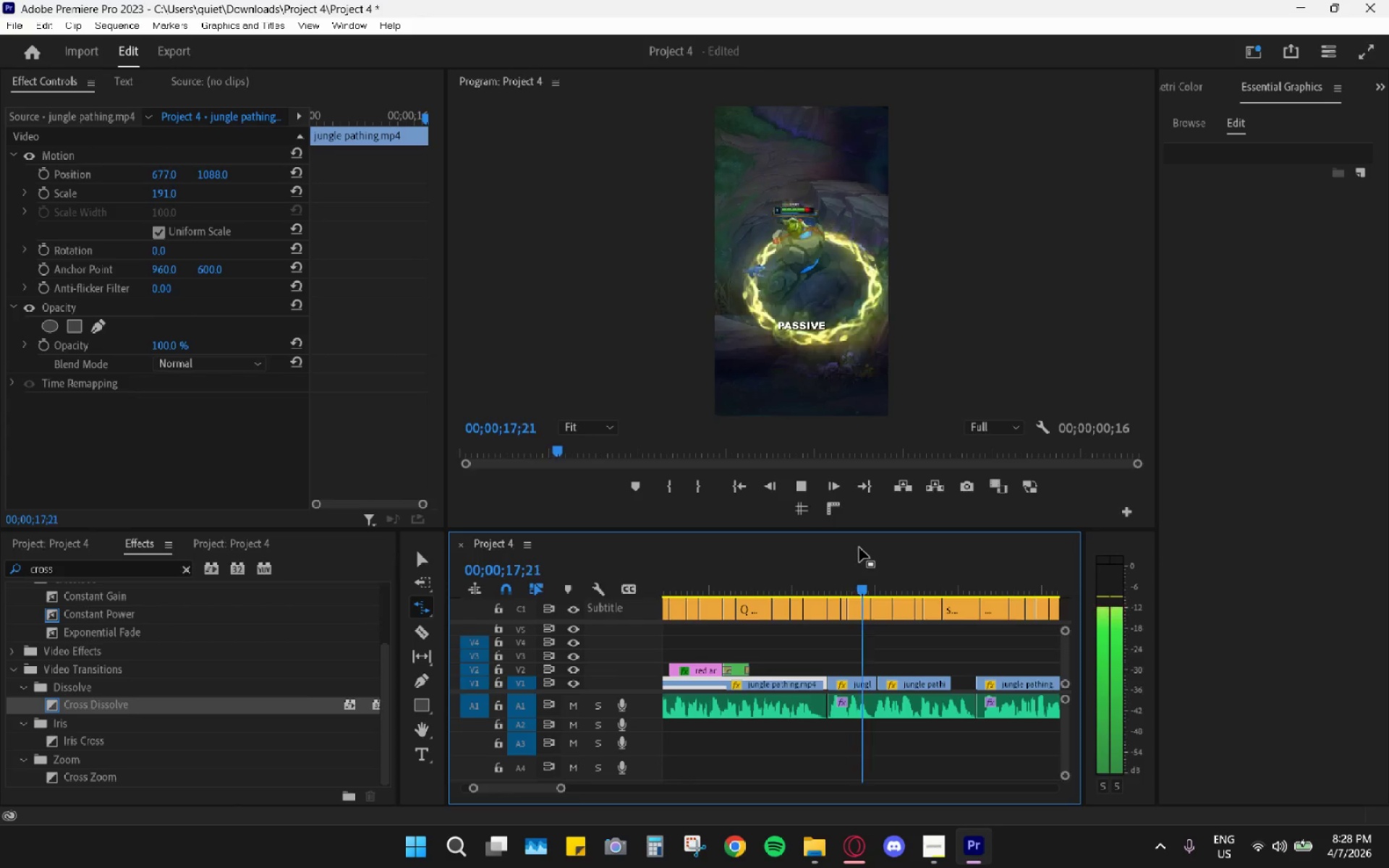 
wait(5.77)
 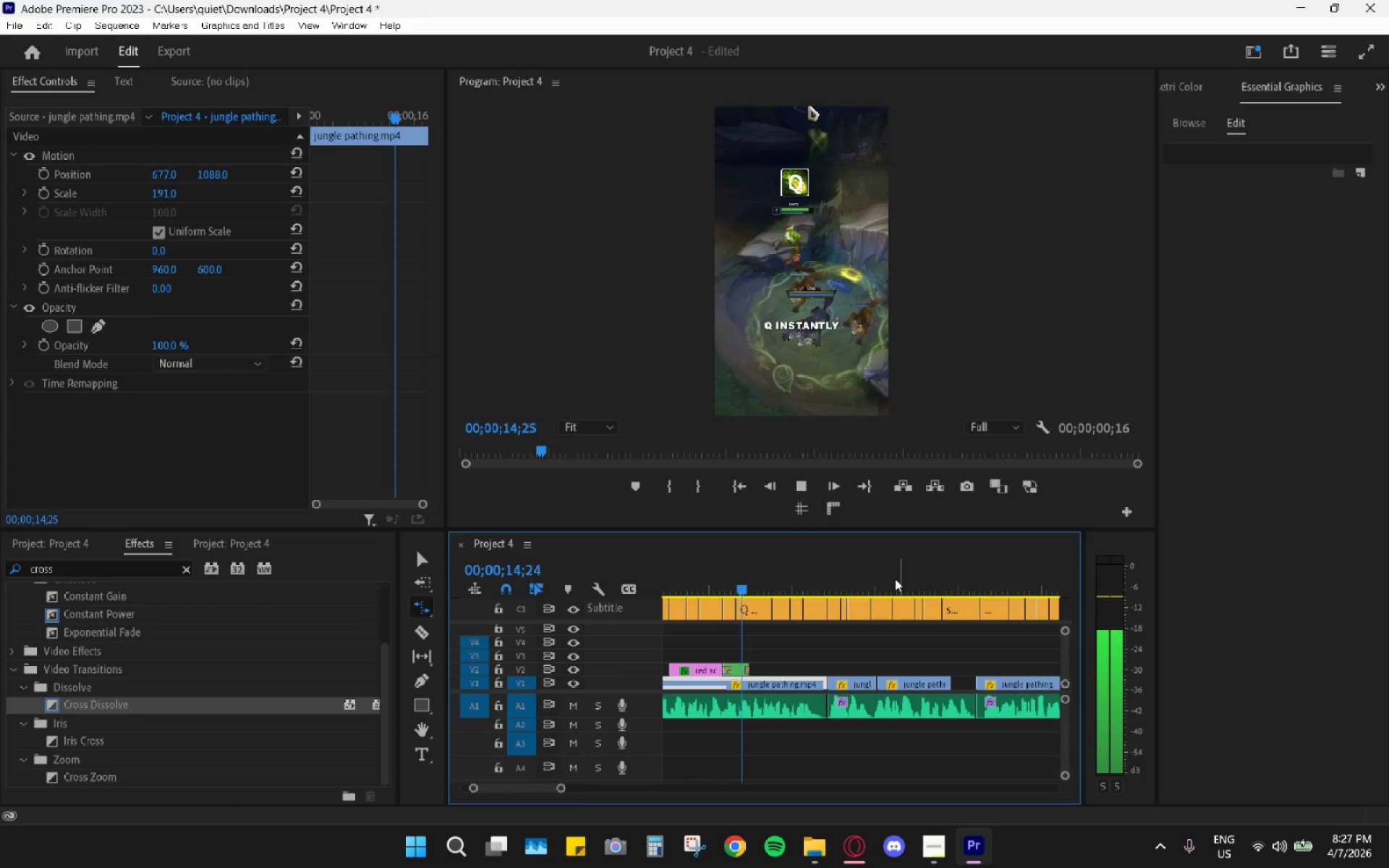 
key(Space)
 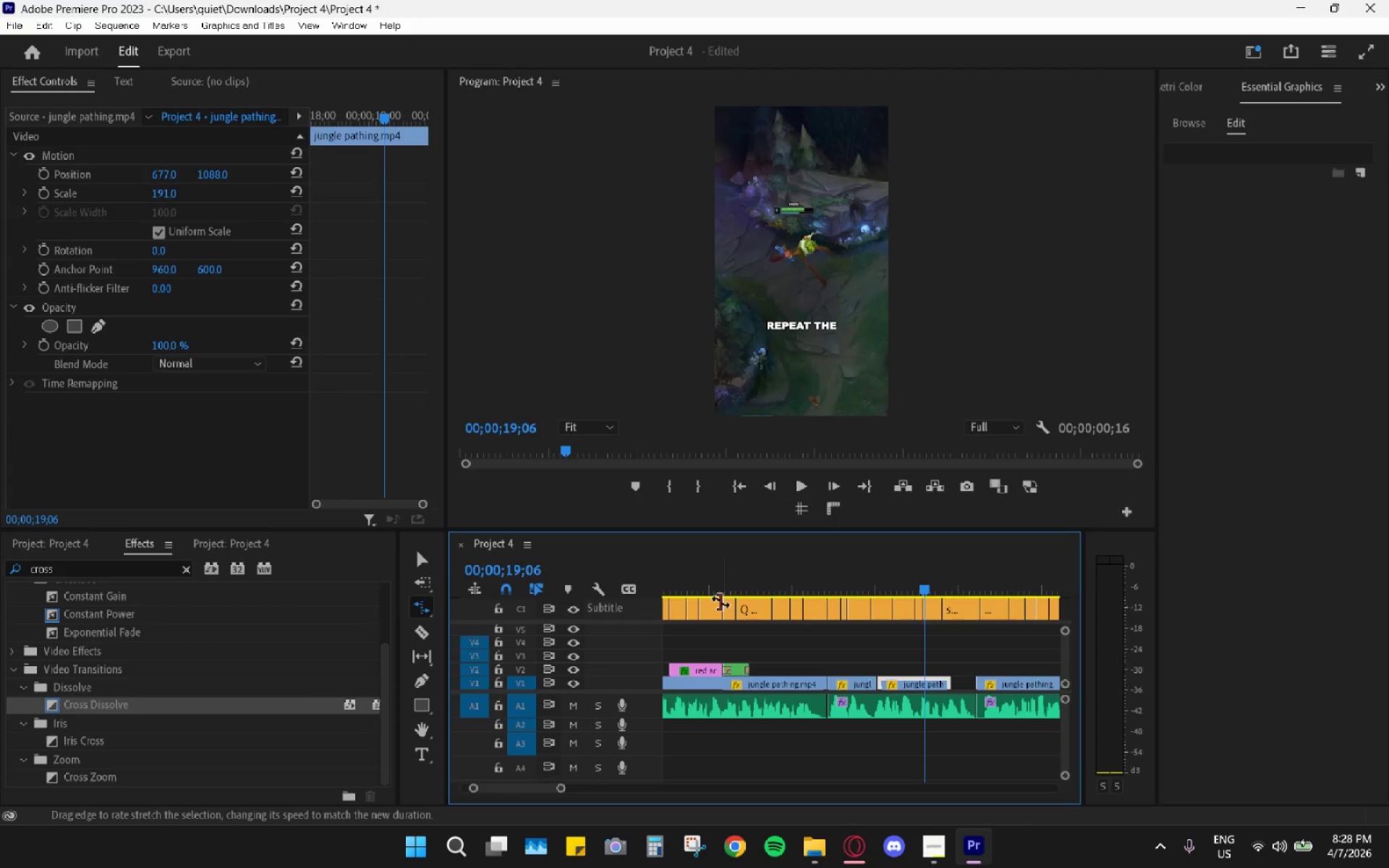 
hold_key(key=AltLeft, duration=0.59)
scroll: coordinate [720, 602], scroll_direction: down, amount: 10.0
 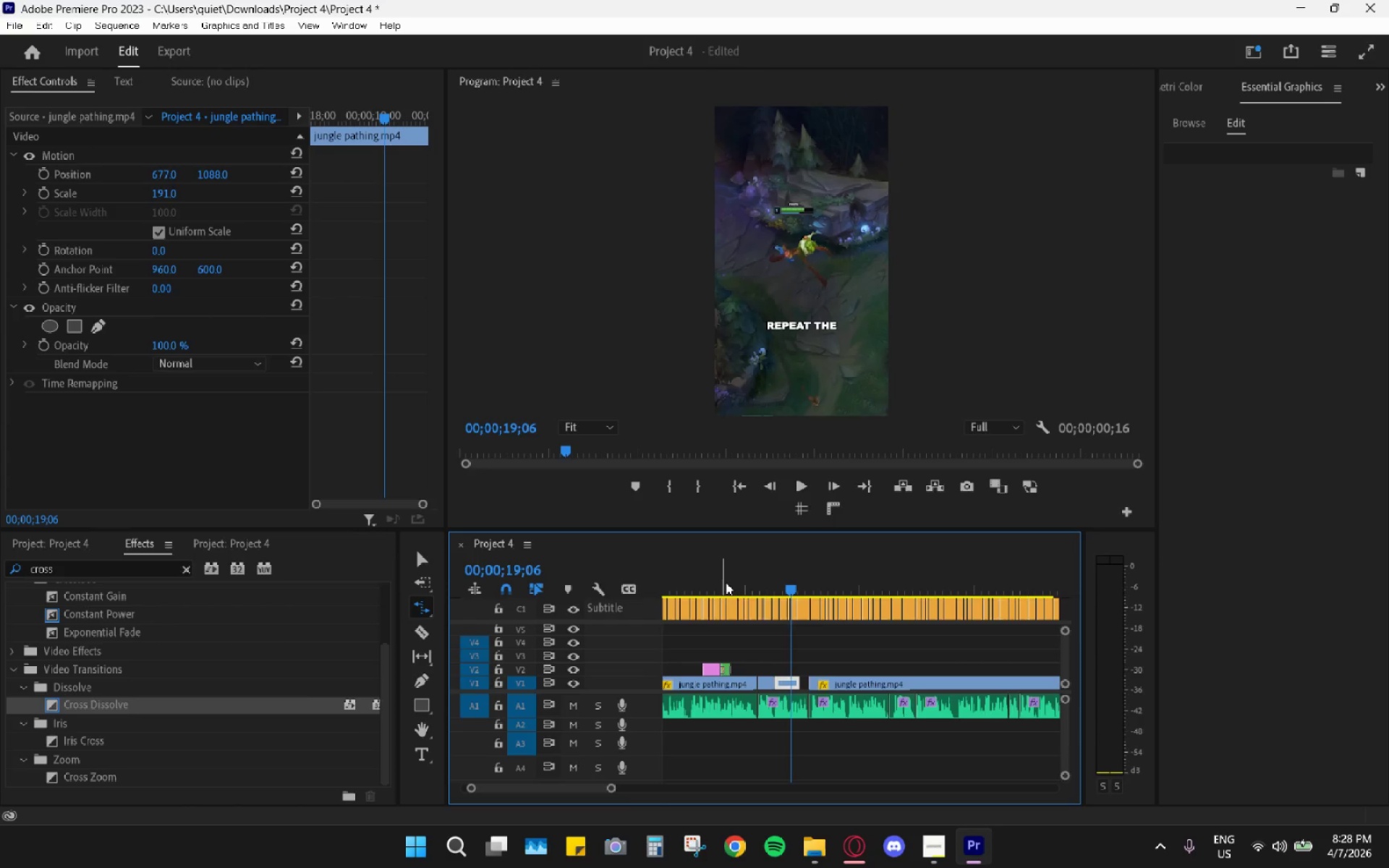 
left_click_drag(start_coordinate=[724, 579], to_coordinate=[603, 586])
 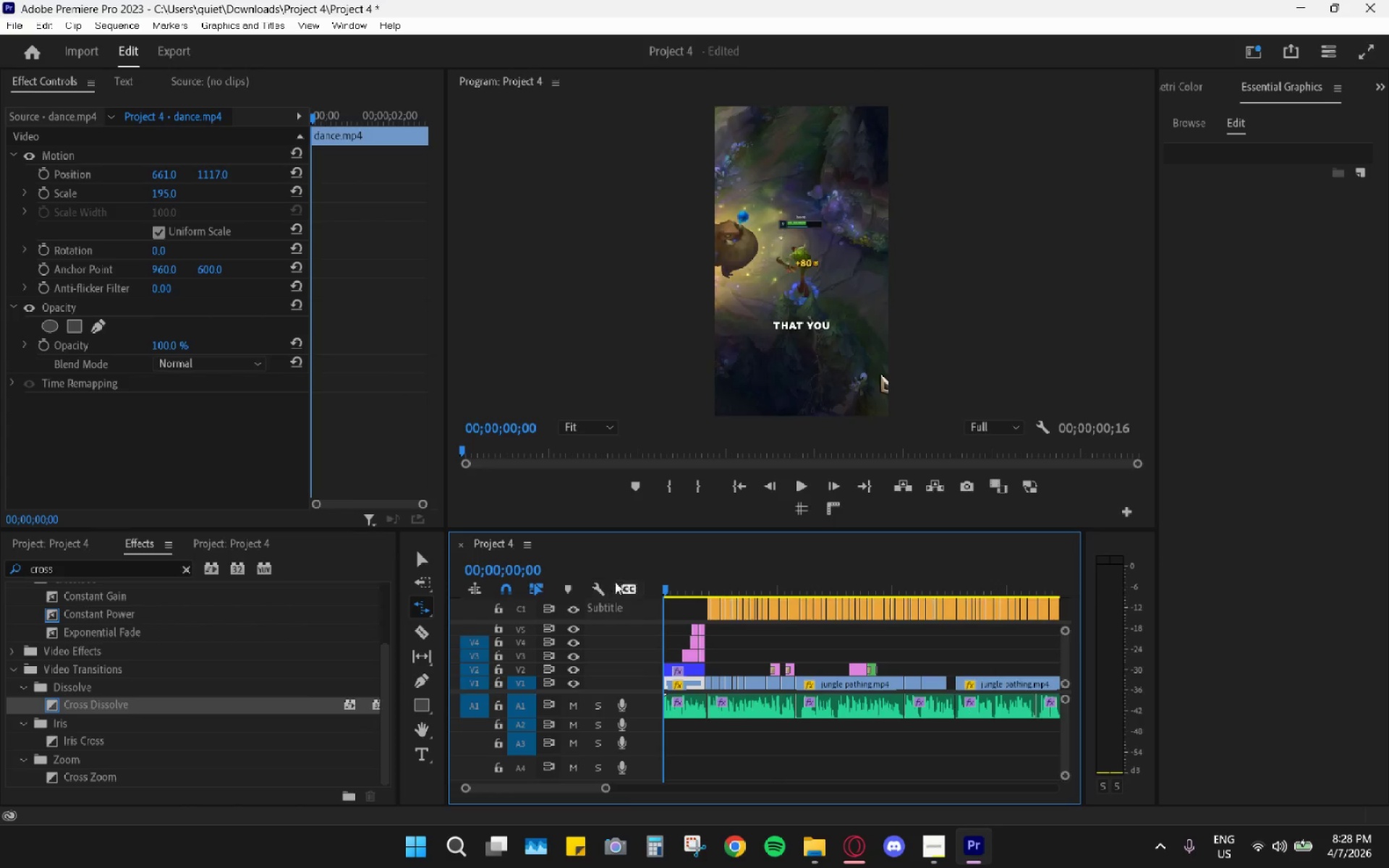 
key(Space)
 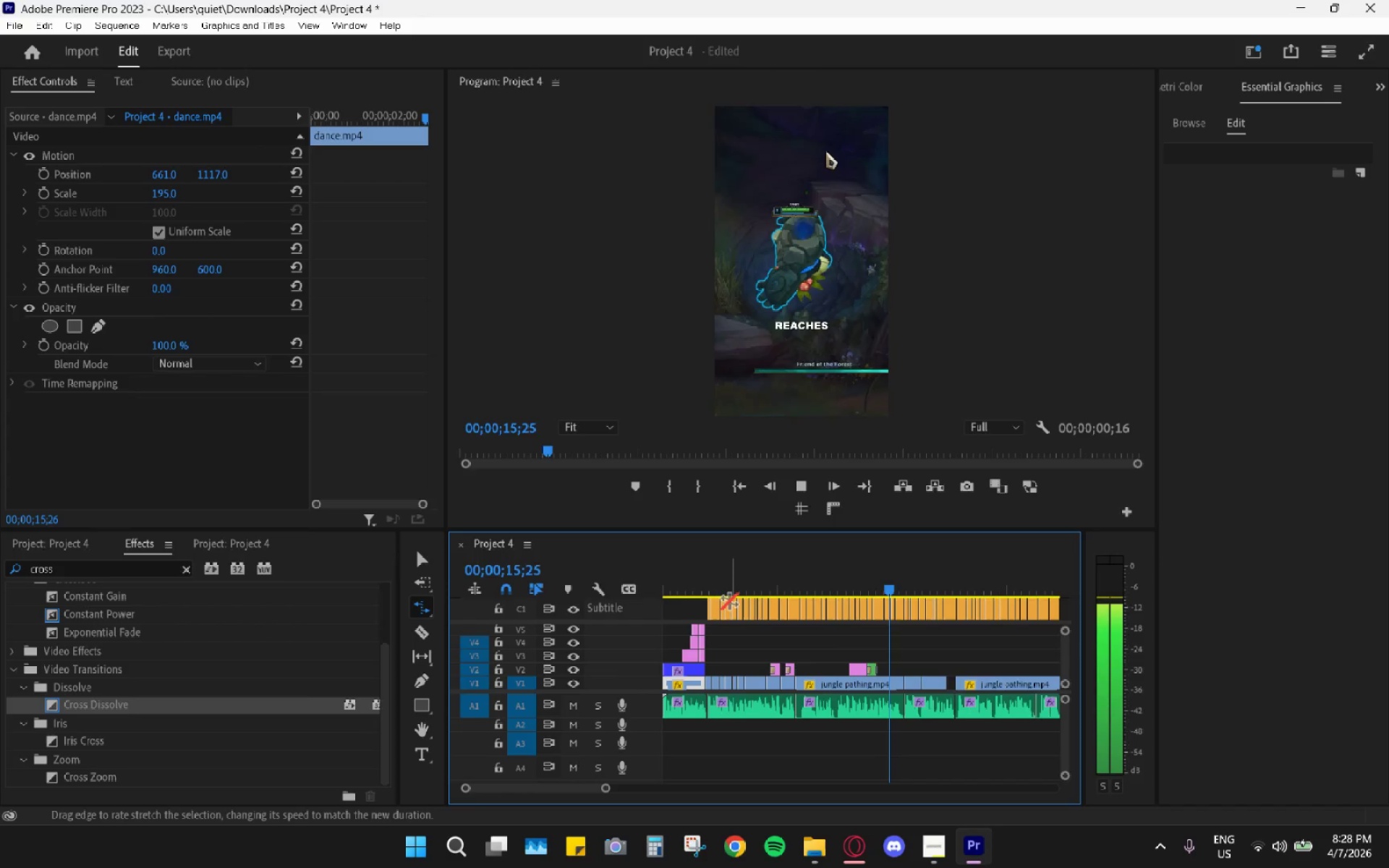 
wait(21.08)
 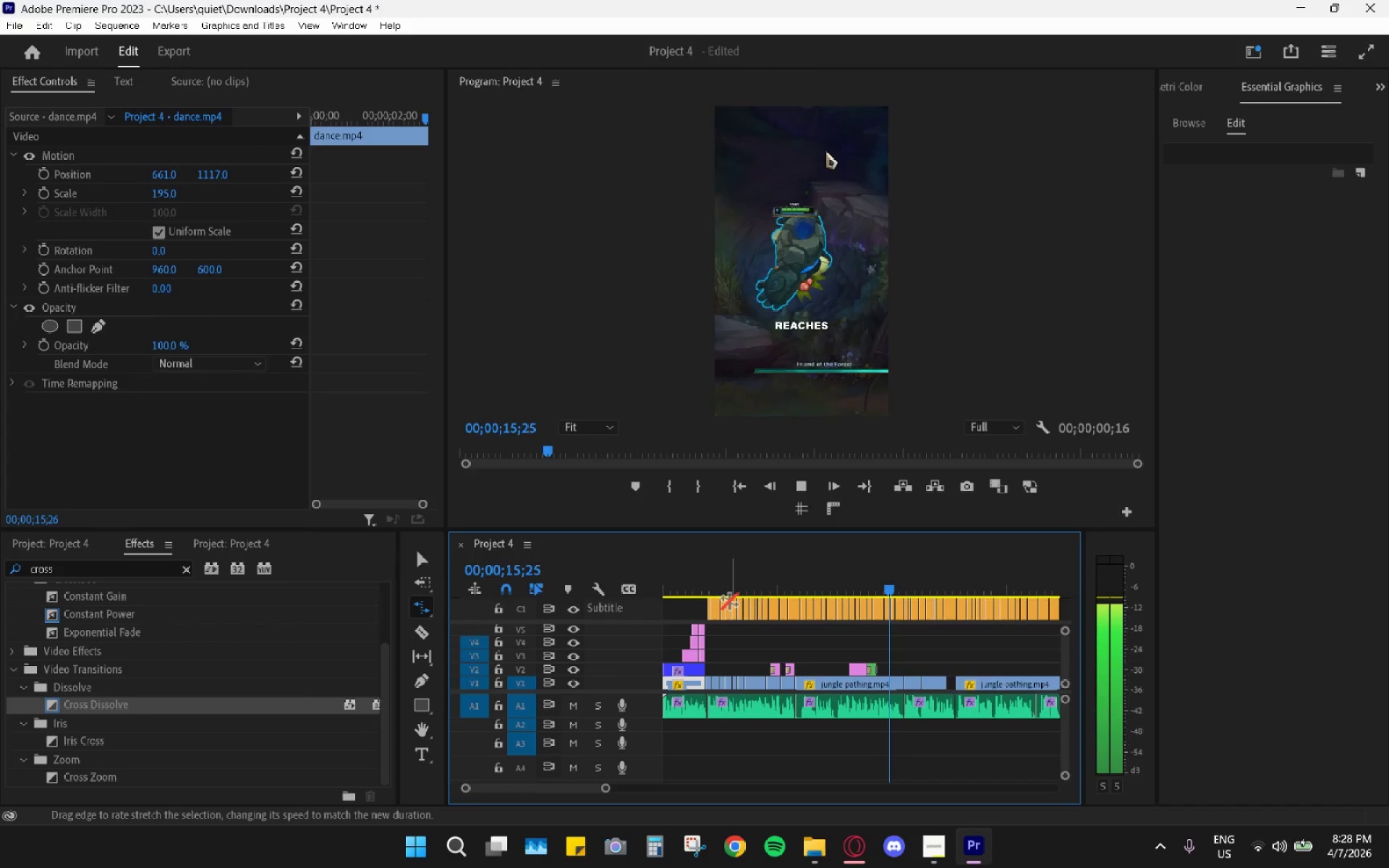 
key(Space)
 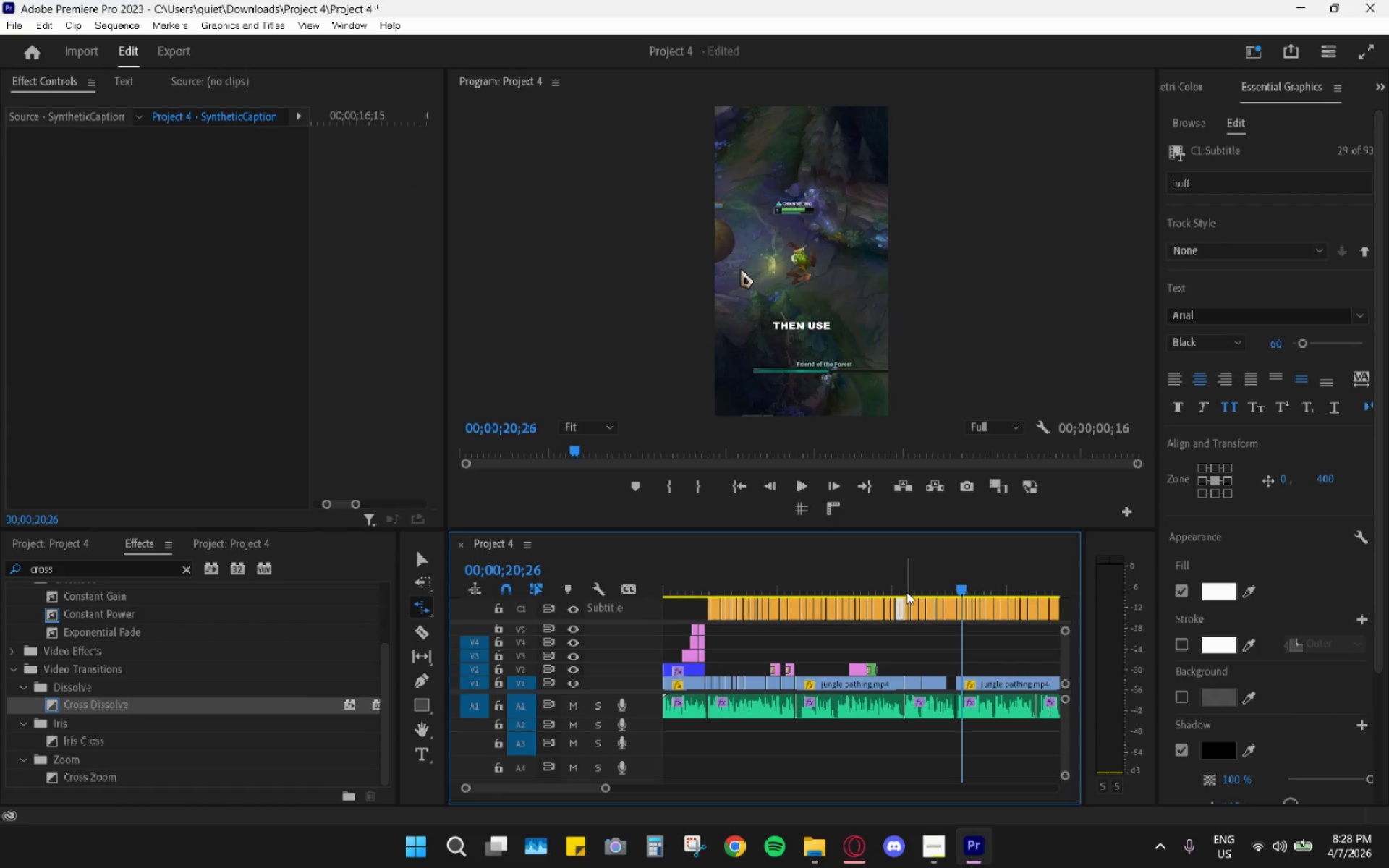 
left_click_drag(start_coordinate=[905, 580], to_coordinate=[949, 592])
 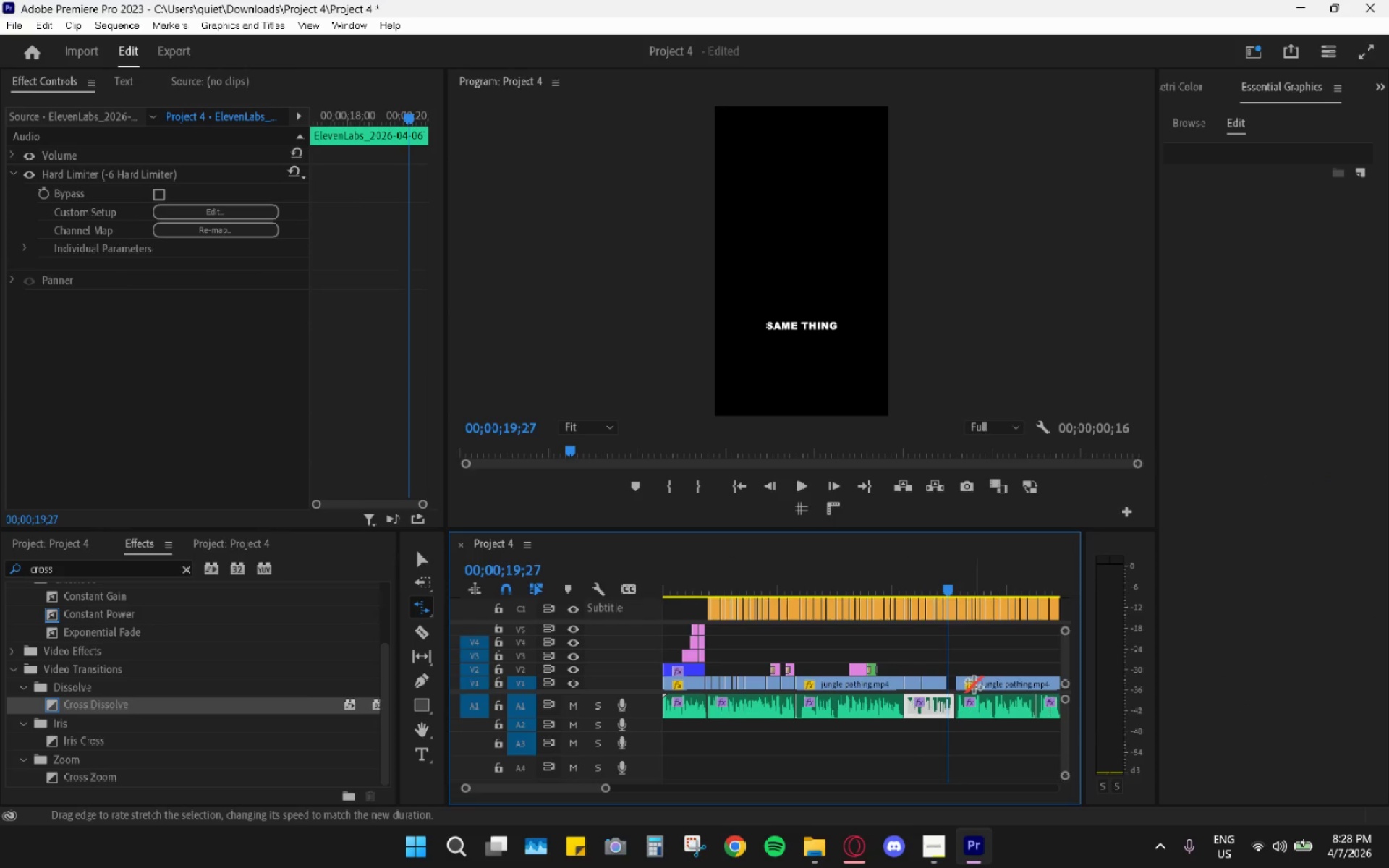 
key(V)
 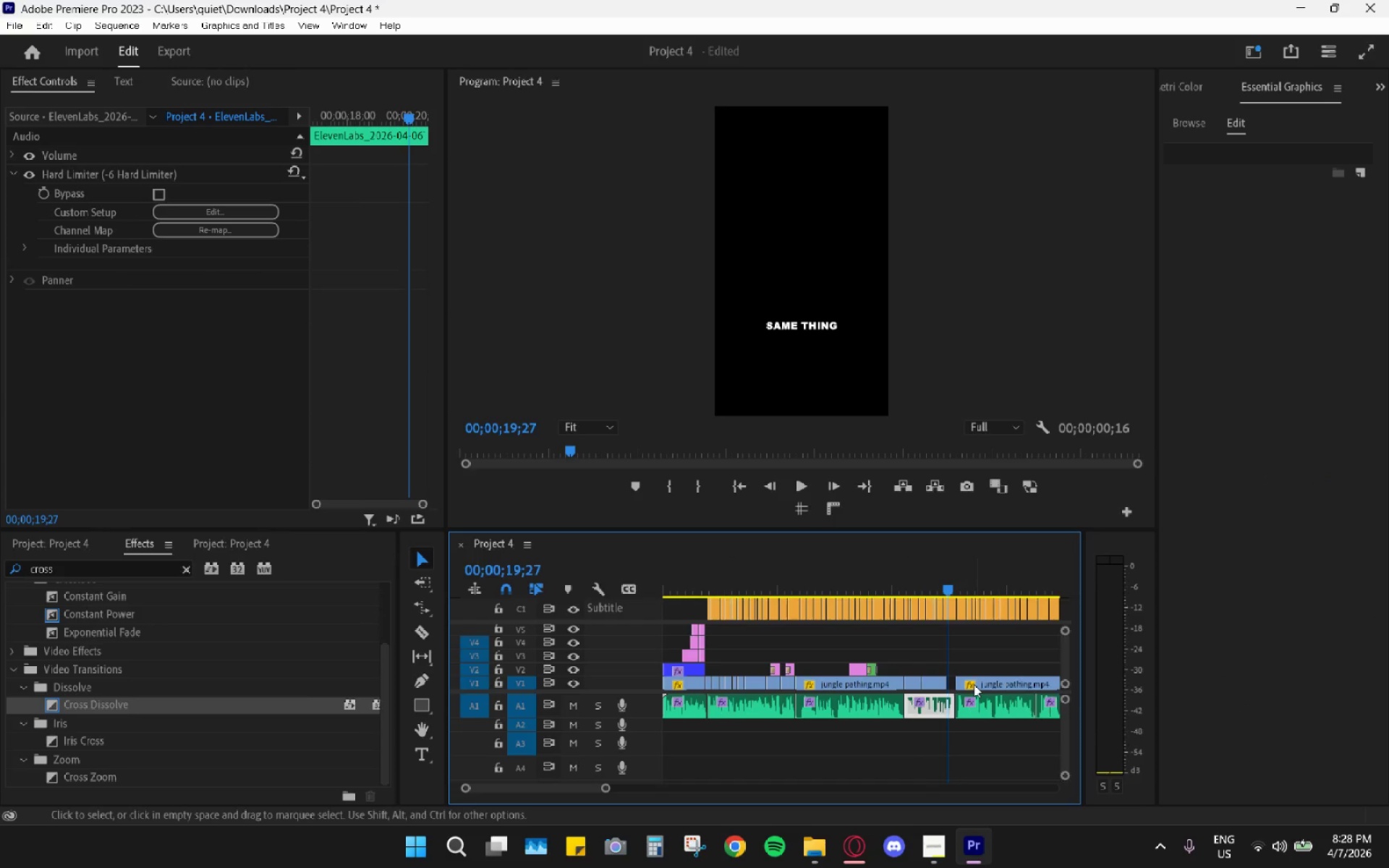 
left_click_drag(start_coordinate=[974, 684], to_coordinate=[964, 681])
 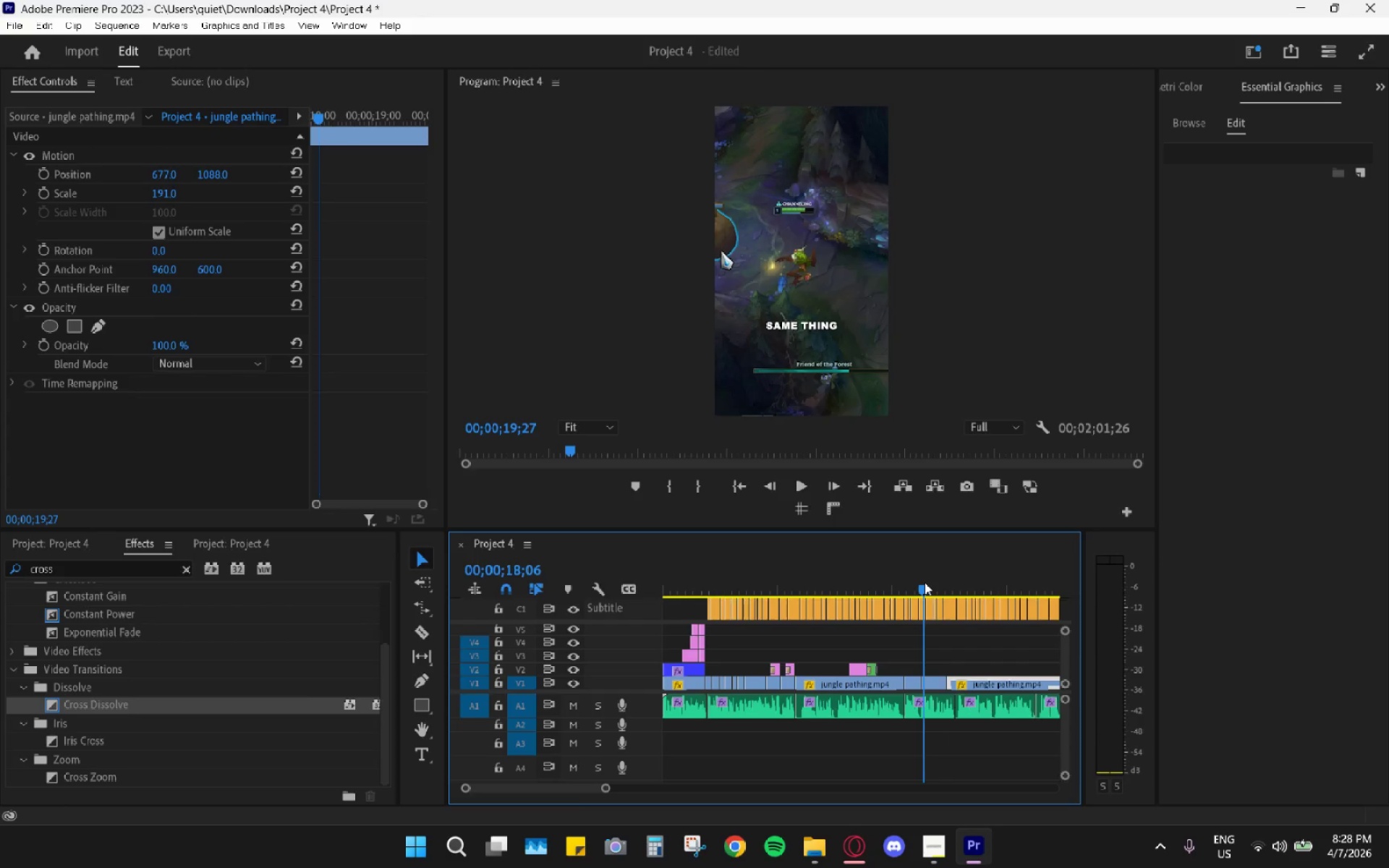 
key(Space)
 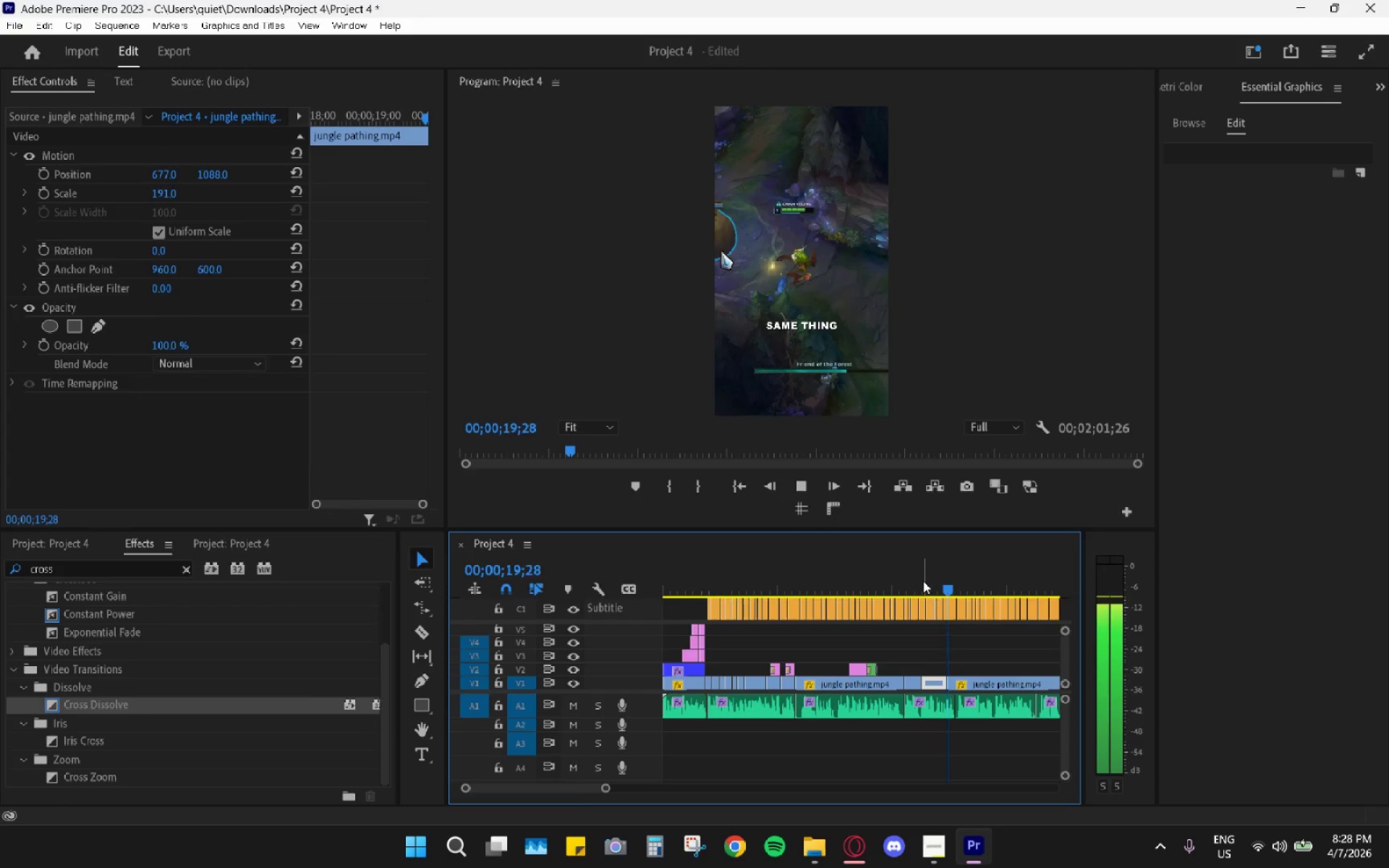 
key(Space)
 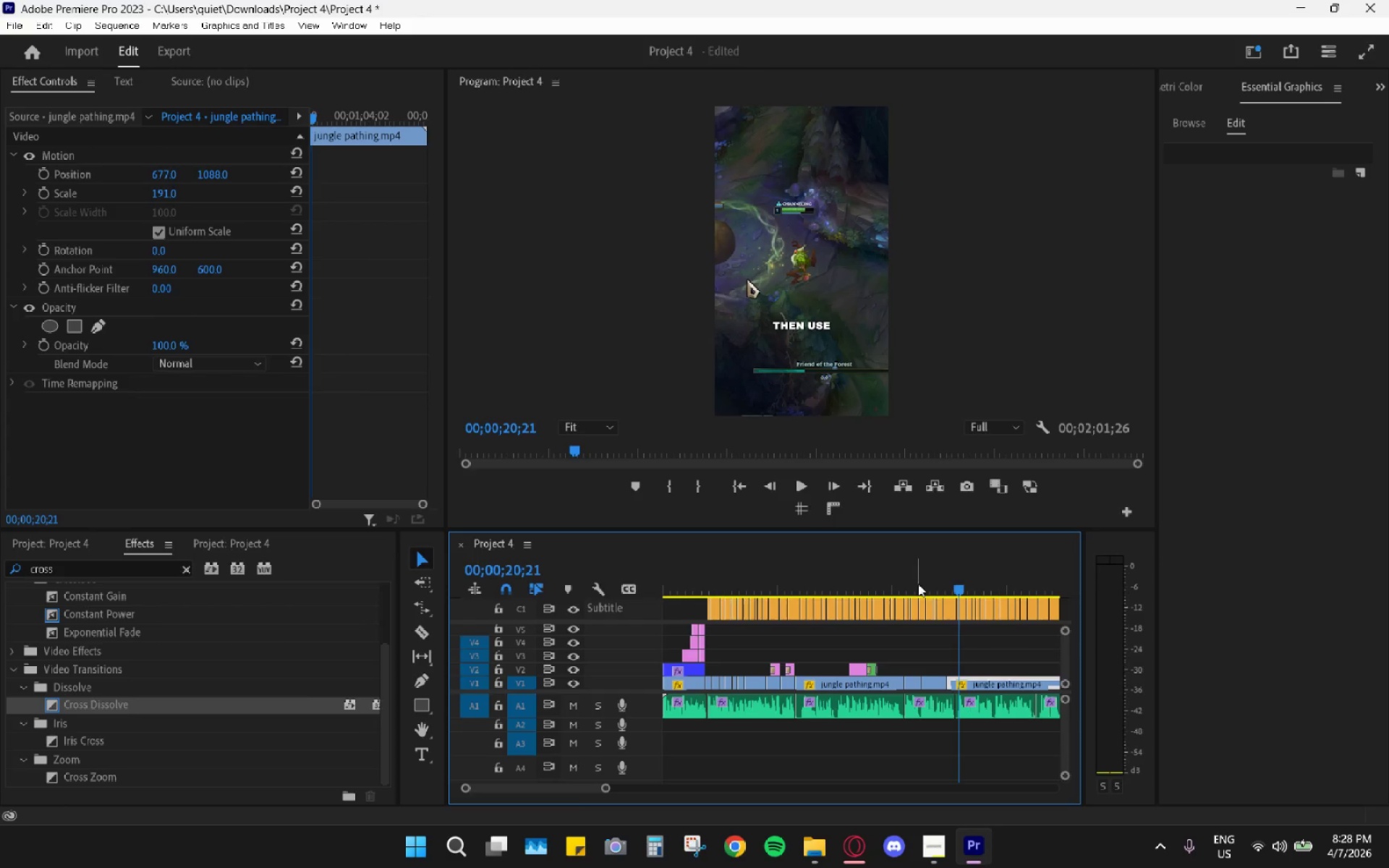 
mouse_move([925, 618])
 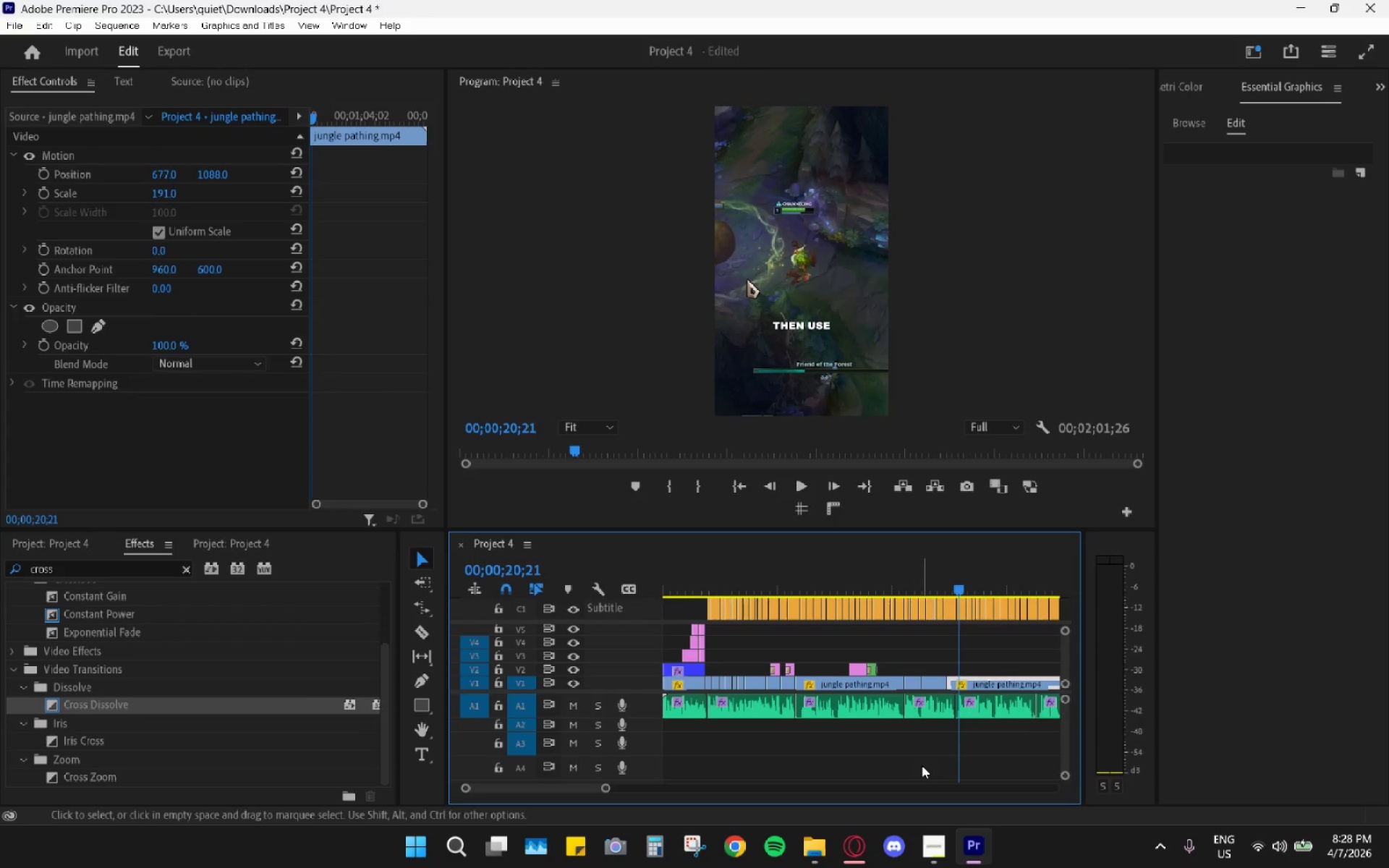 
wait(20.35)
 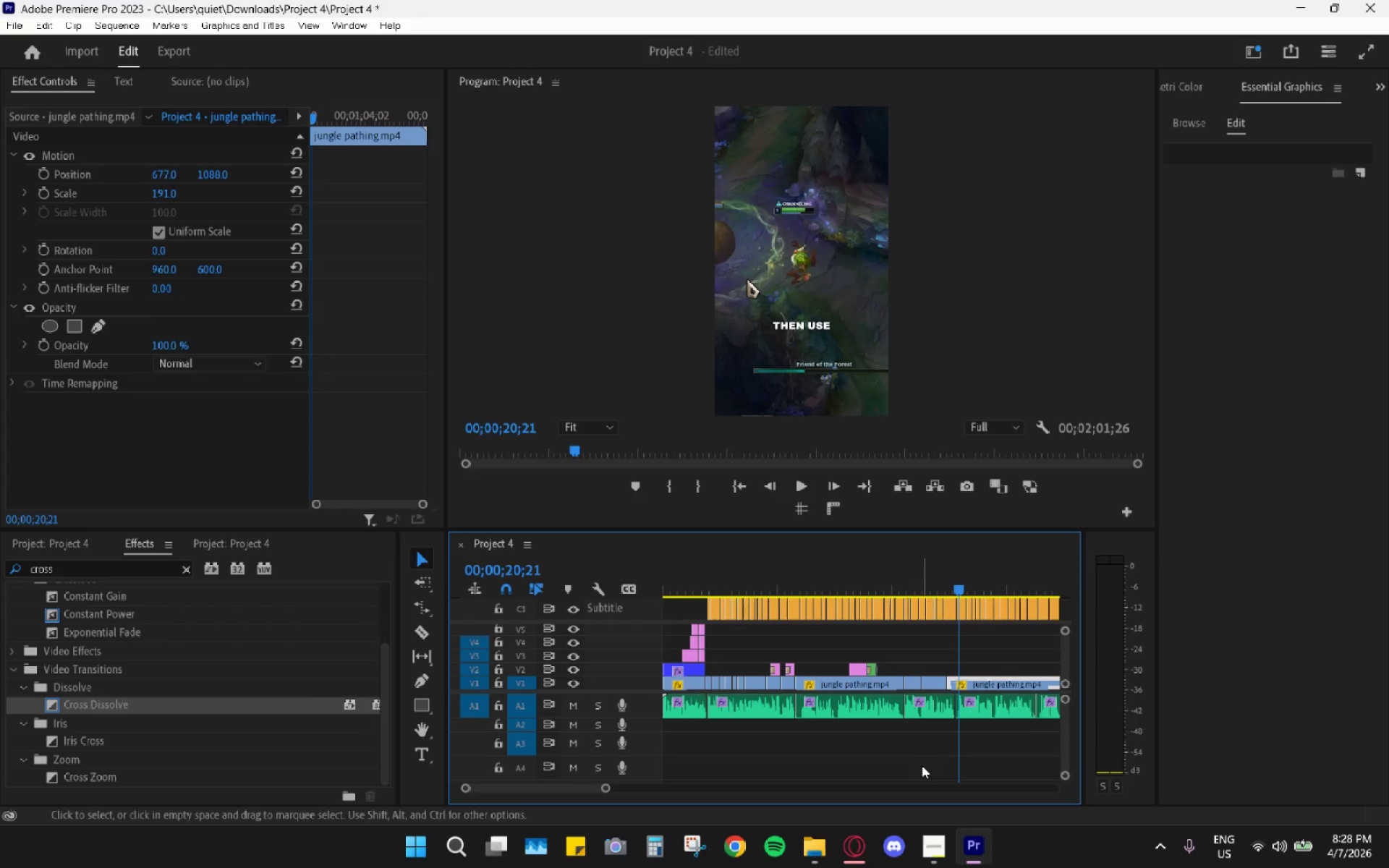 
mouse_move([934, 861])
 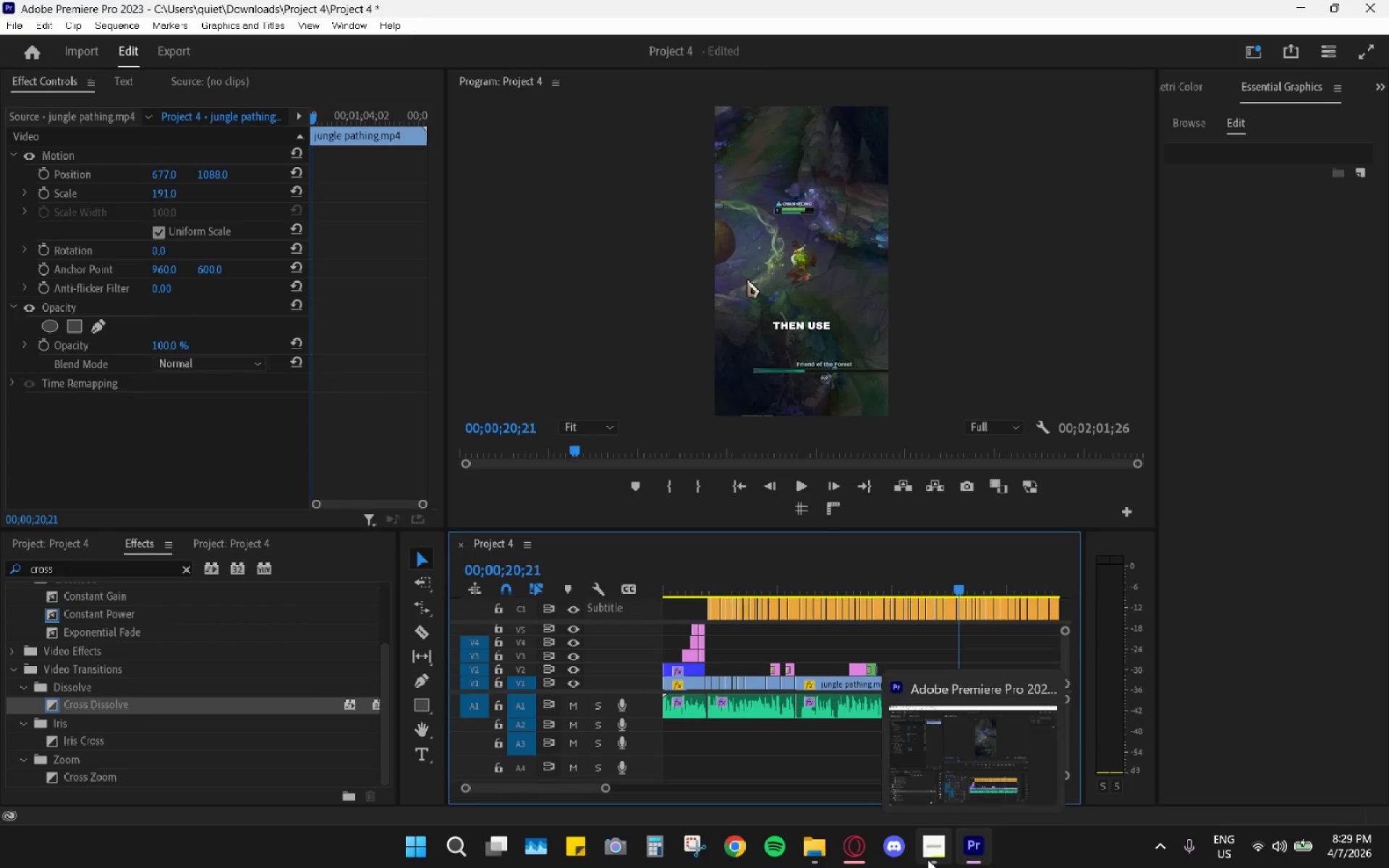 
left_click_drag(start_coordinate=[927, 859], to_coordinate=[976, 867])
 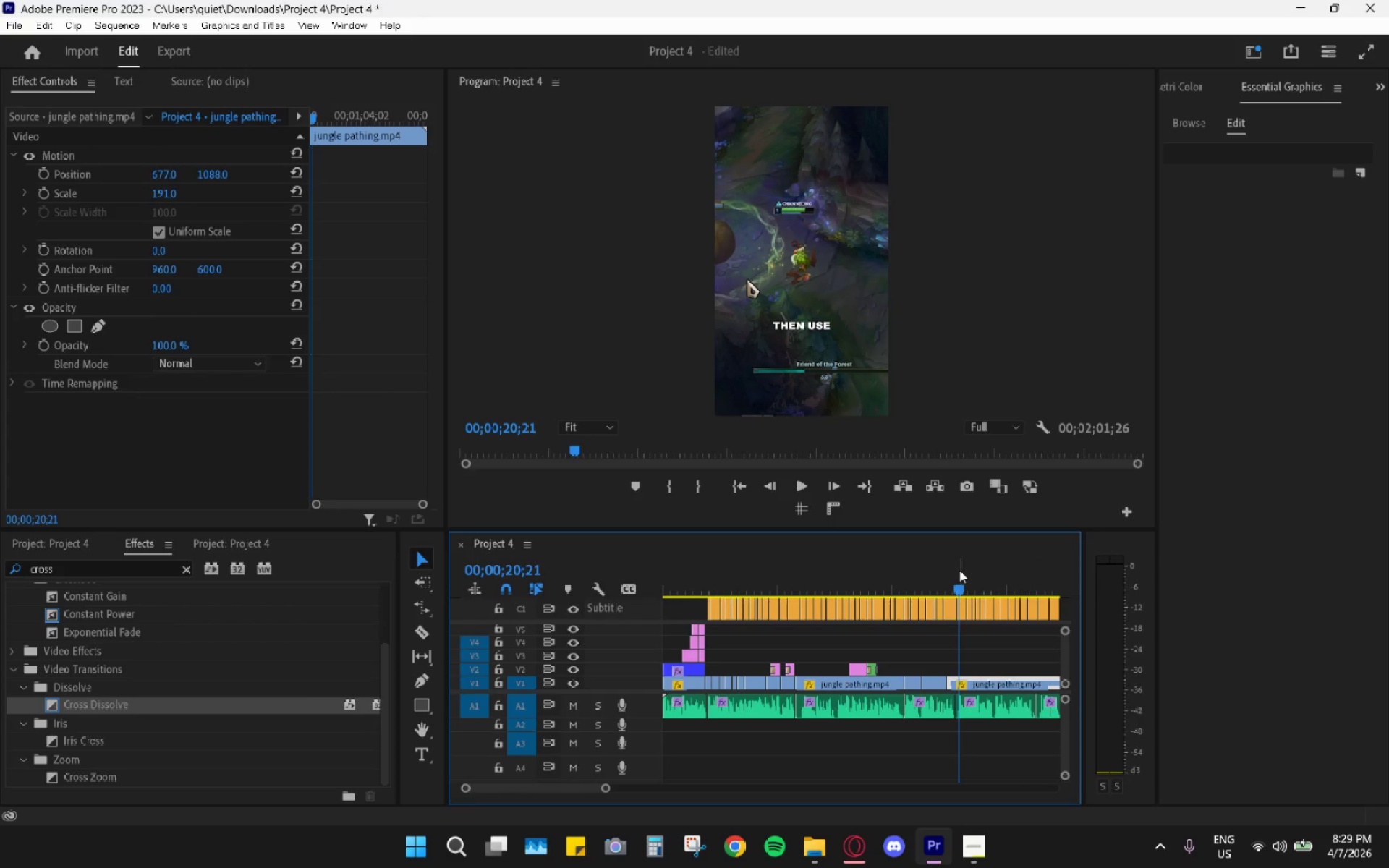 
left_click_drag(start_coordinate=[952, 578], to_coordinate=[948, 579])
 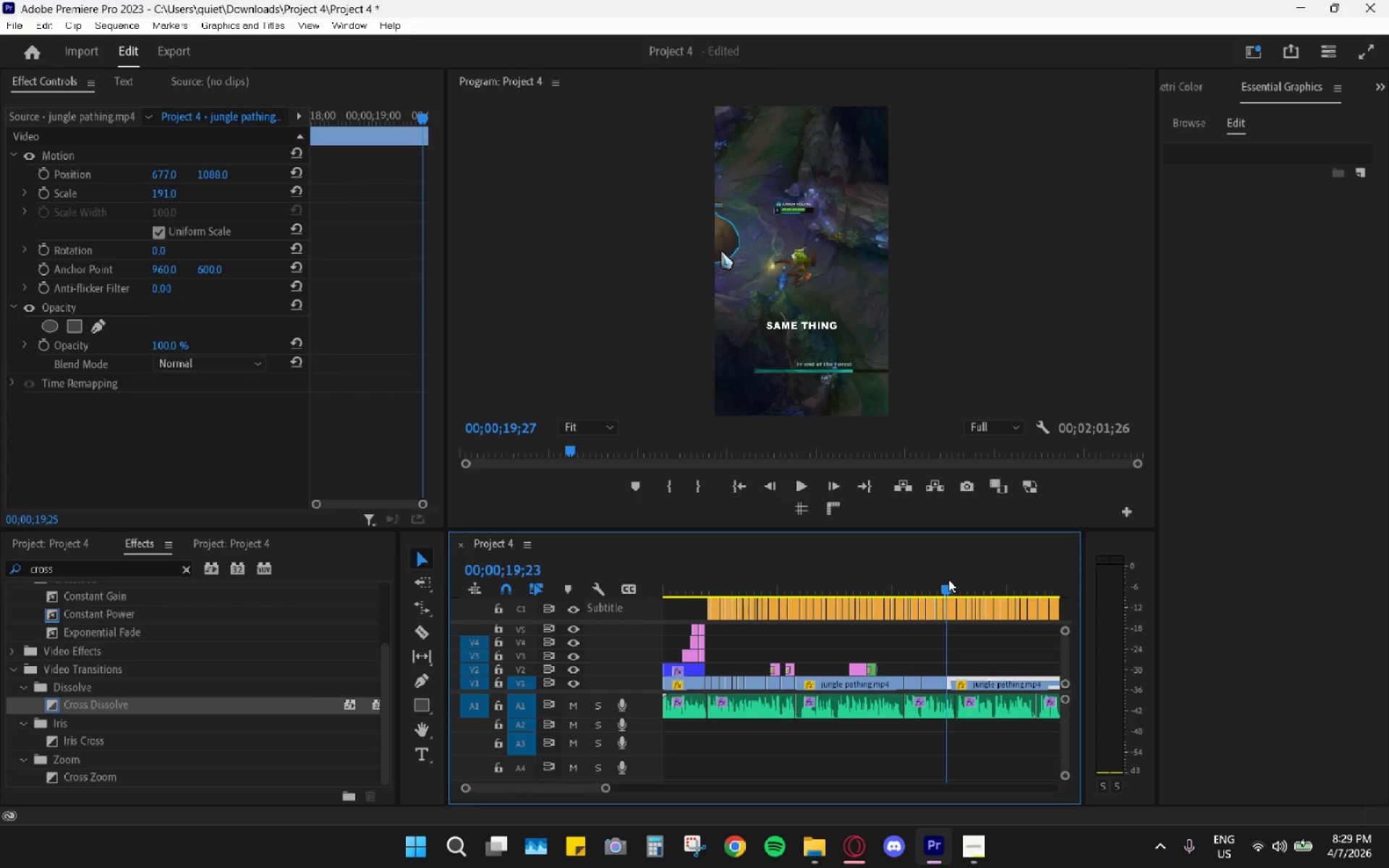 
key(Space)
 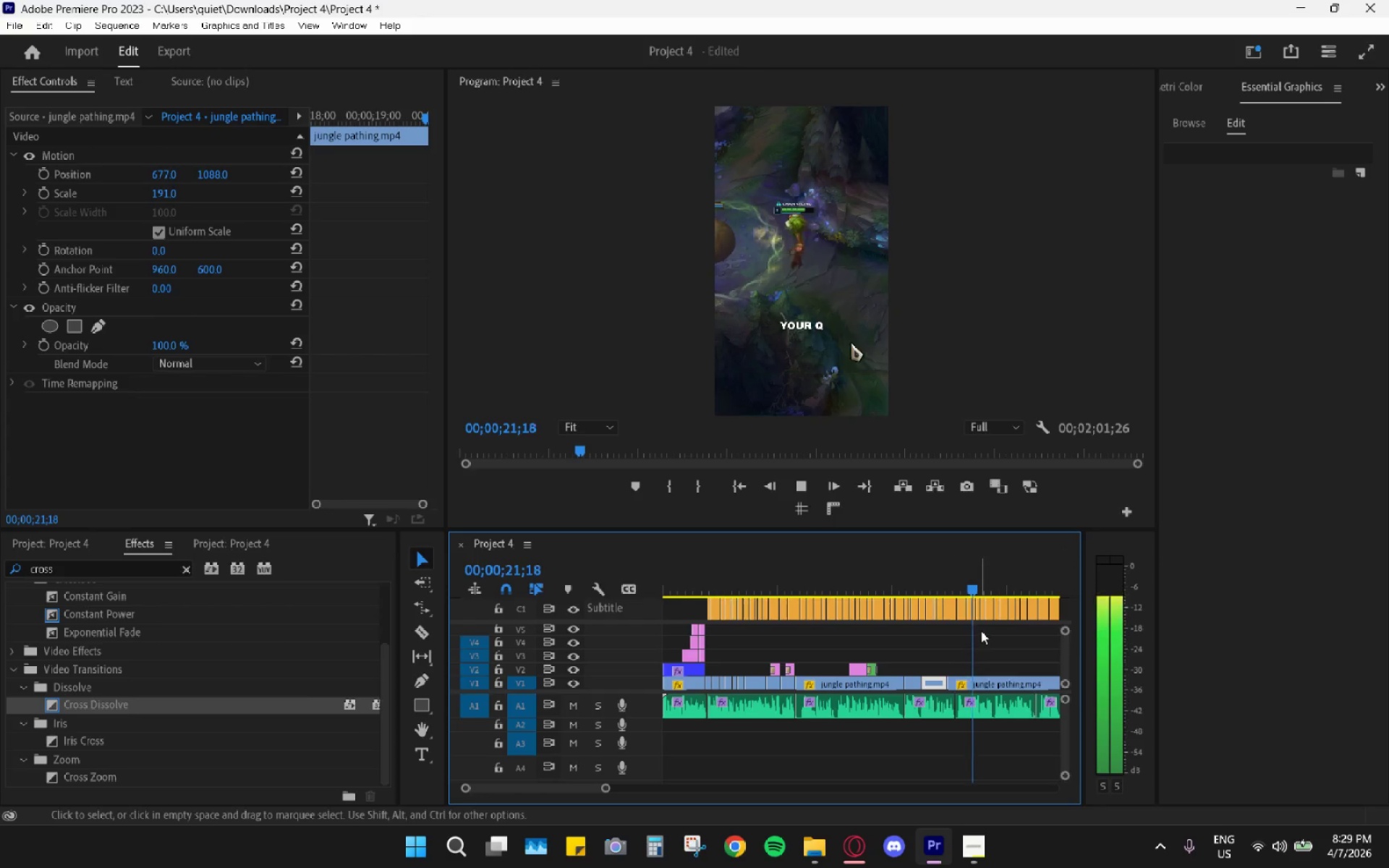 
key(Space)
 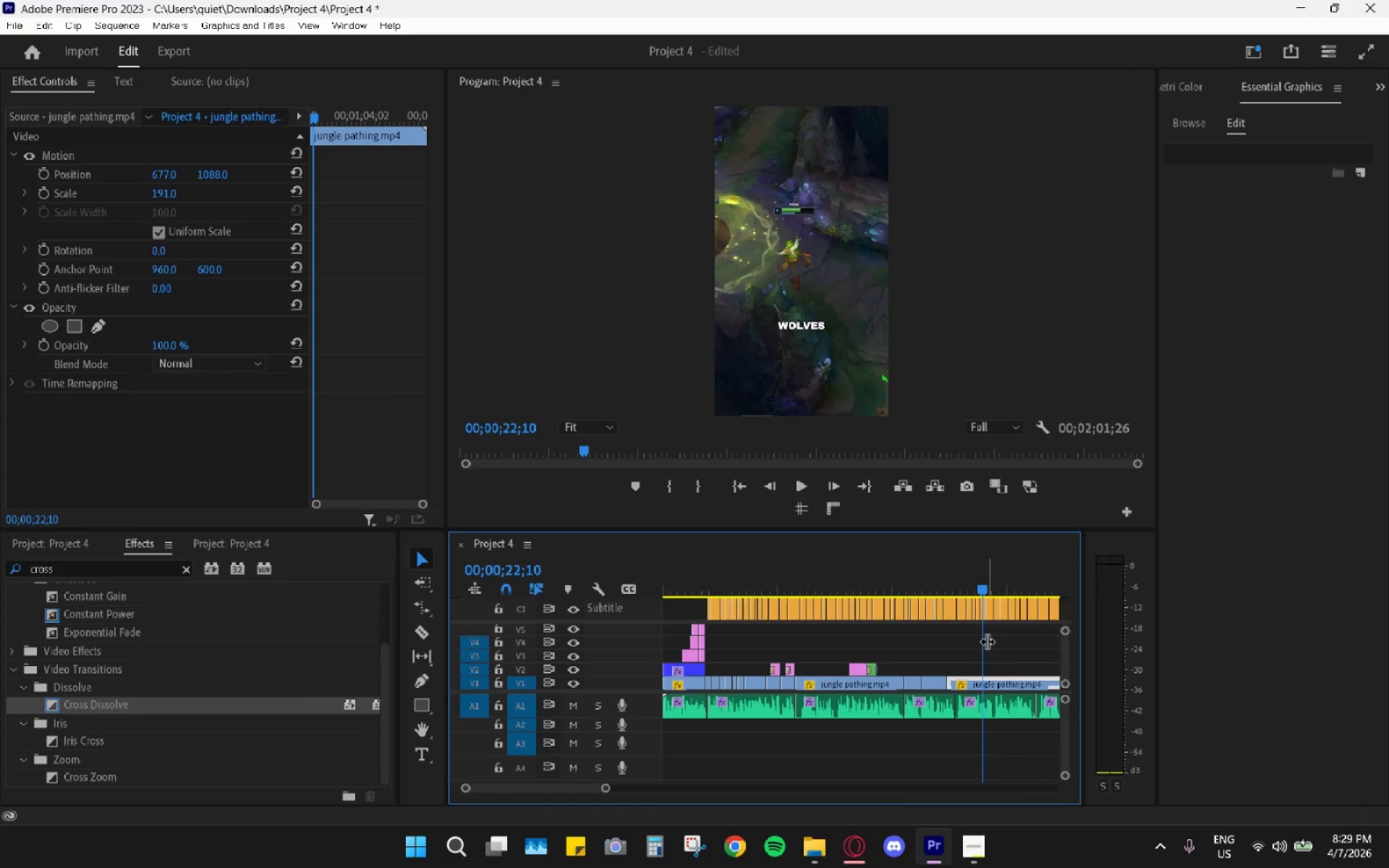 
hold_key(key=AltLeft, duration=0.94)
scroll: coordinate [977, 639], scroll_direction: up, amount: 9.0
 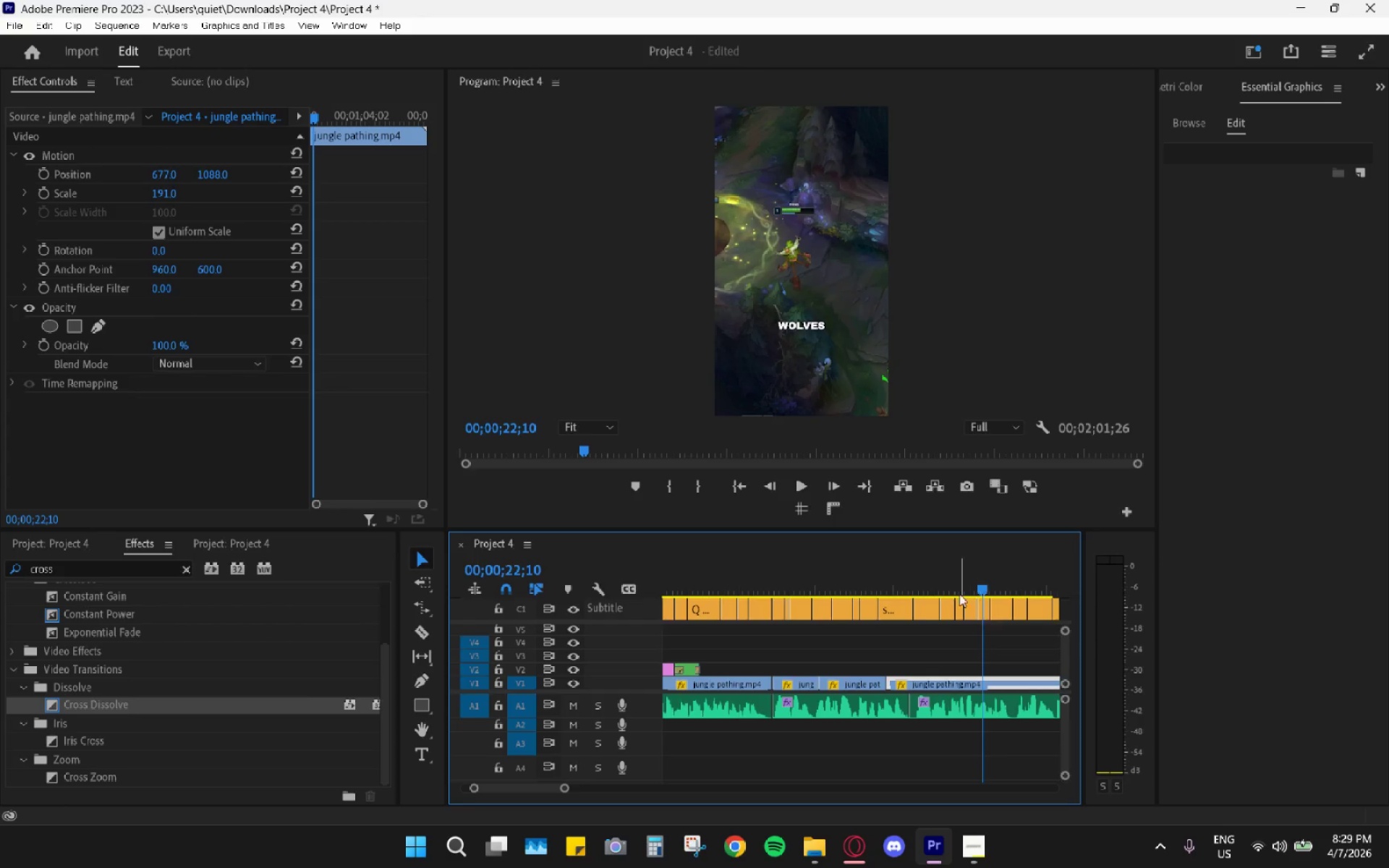 
key(C)
 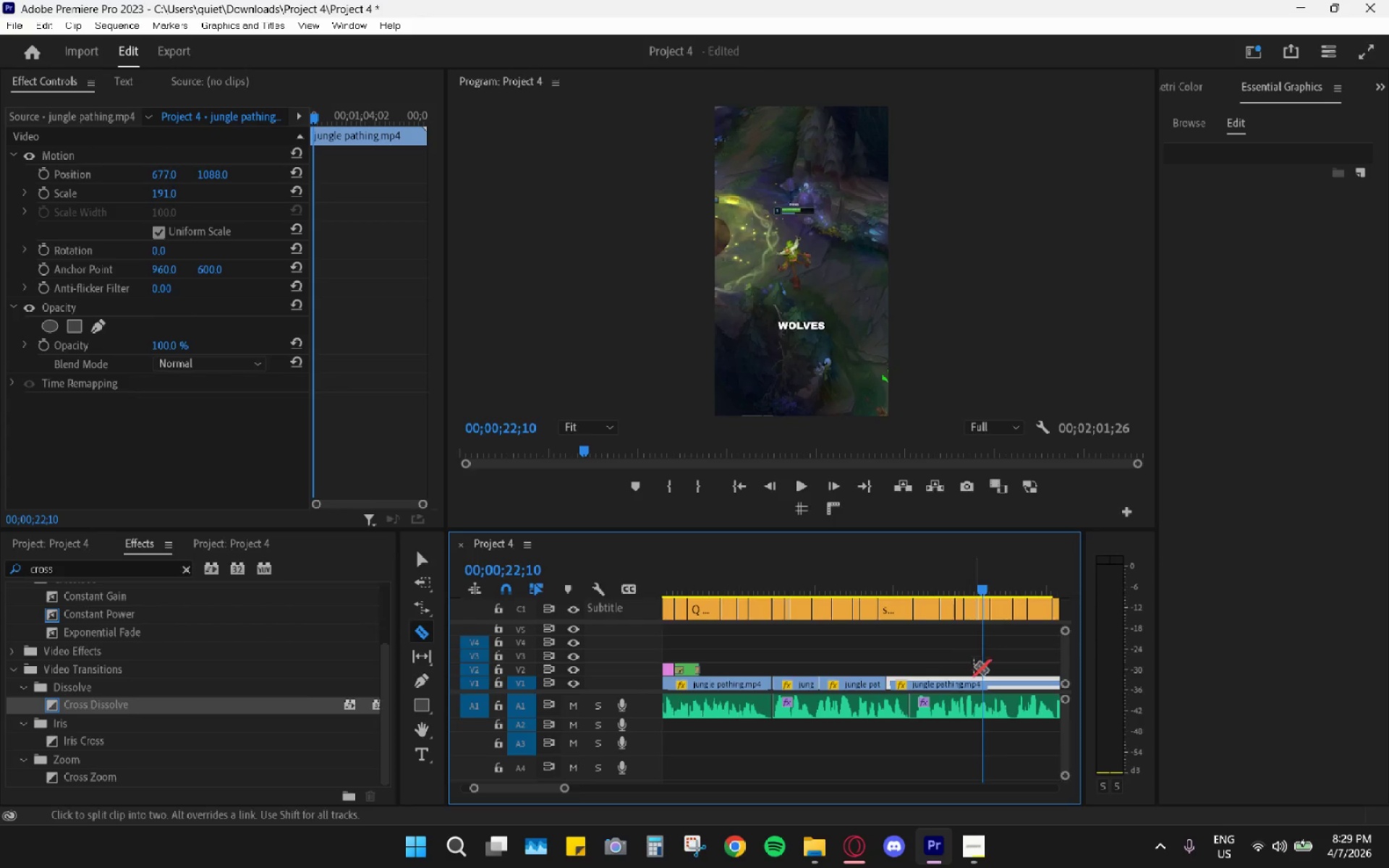 
left_click([979, 677])
 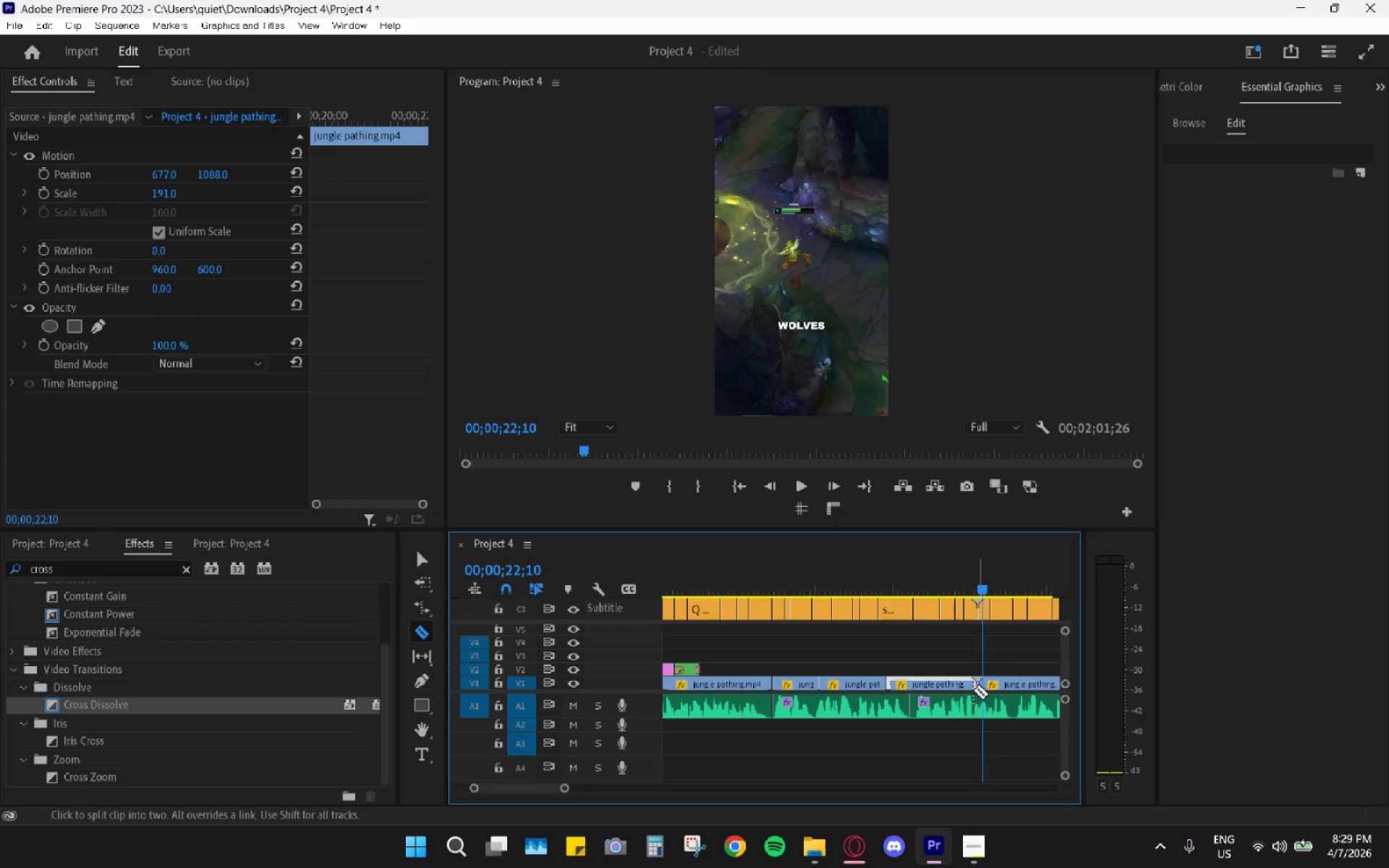 
key(R)
 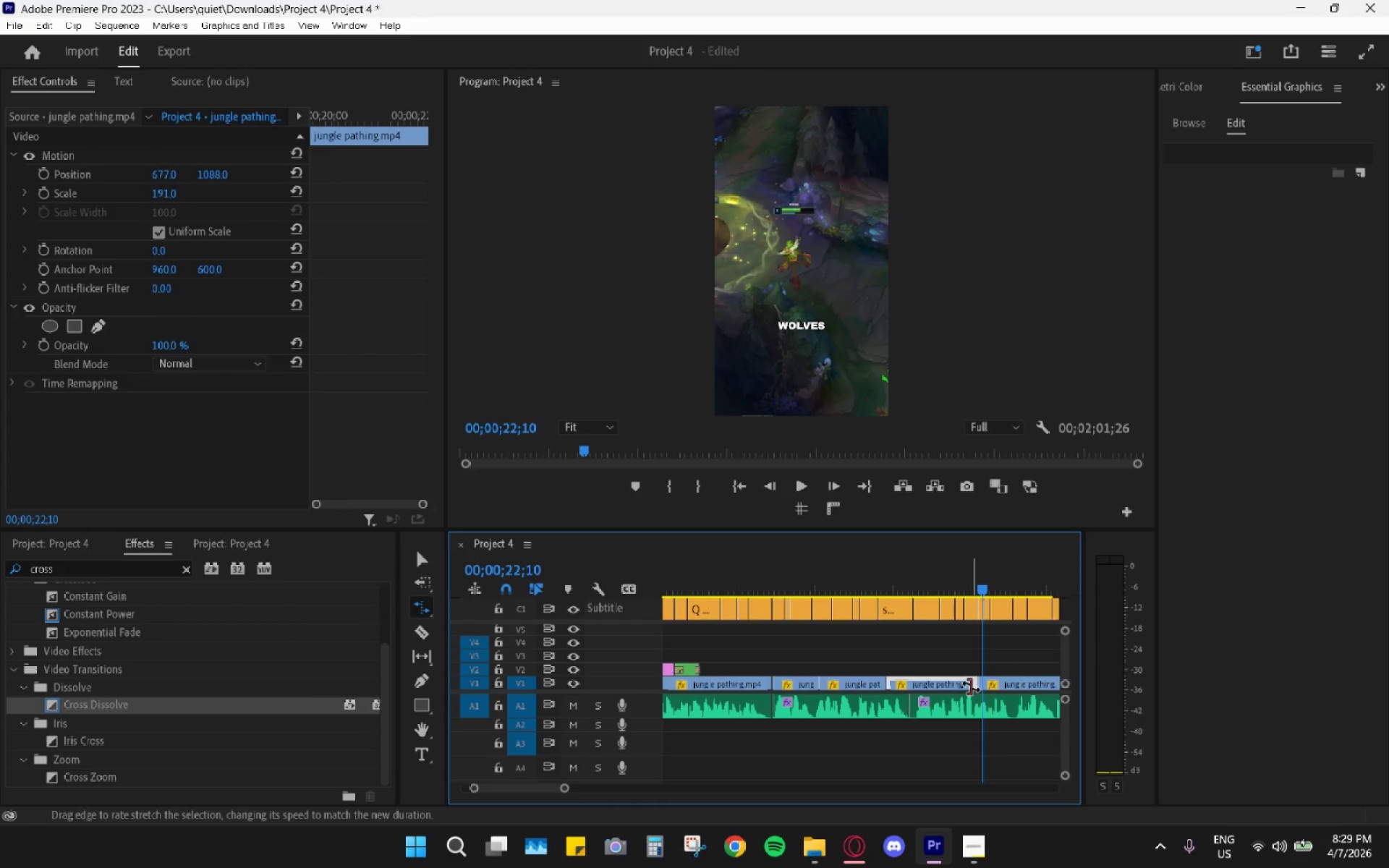 
left_click_drag(start_coordinate=[976, 683], to_coordinate=[925, 681])
 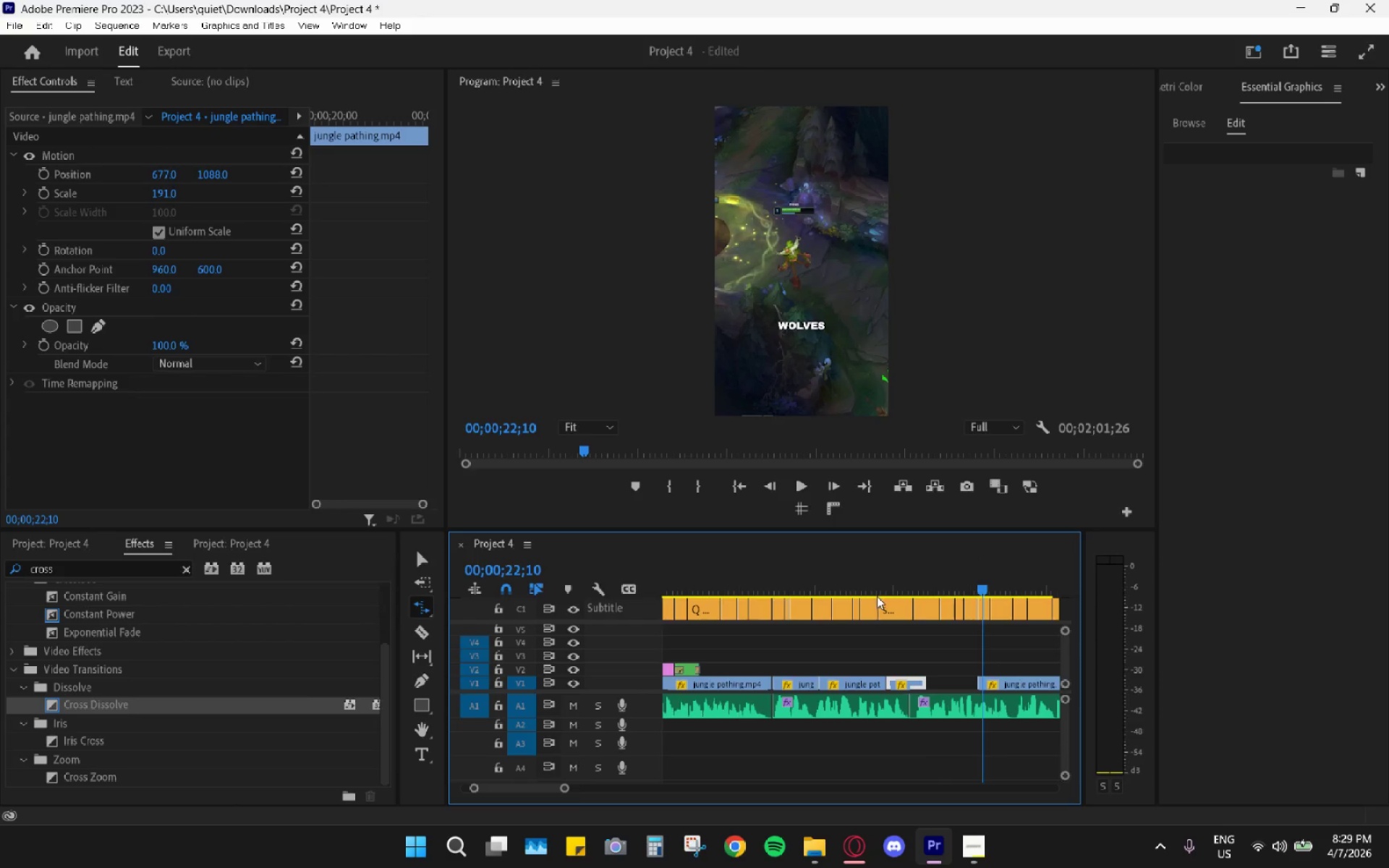 
left_click([869, 587])
 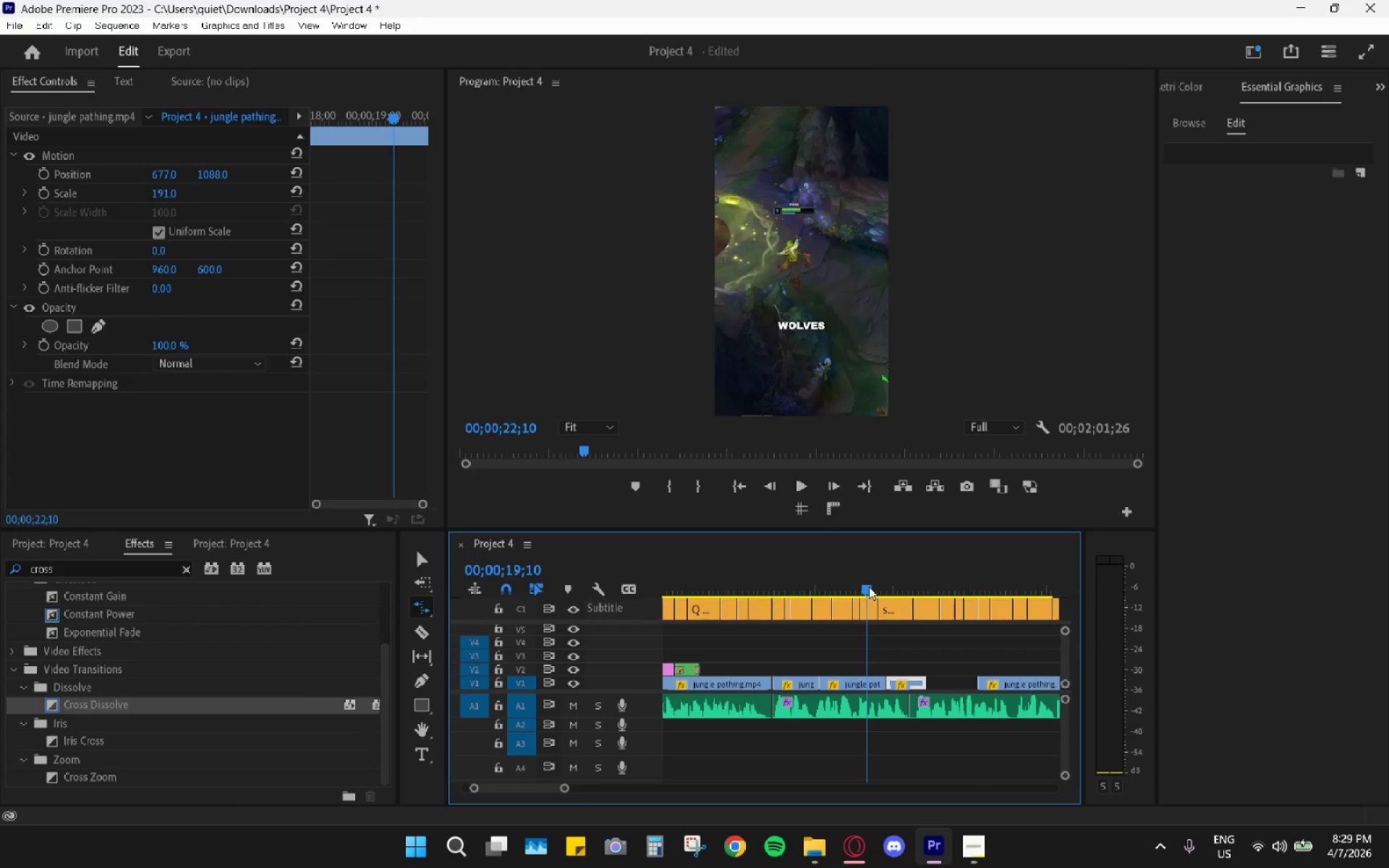 
key(Space)
 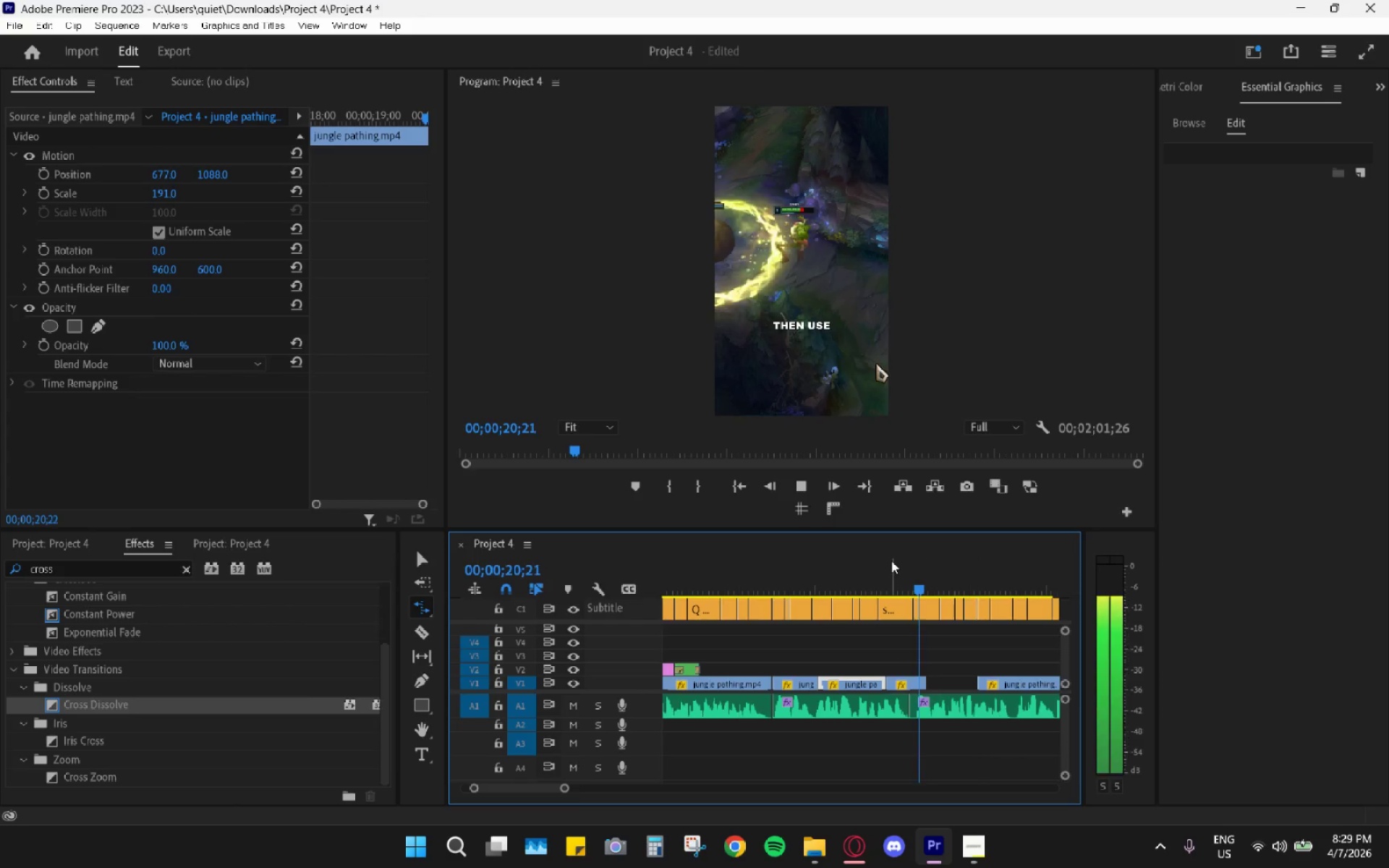 
key(Space)
 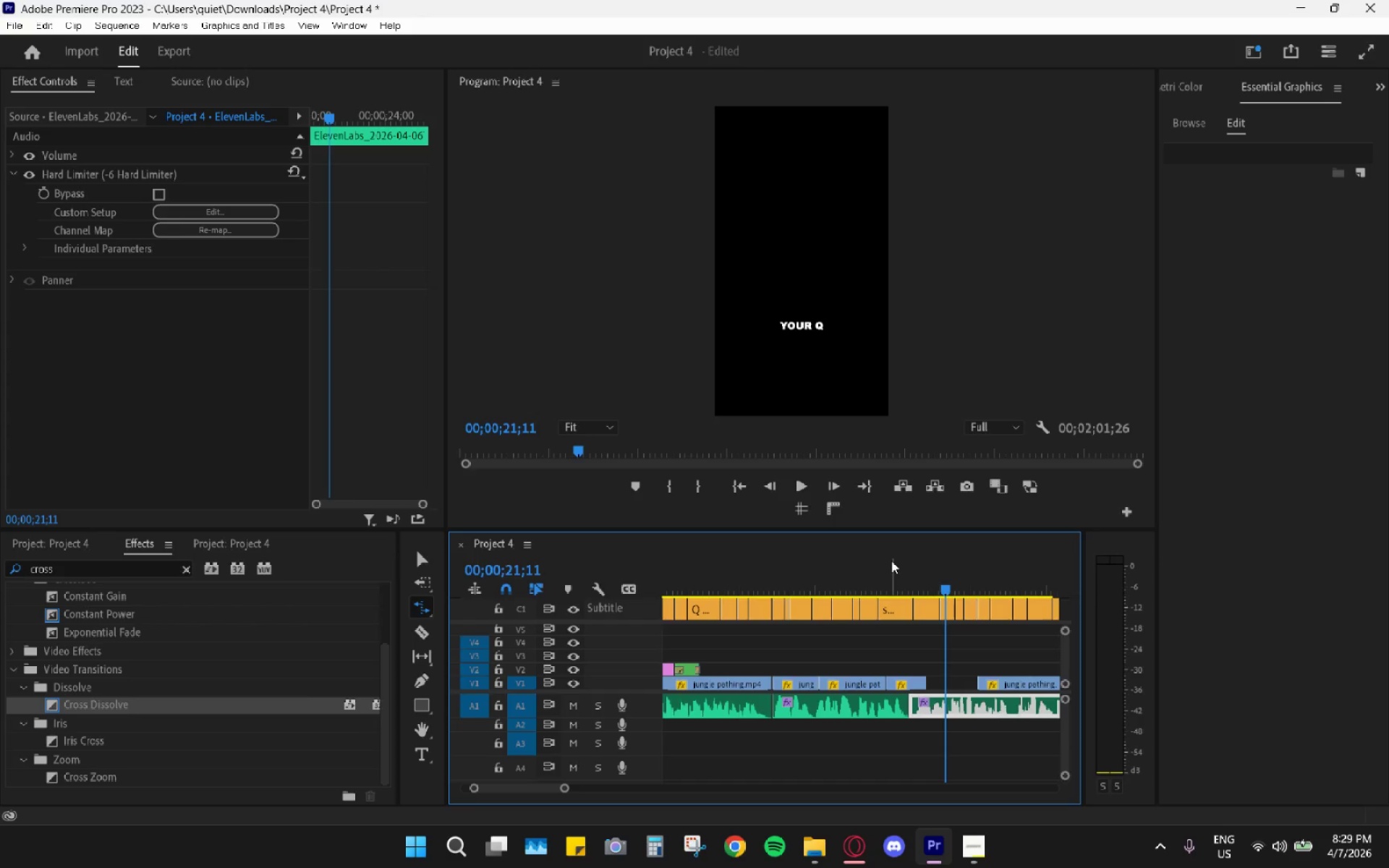 
key(V)
 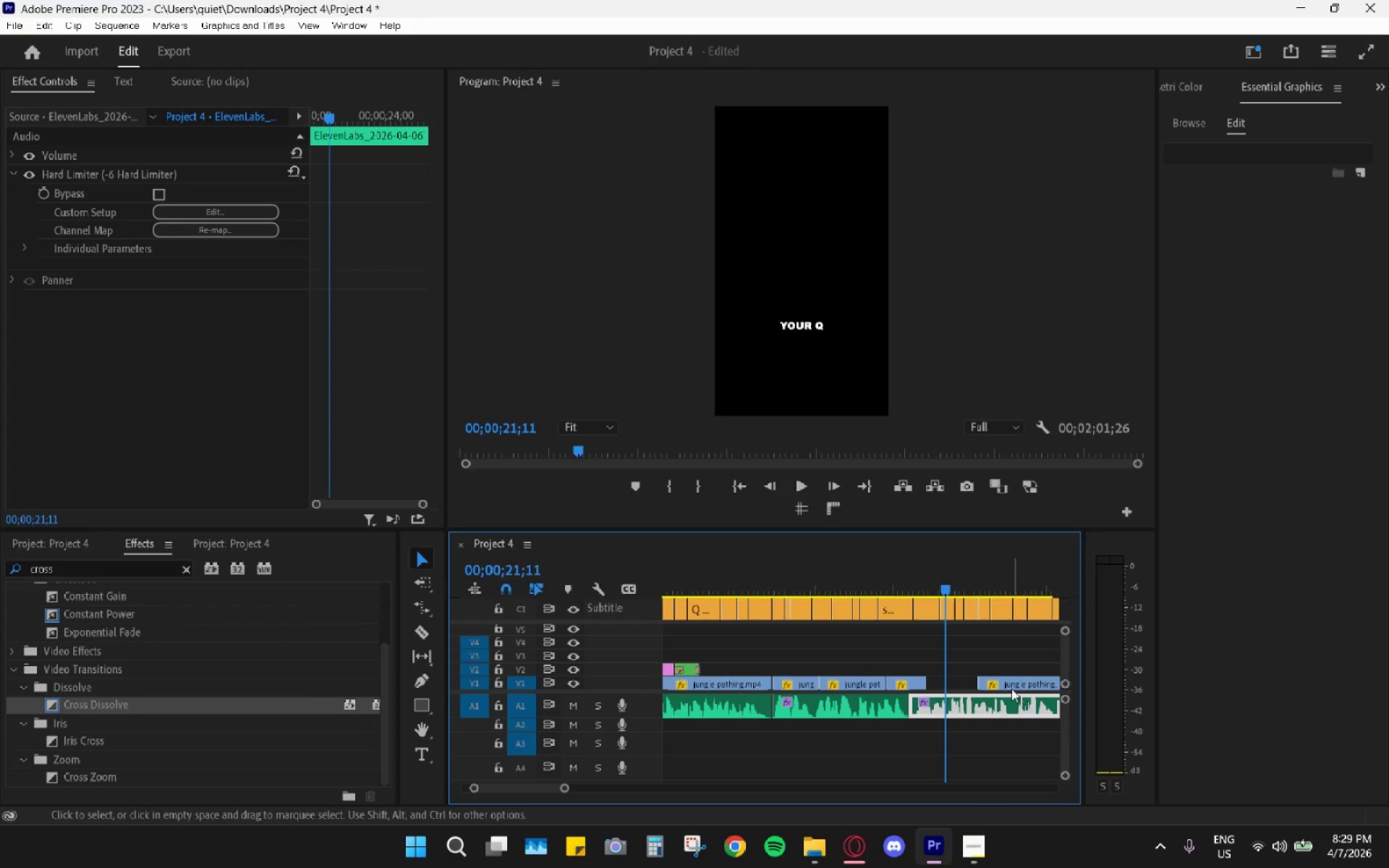 
left_click_drag(start_coordinate=[1003, 679], to_coordinate=[954, 680])
 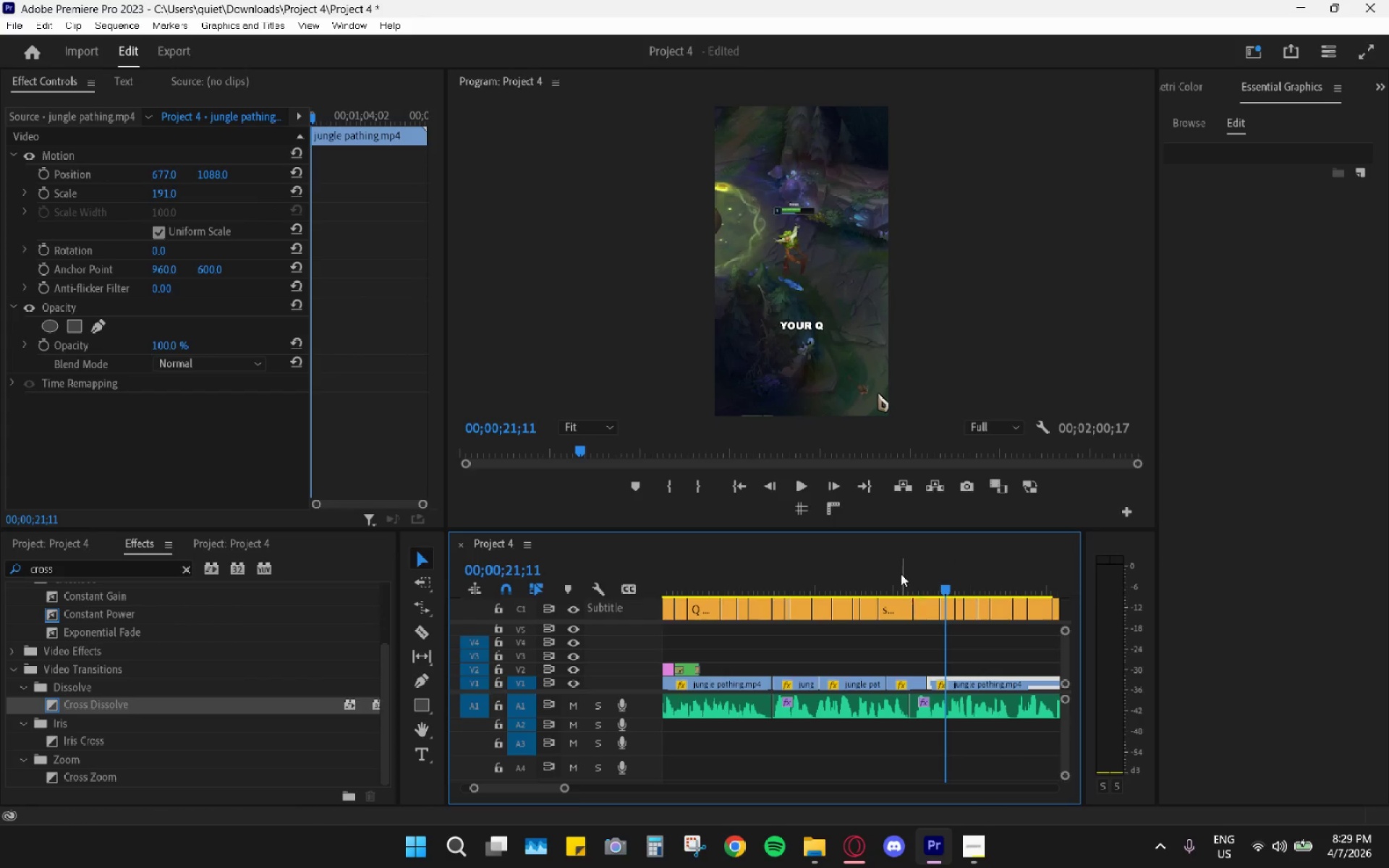 
left_click([891, 569])
 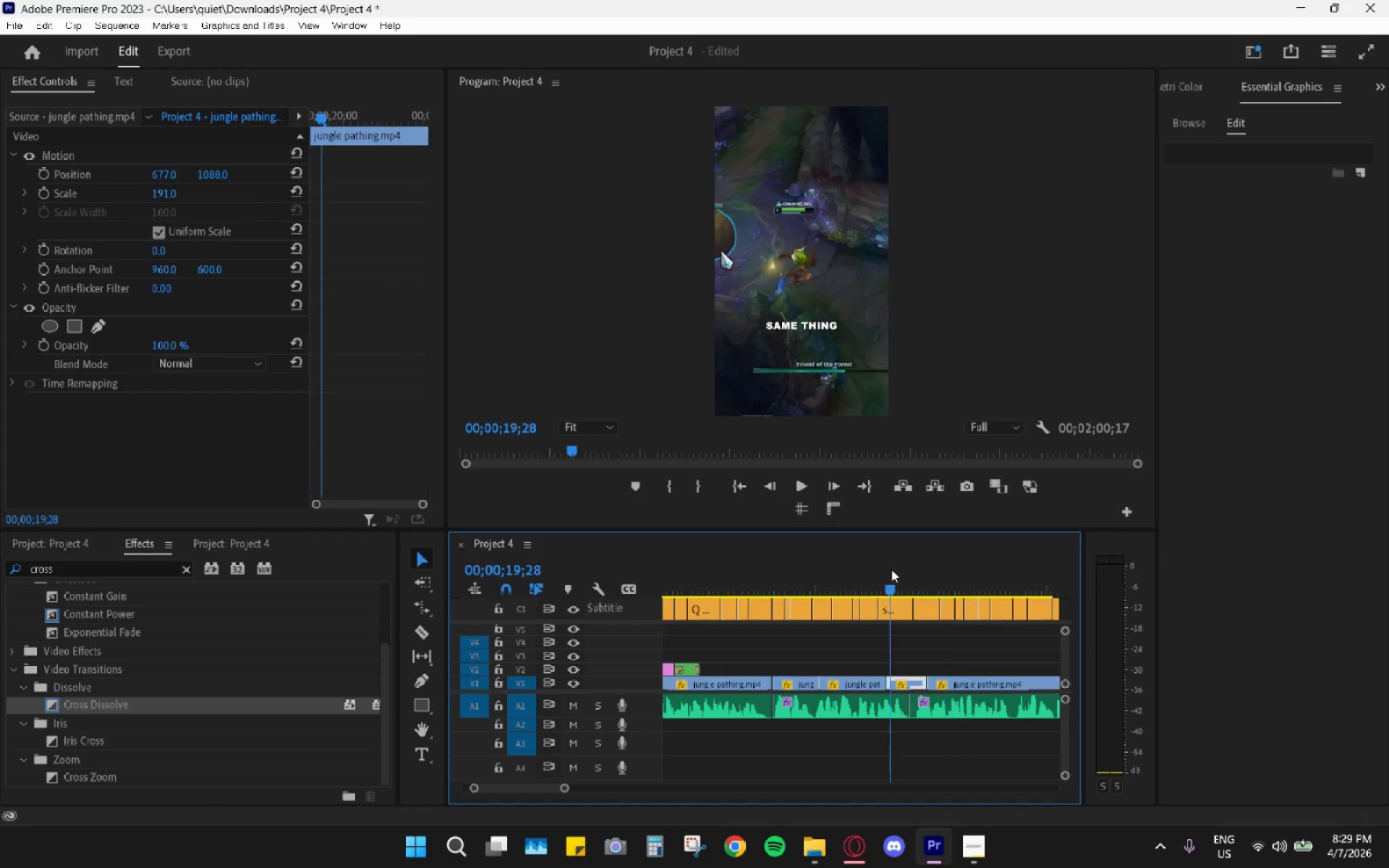 
key(Space)
 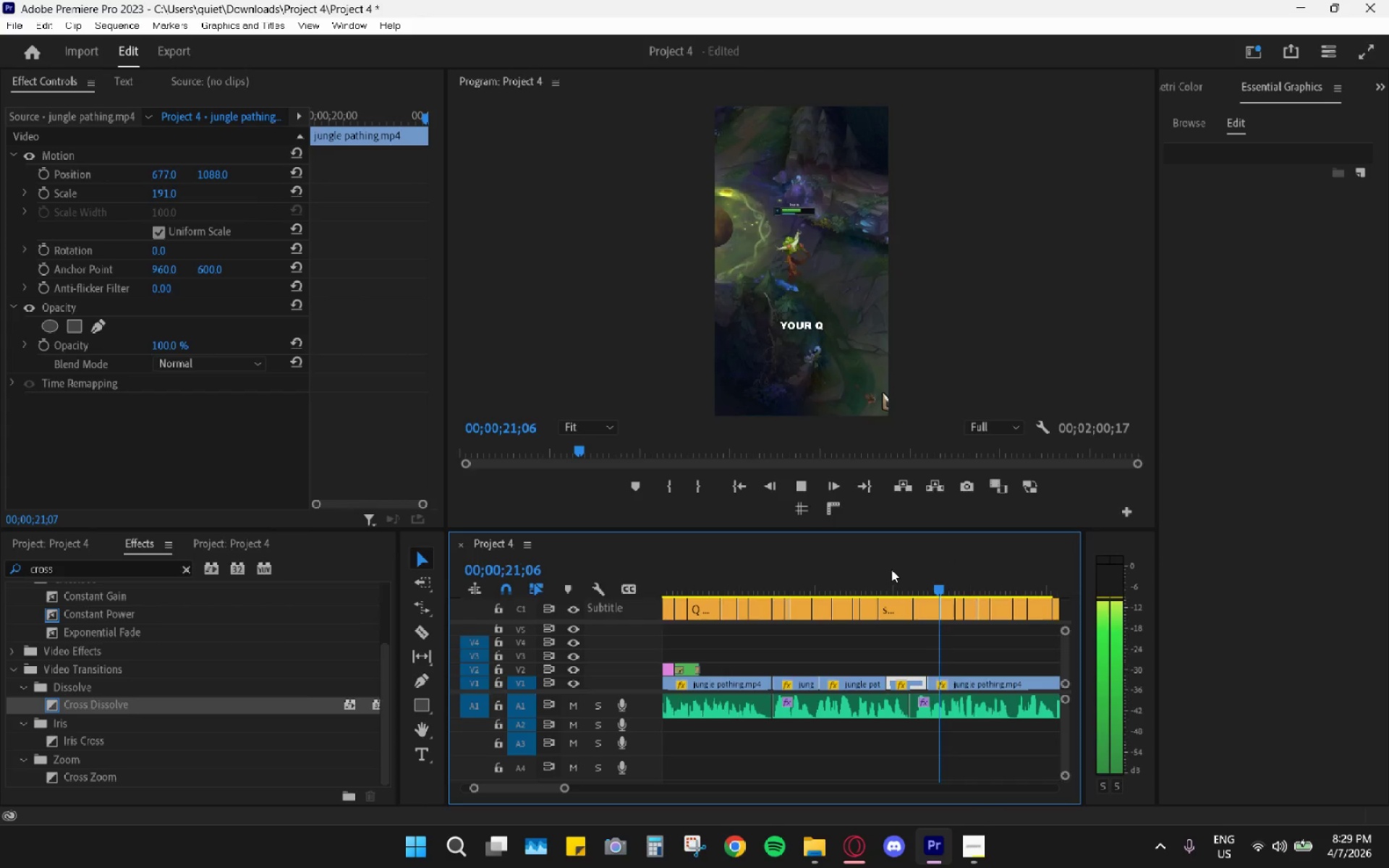 
key(Space)
 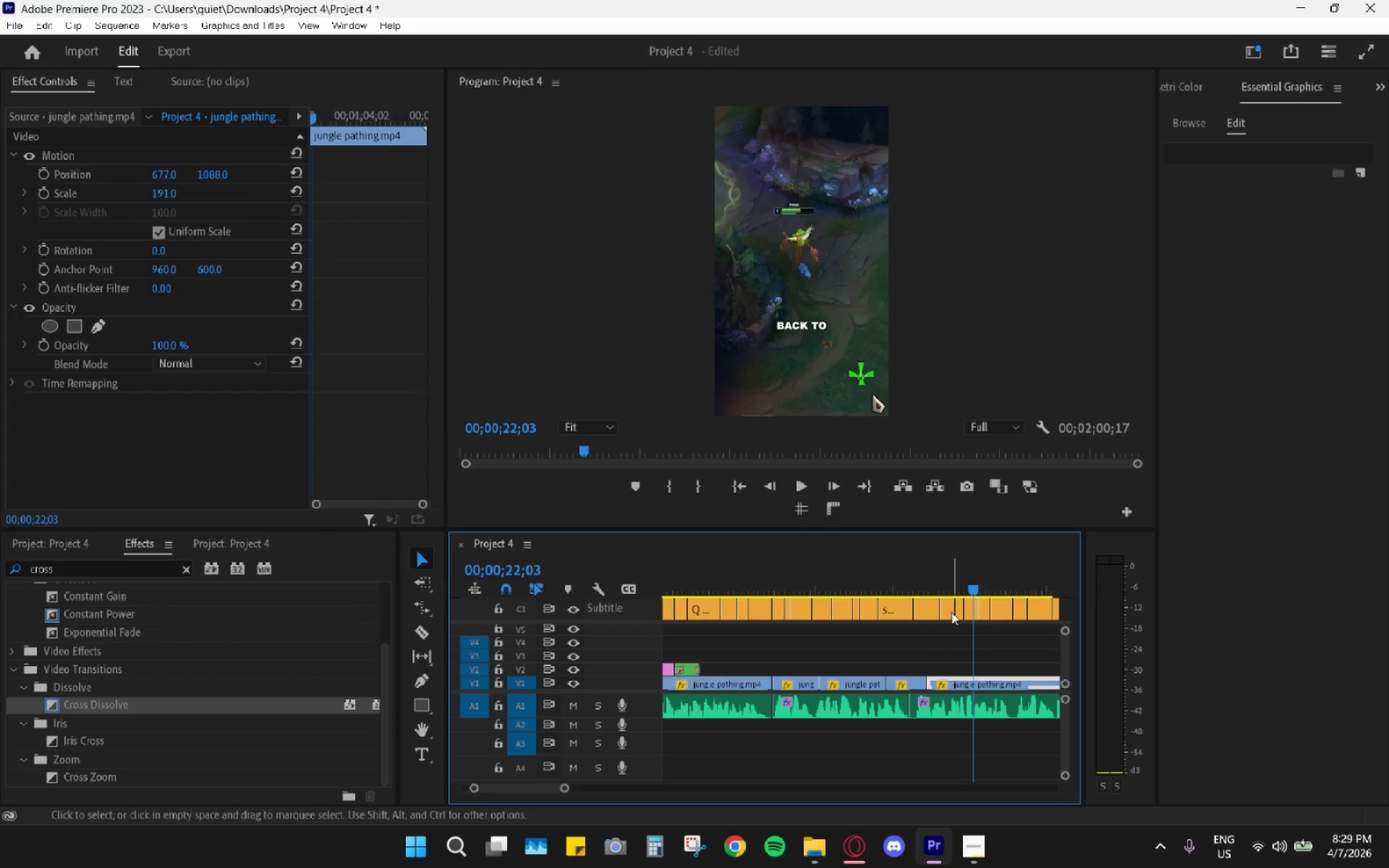 
hold_key(key=AltLeft, duration=0.42)
scroll: coordinate [951, 611], scroll_direction: down, amount: 4.0
 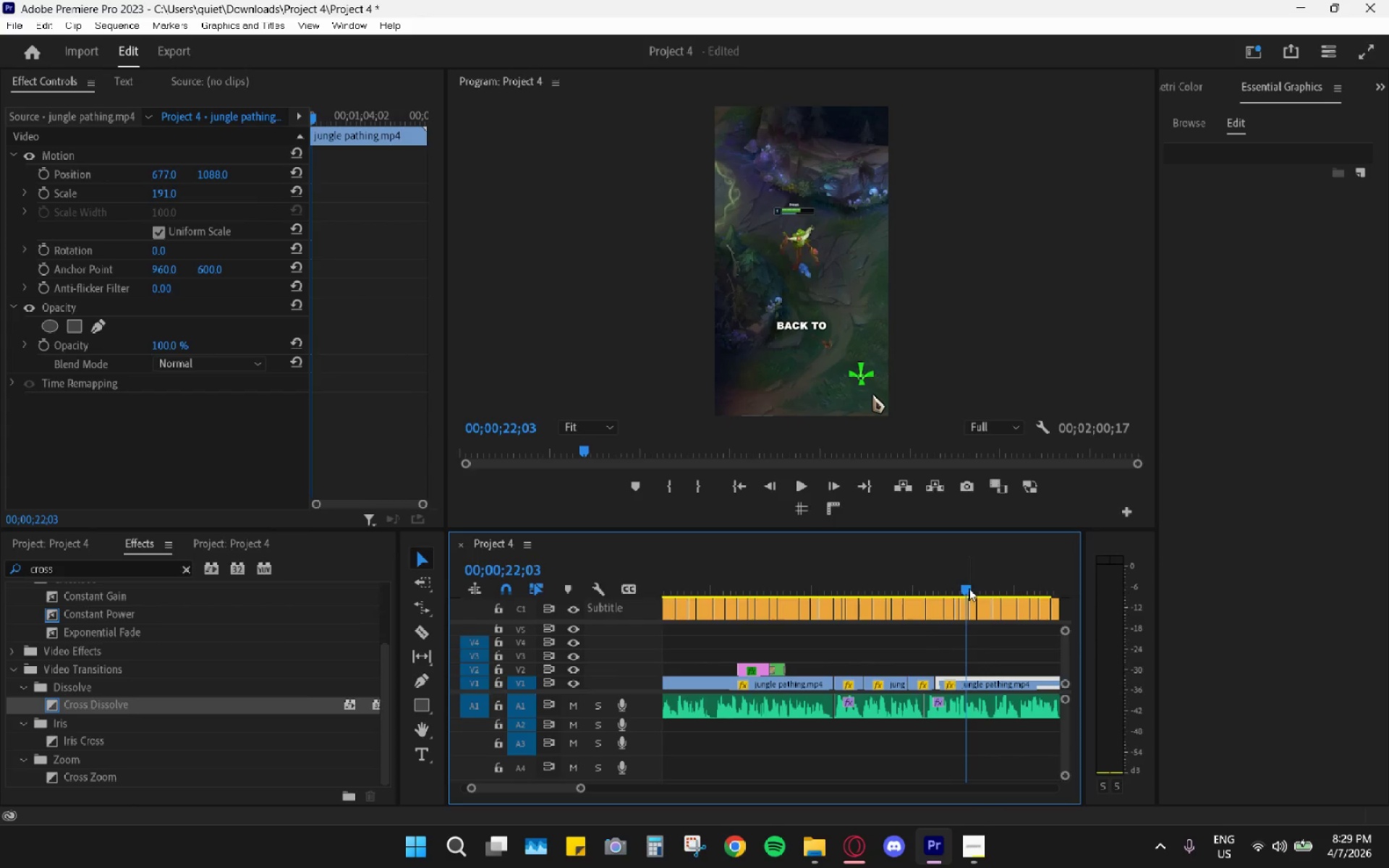 
left_click_drag(start_coordinate=[968, 587], to_coordinate=[1027, 604])
 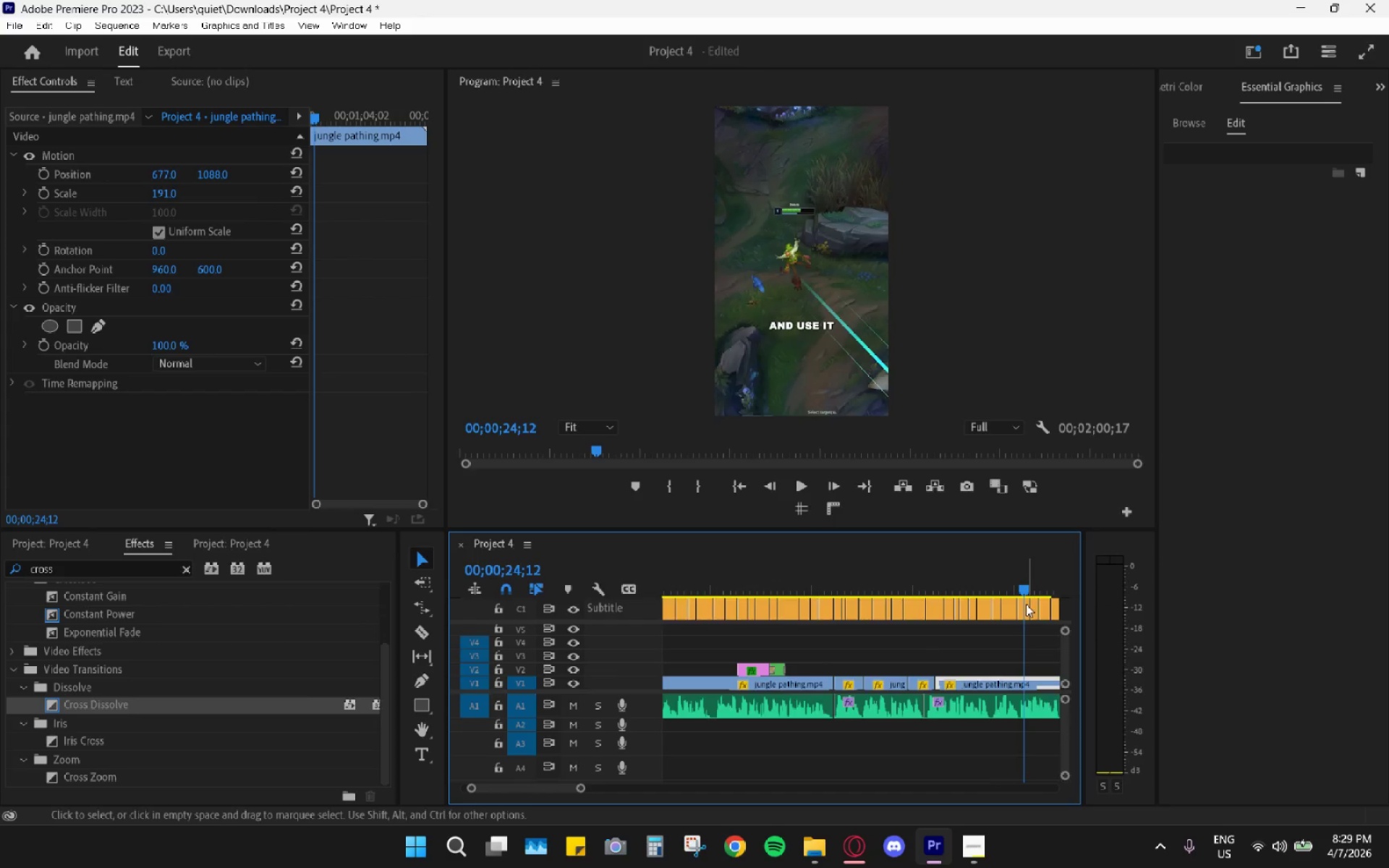 
scroll: coordinate [1026, 604], scroll_direction: down, amount: 2.0
 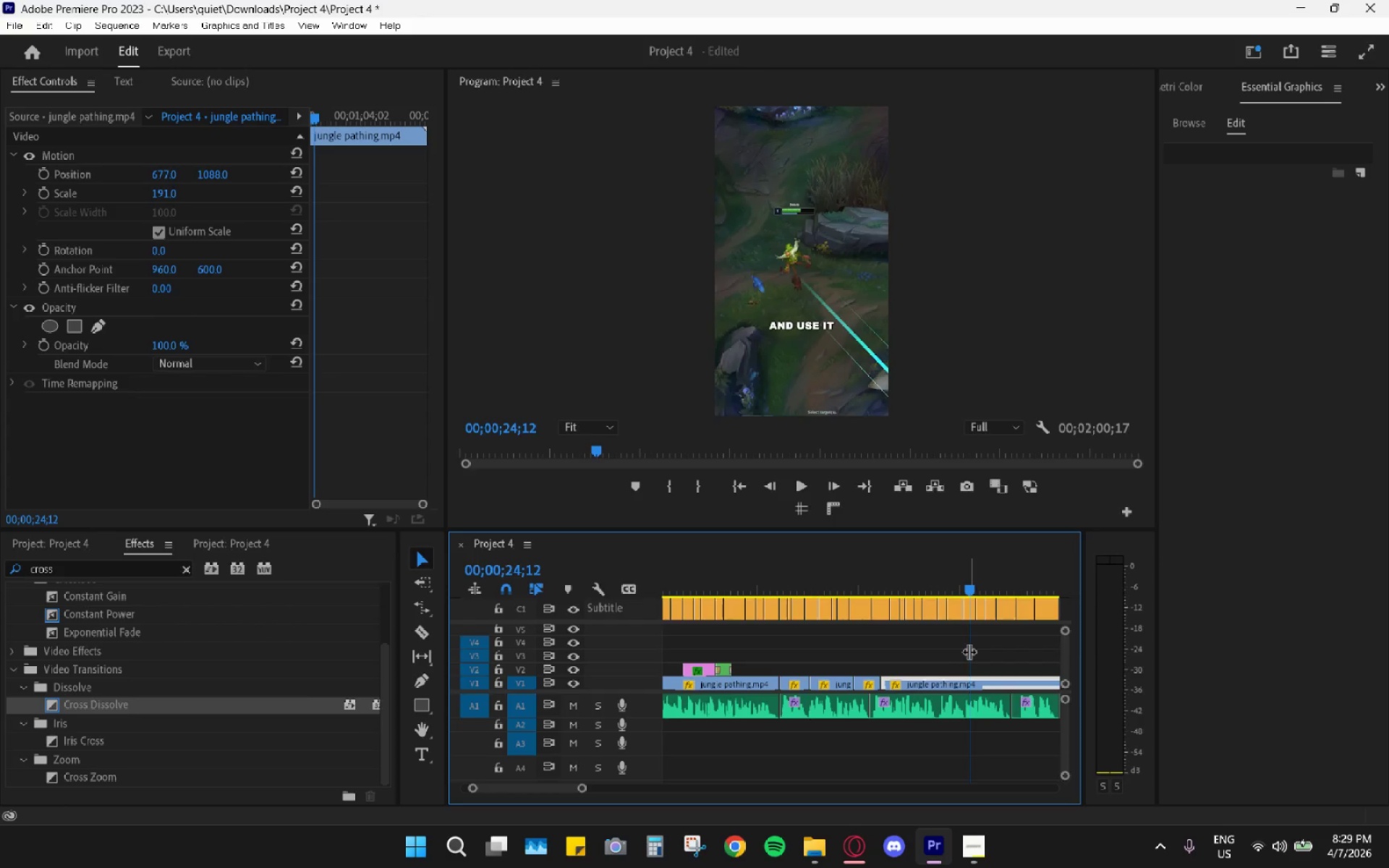 
key(C)
 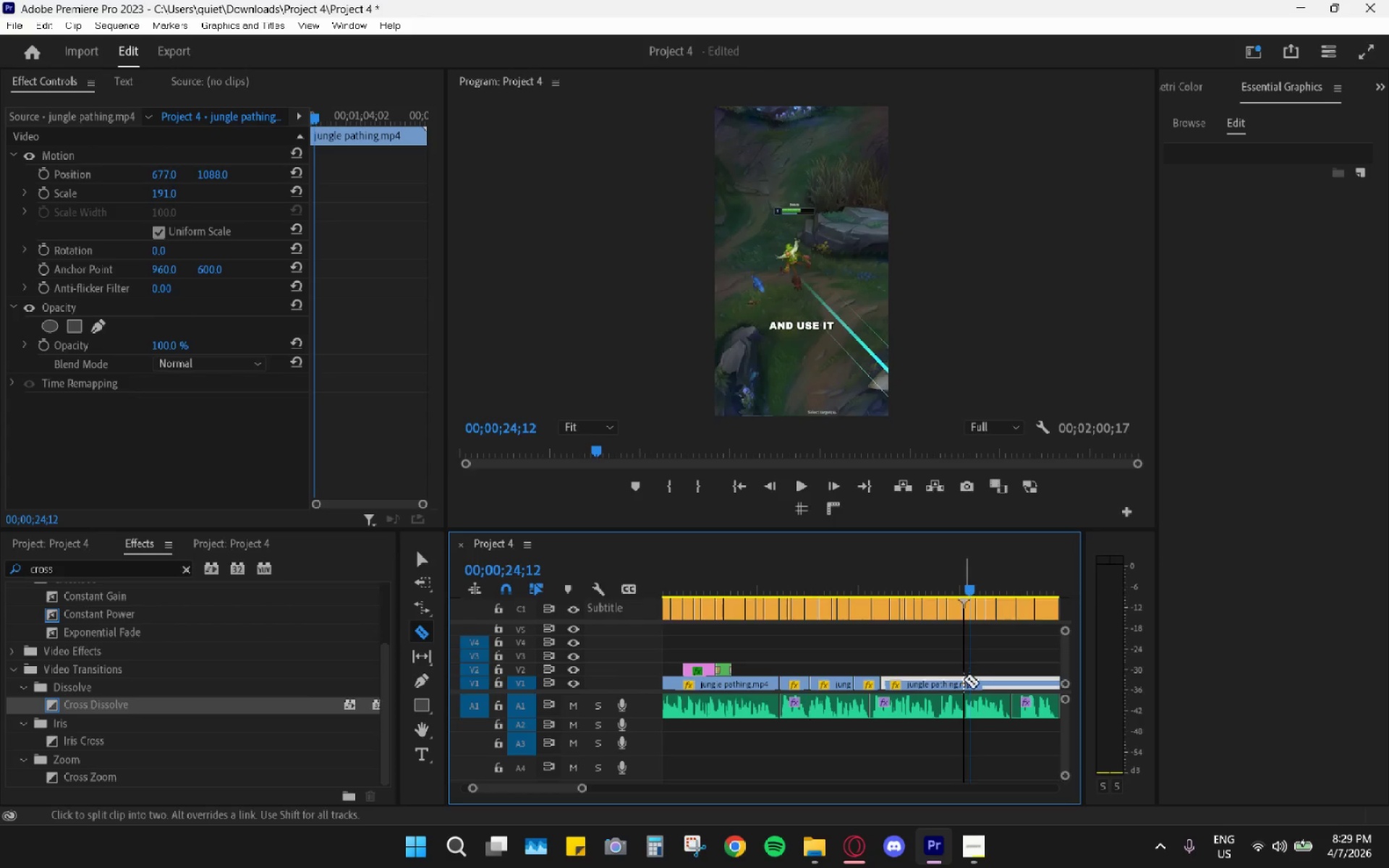 
left_click([967, 687])
 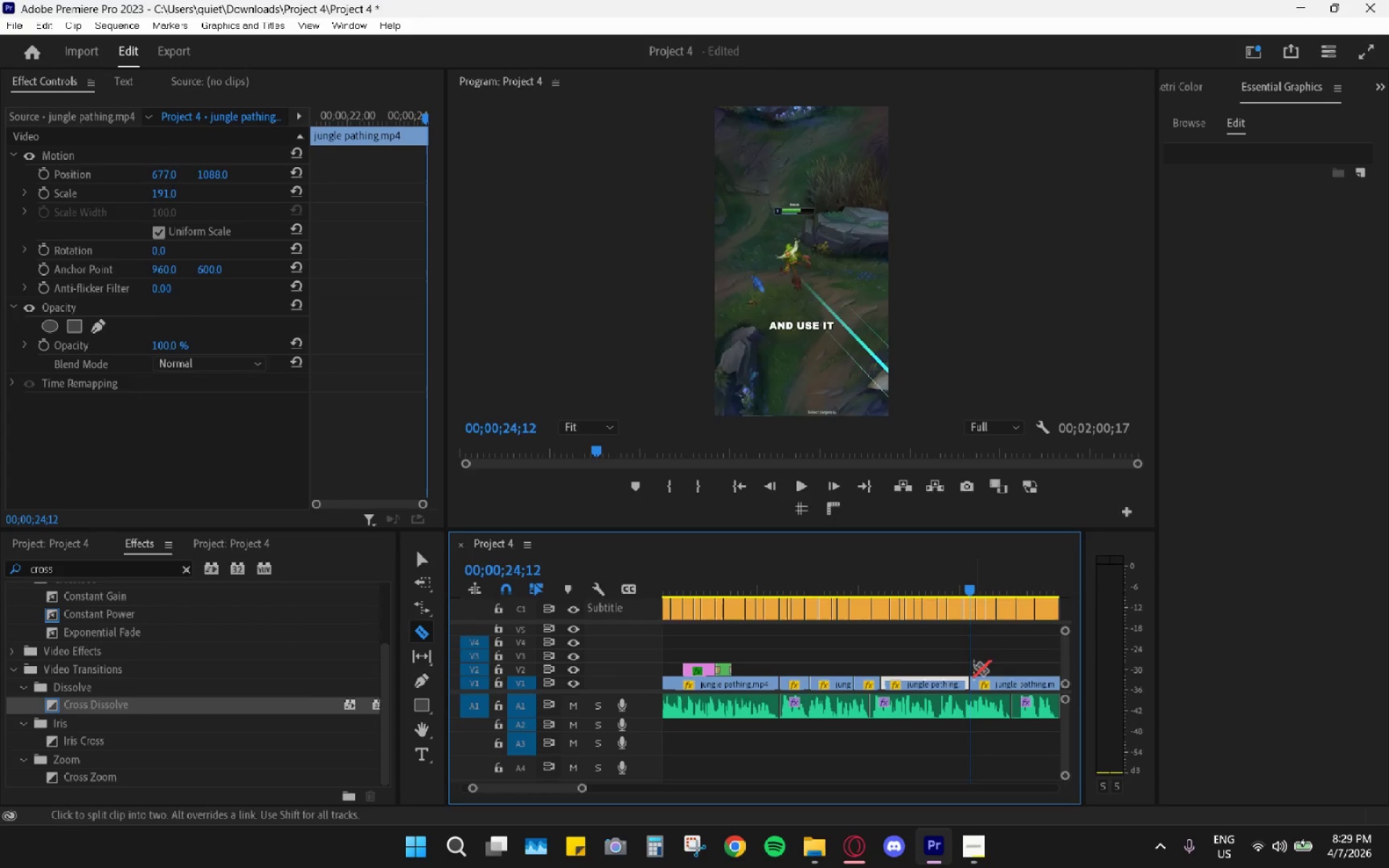 
key(Control+ControlLeft)
 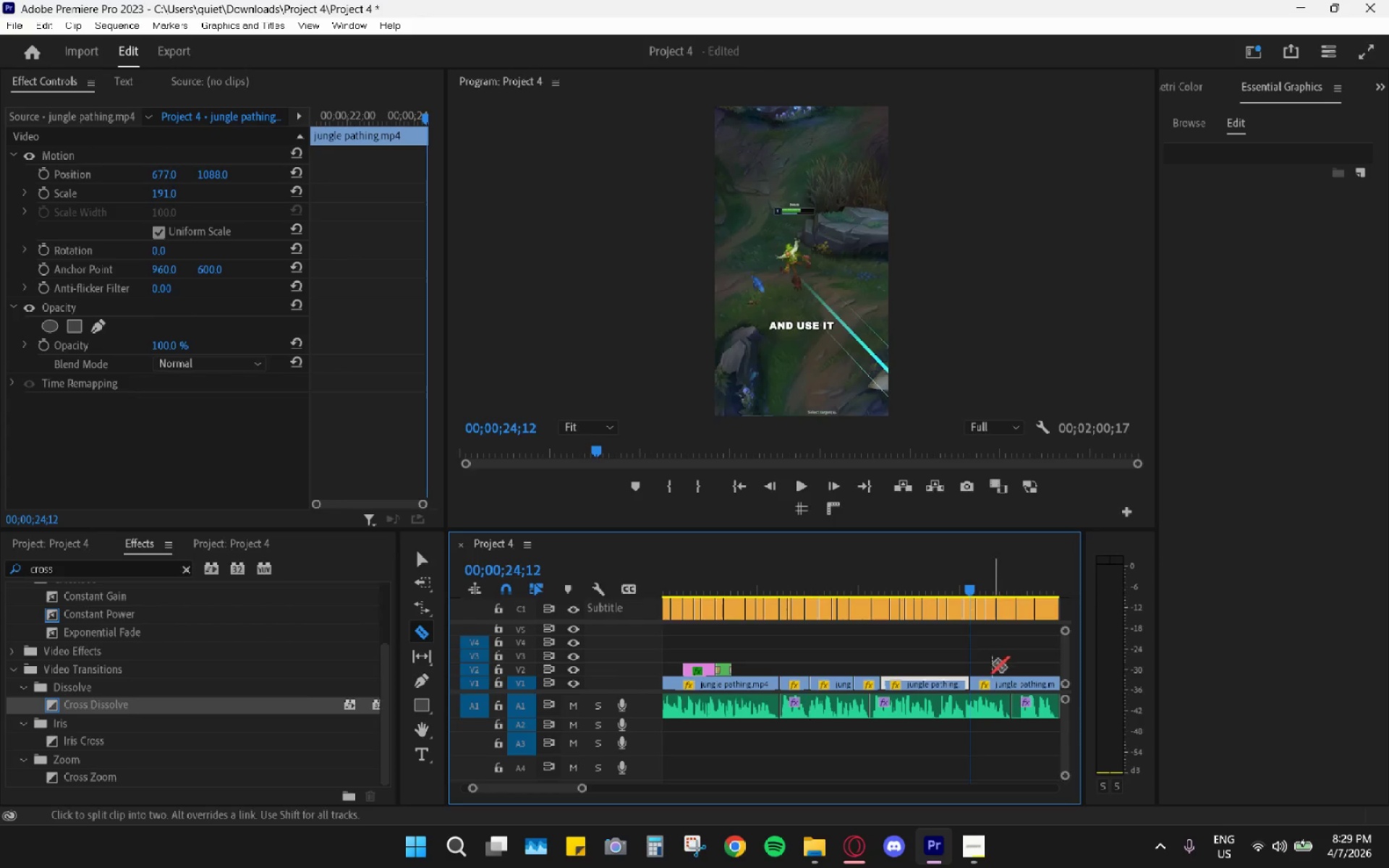 
key(Control+ControlLeft)
 